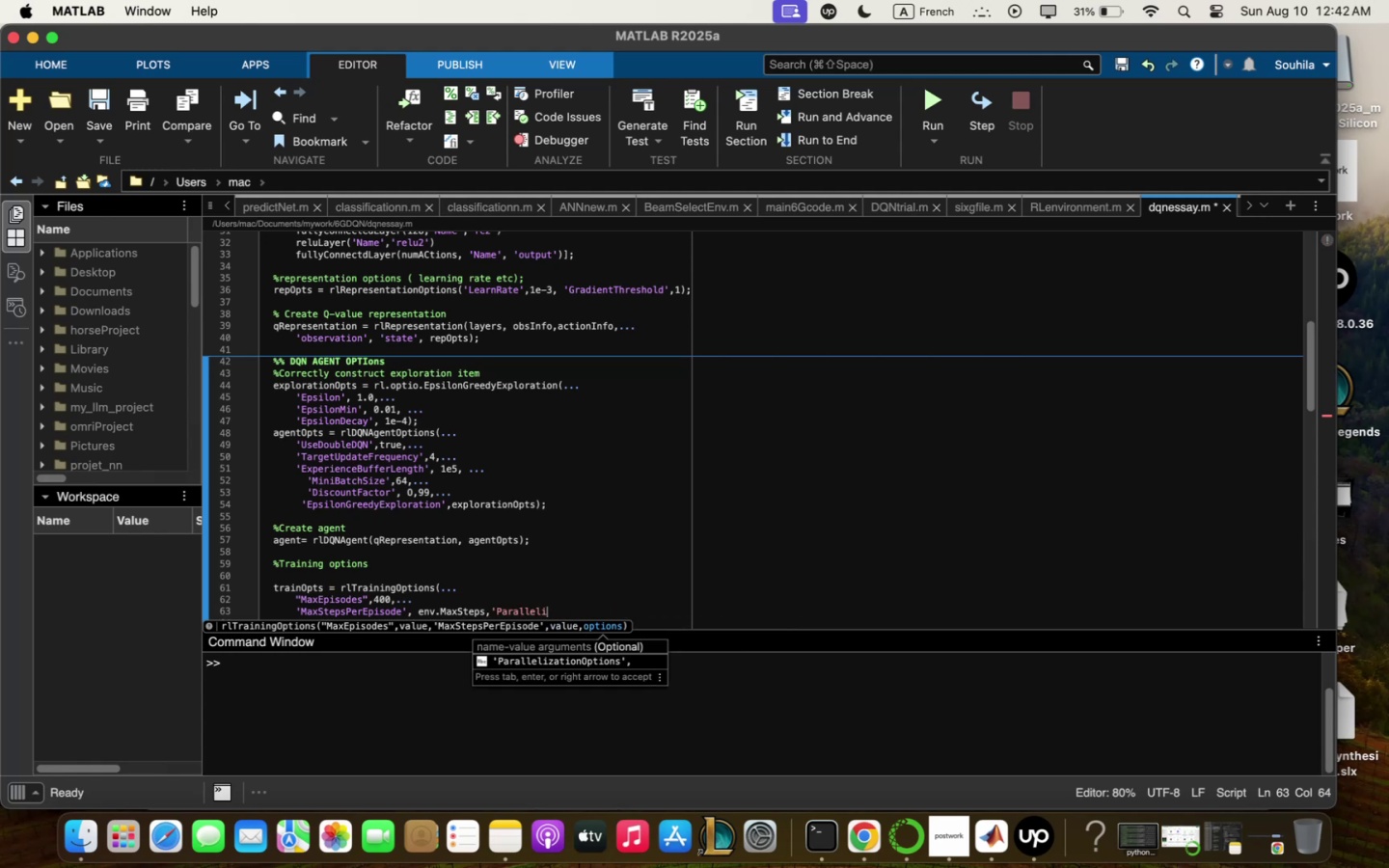 
key(Backspace)
 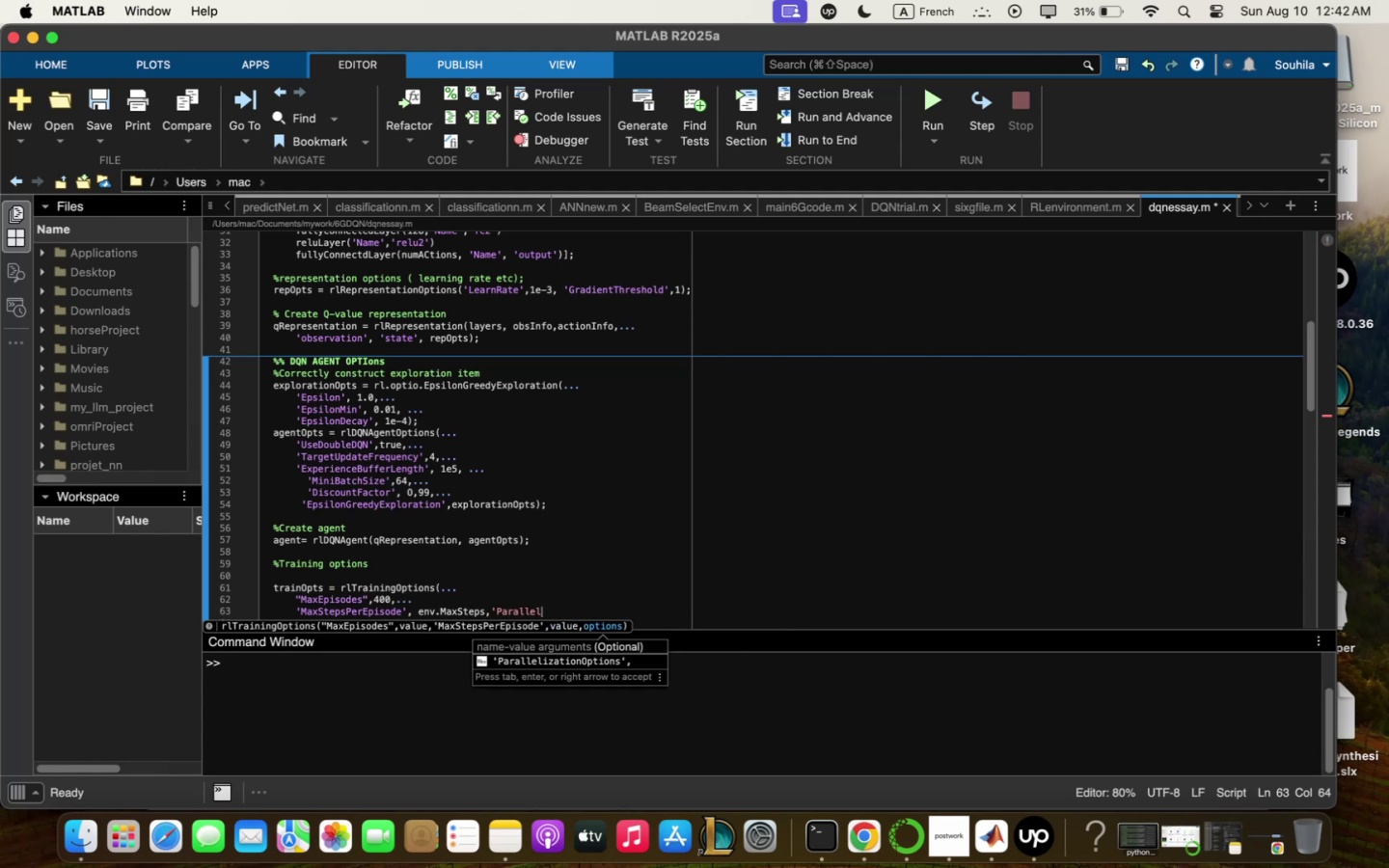 
key(Backspace)
 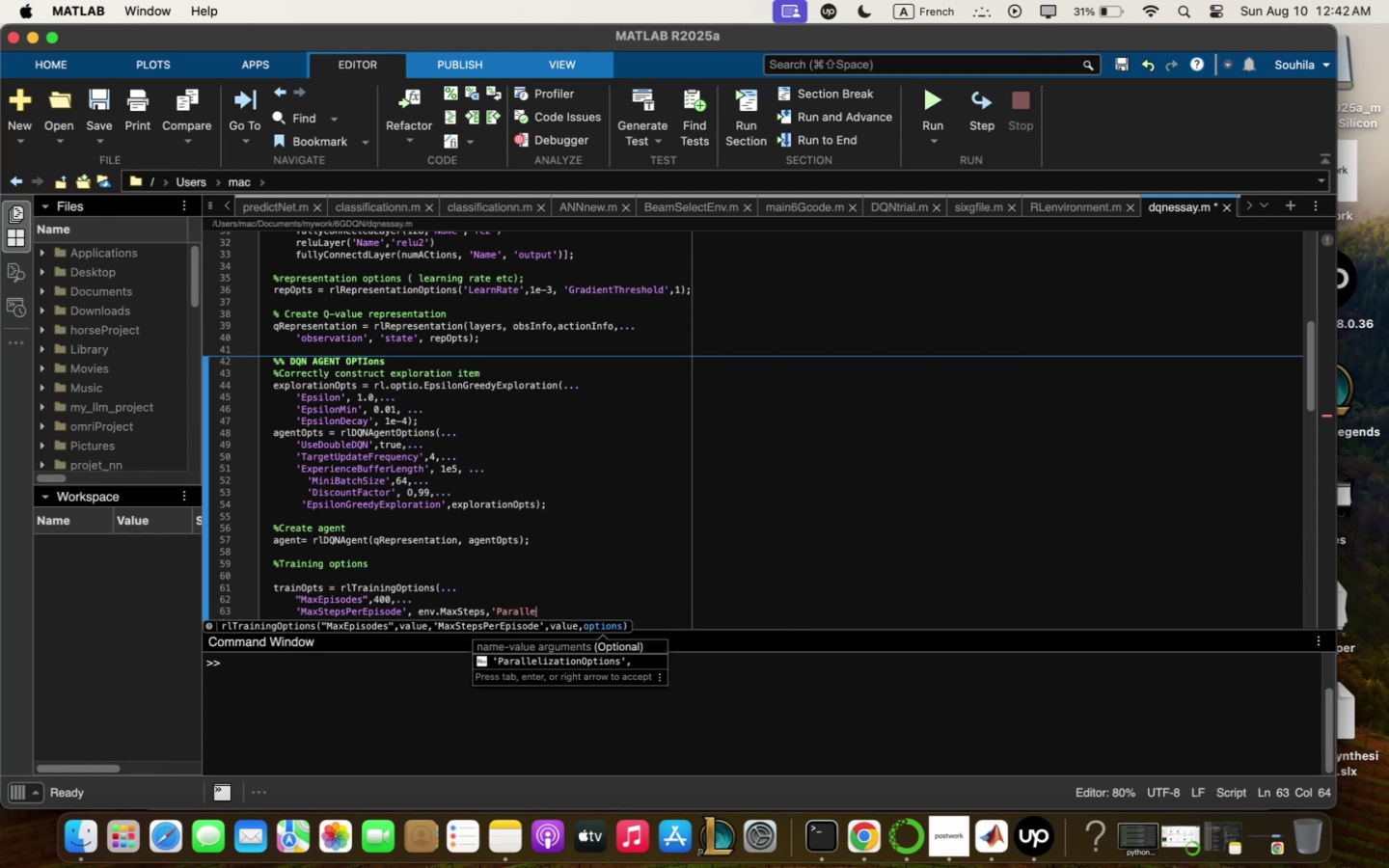 
key(Backspace)
 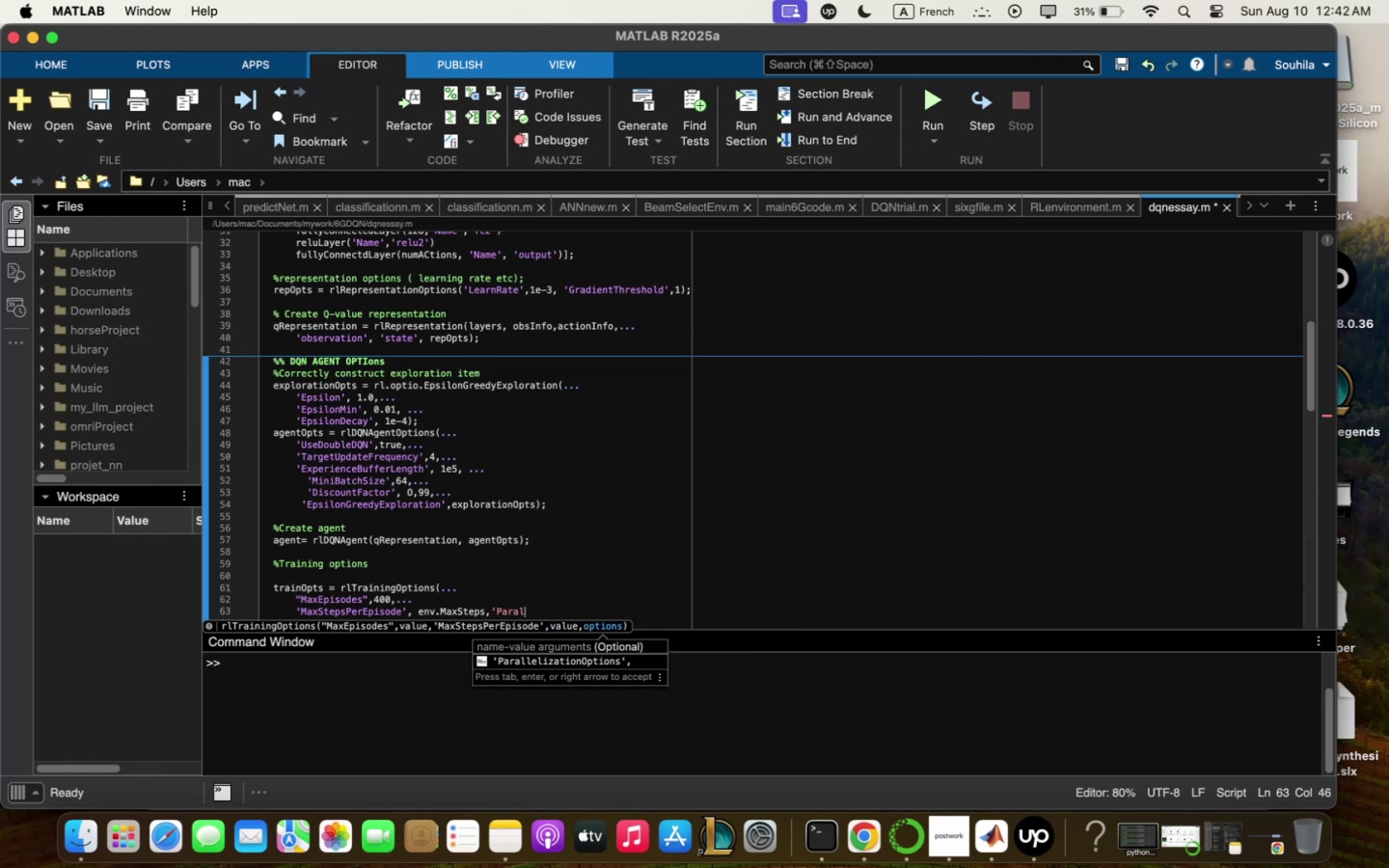 
key(Backspace)
 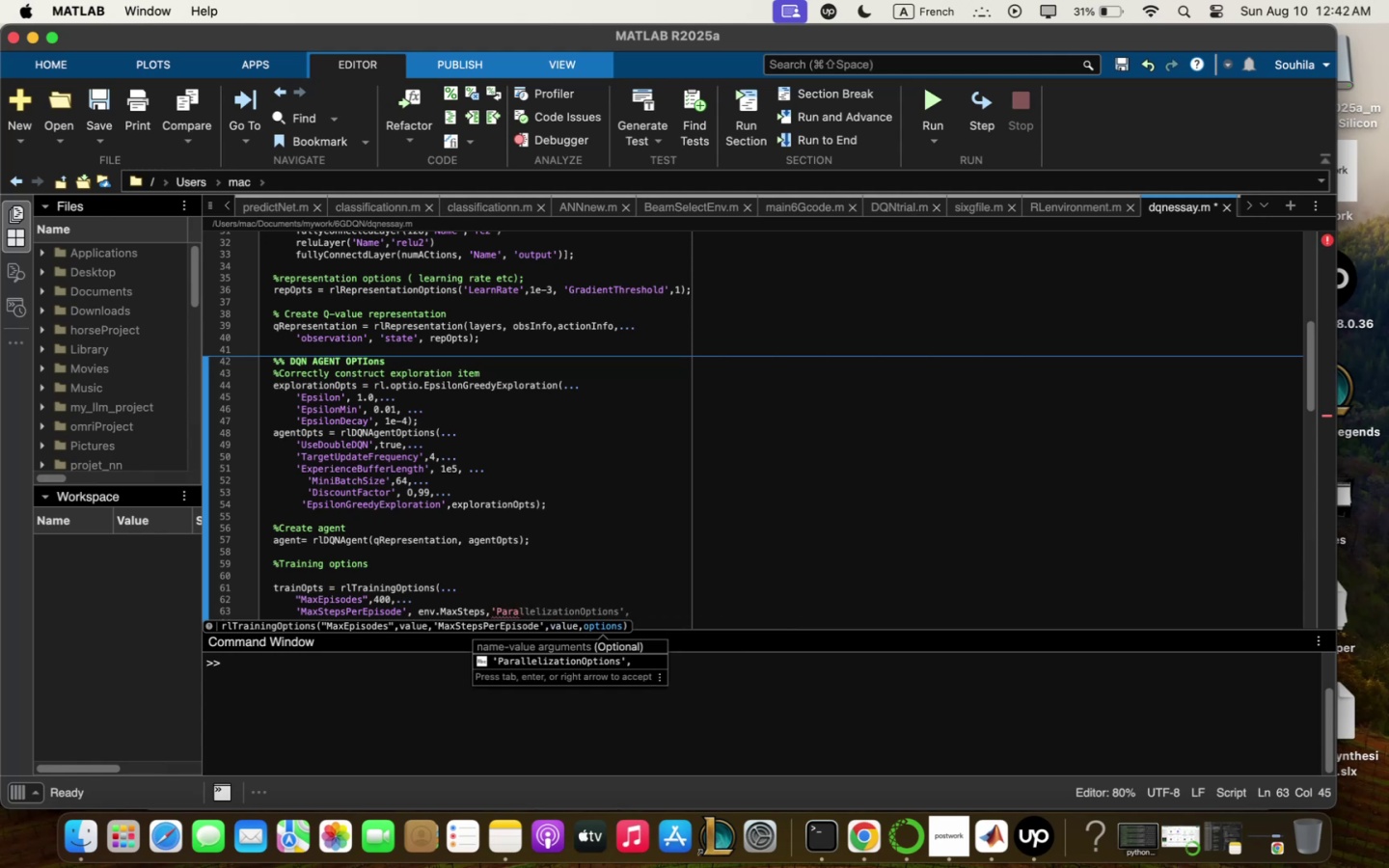 
key(Backspace)
 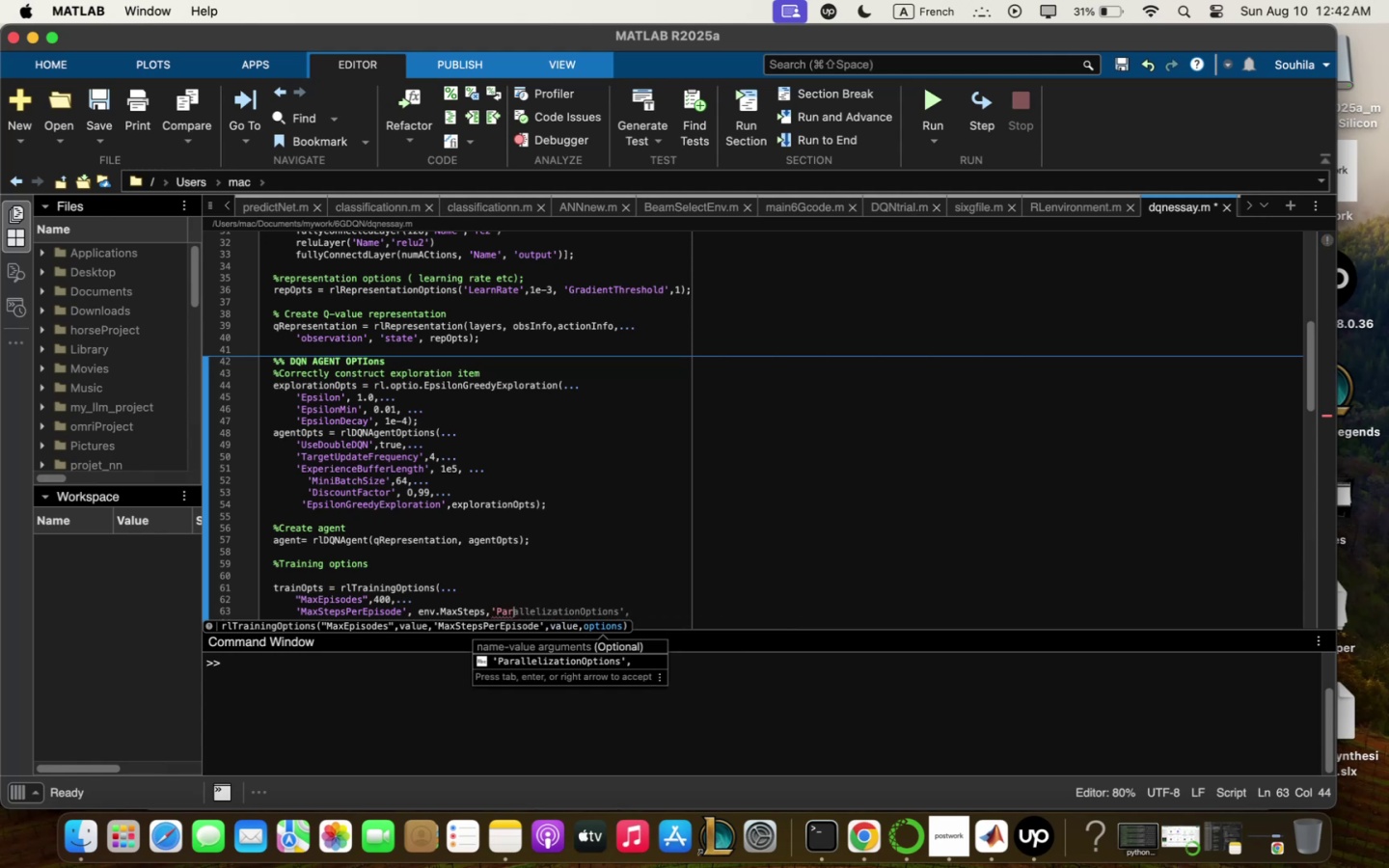 
key(Backspace)
 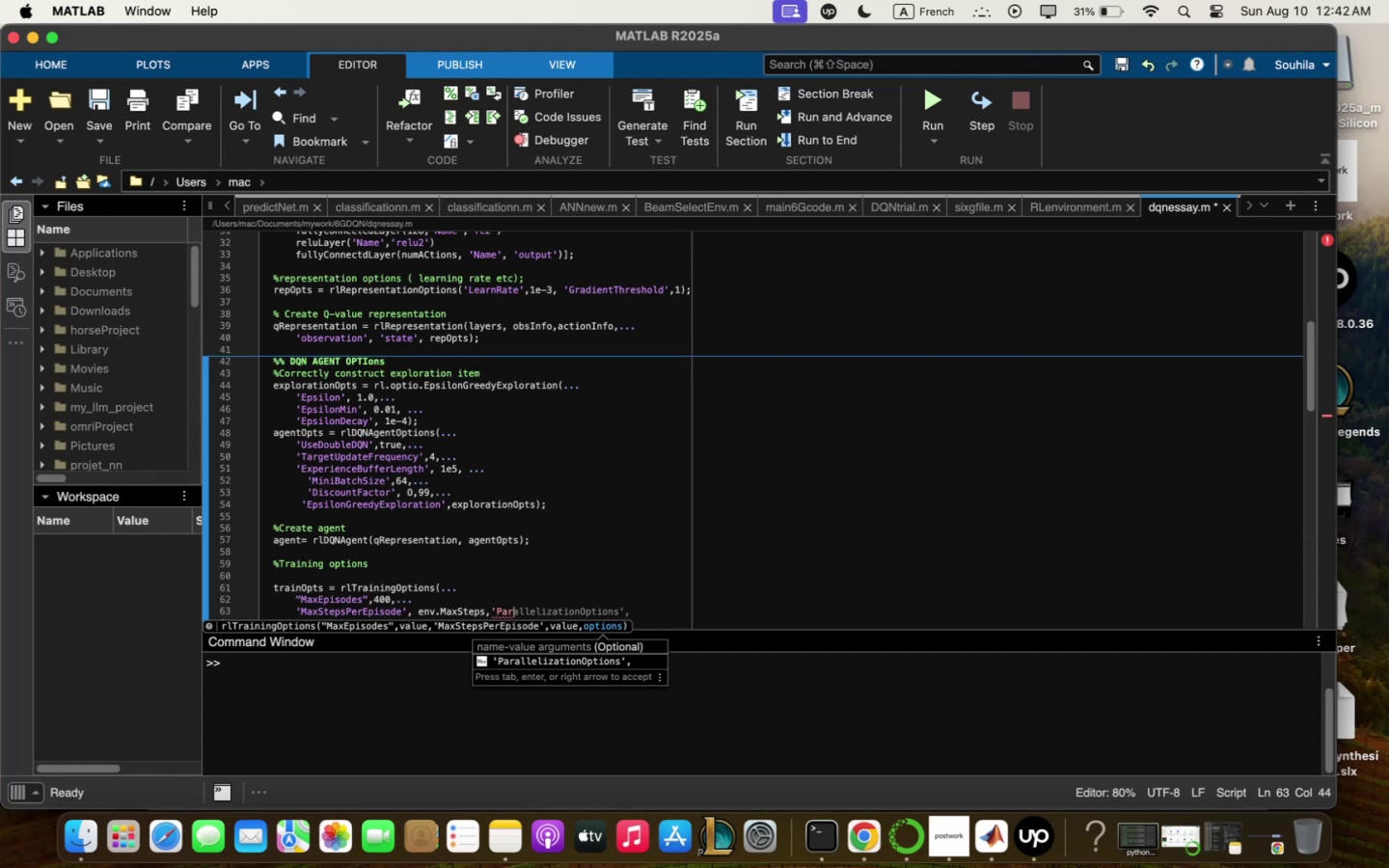 
key(Backspace)
 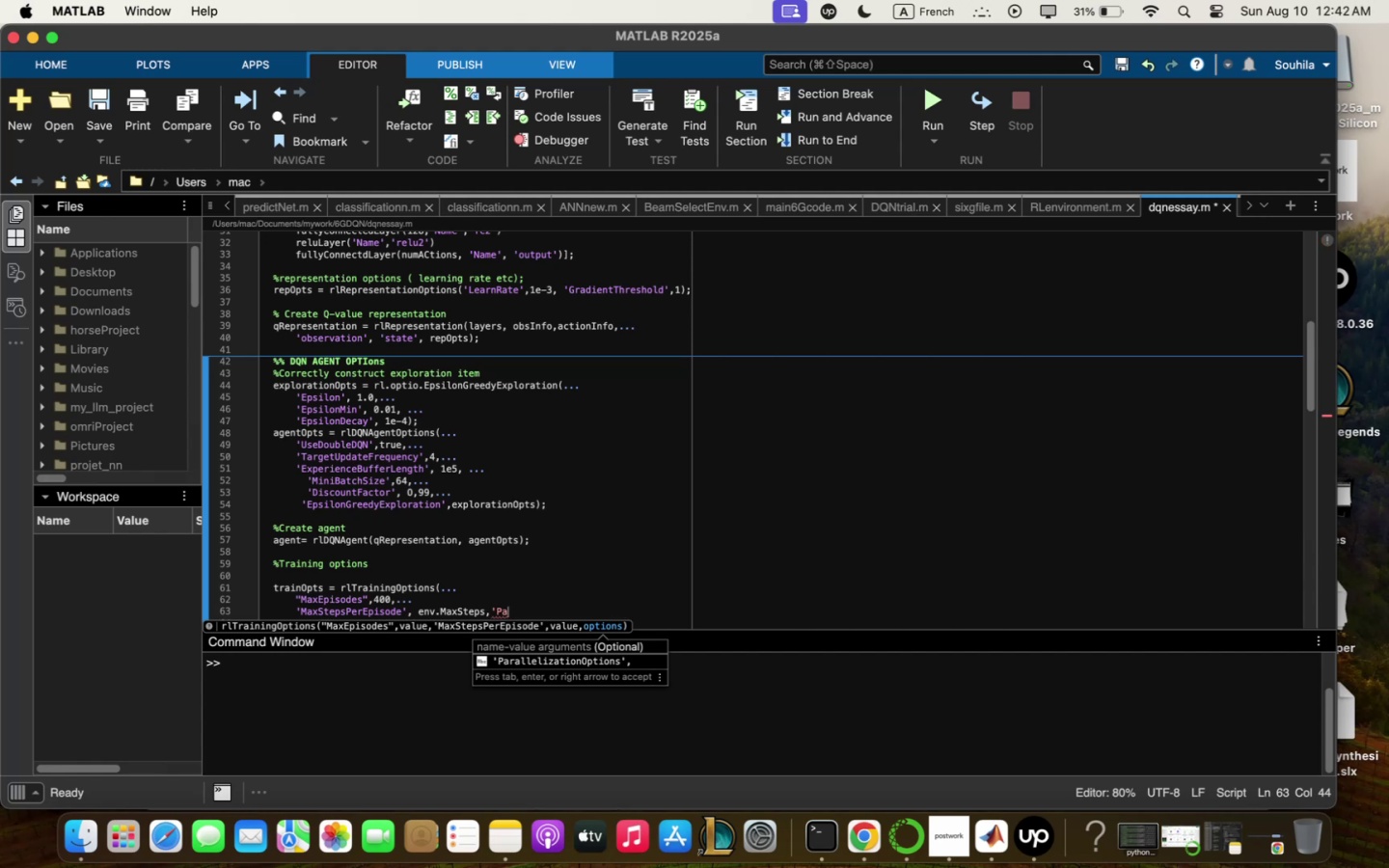 
key(Backspace)
 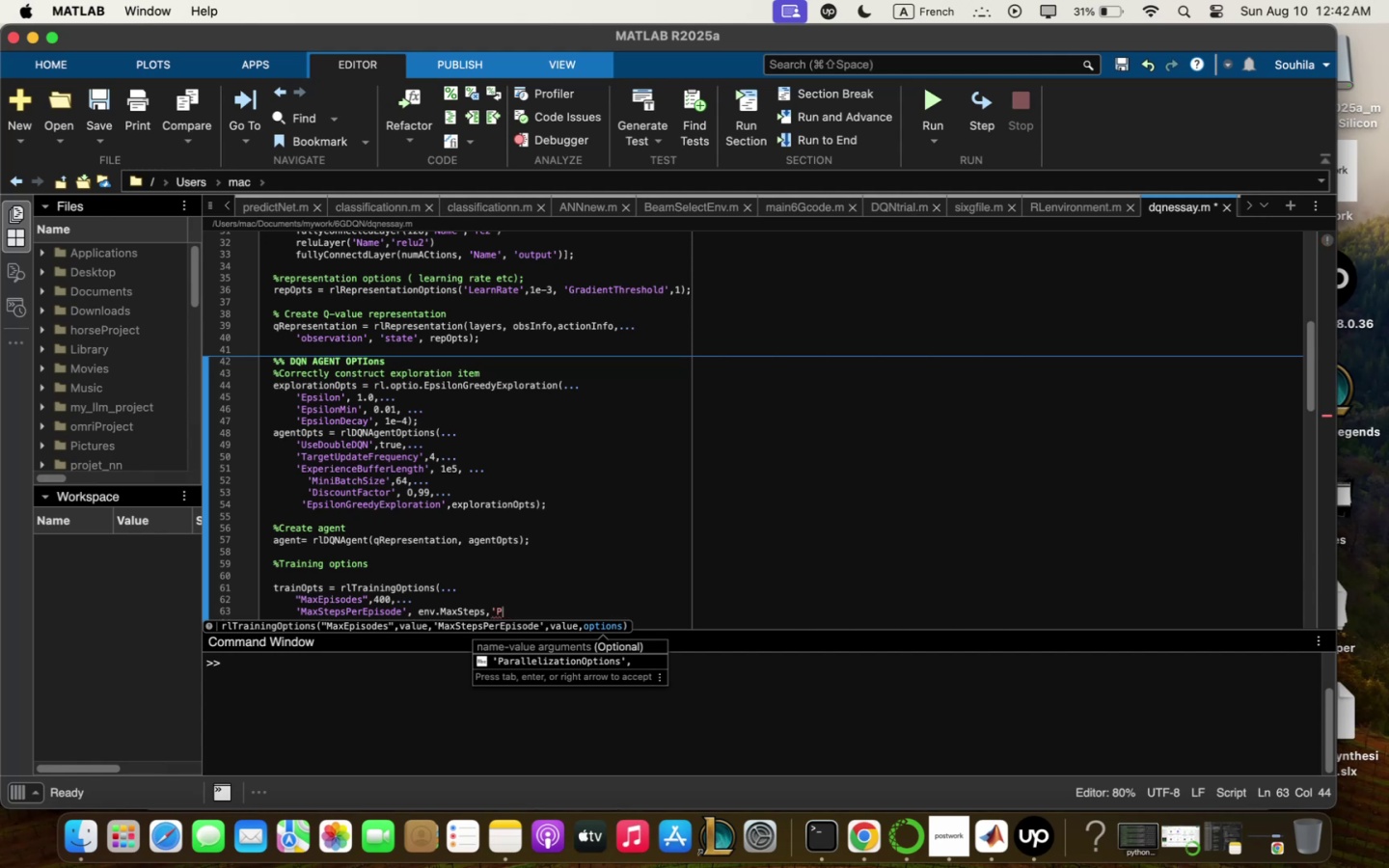 
key(Backspace)
 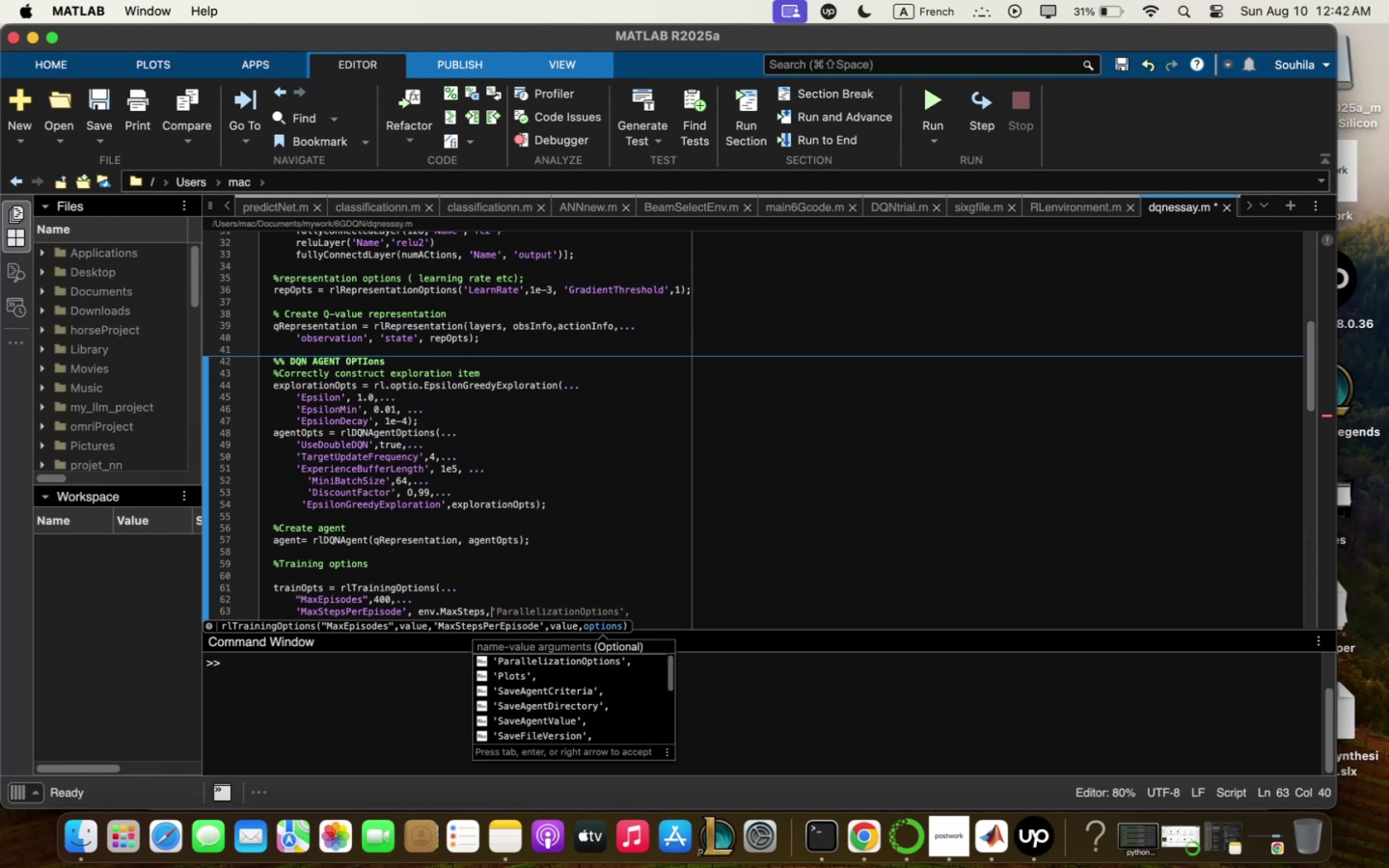 
key(Shift+Comma)
 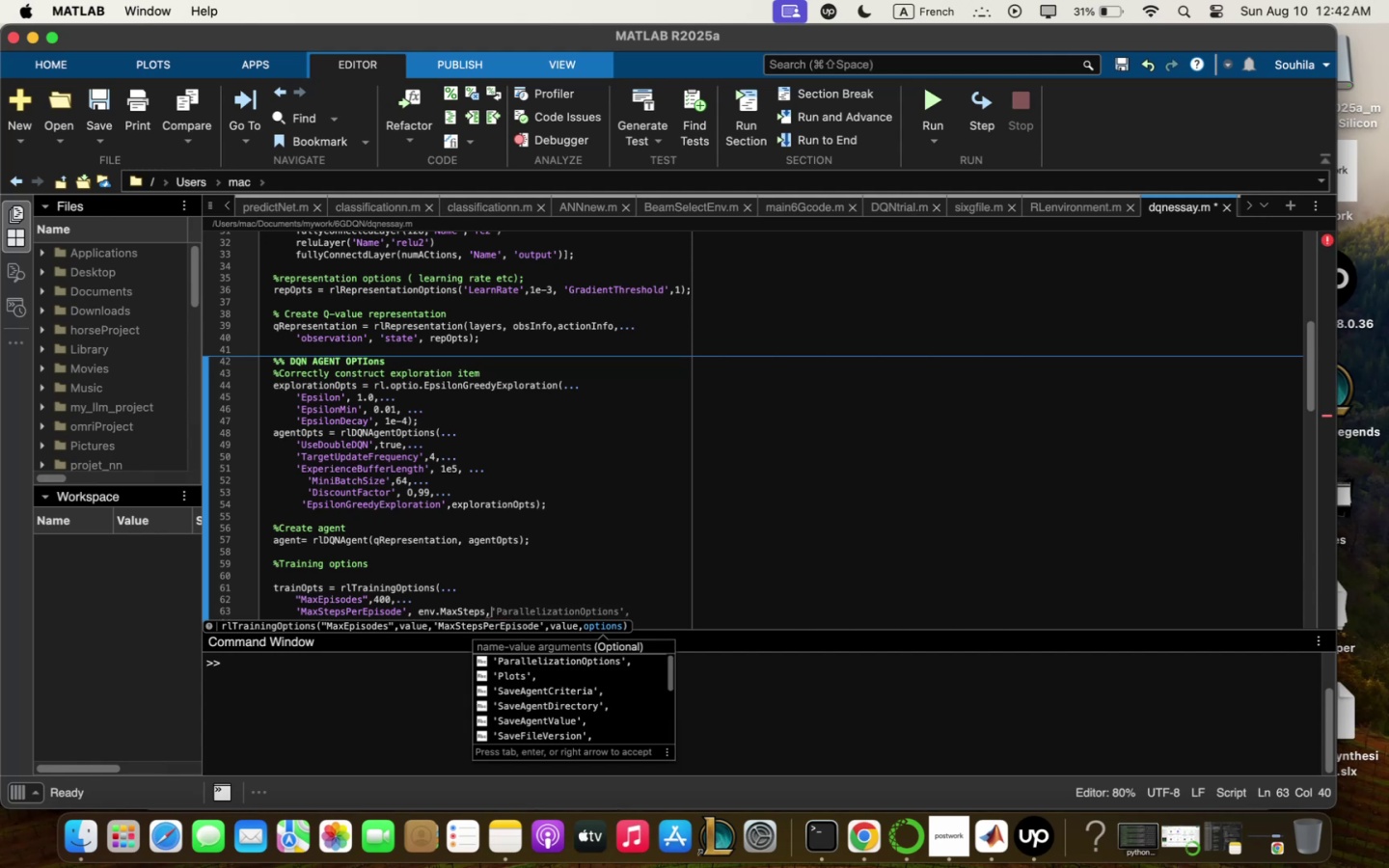 
key(Shift+Comma)
 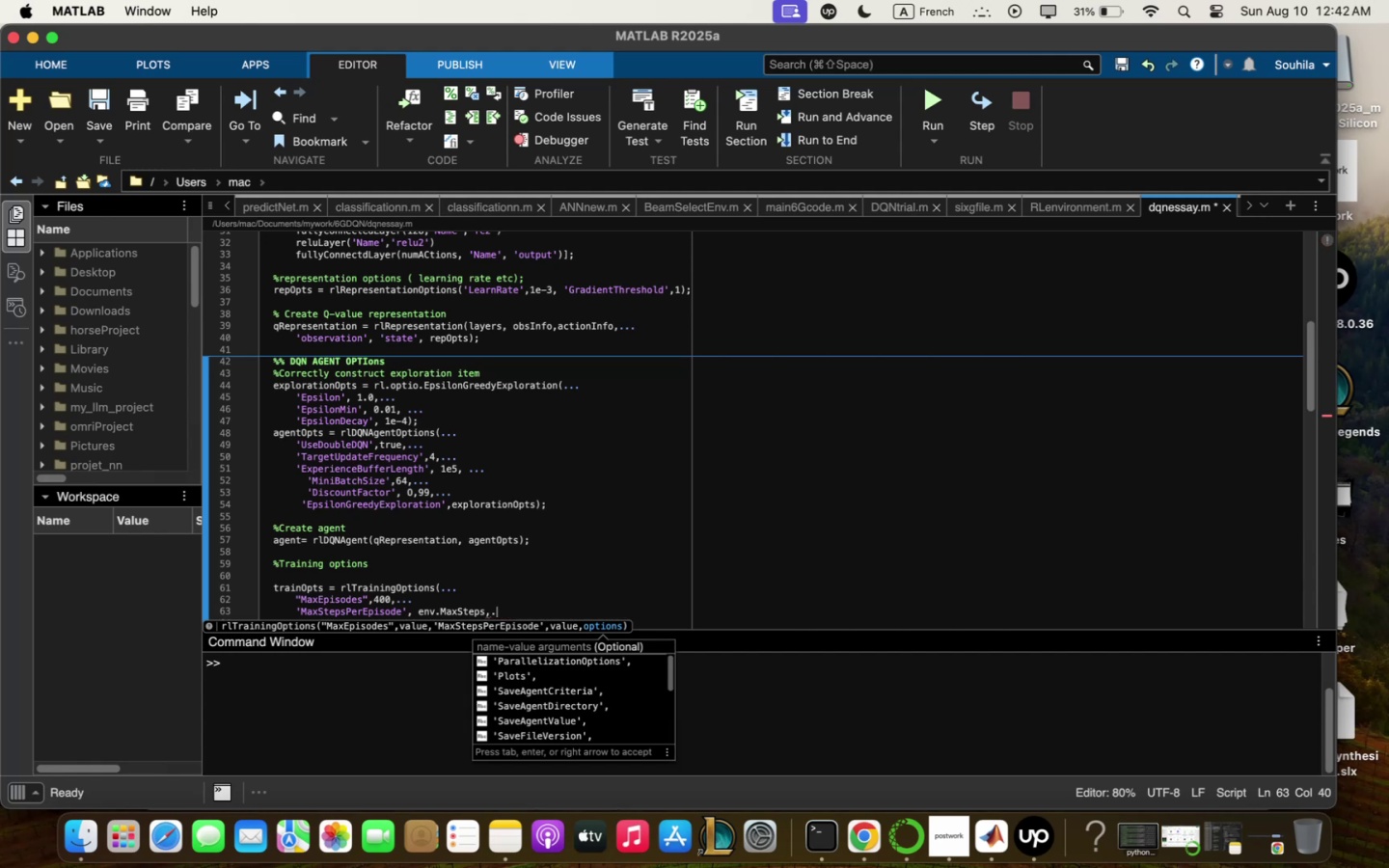 
key(Shift+Comma)
 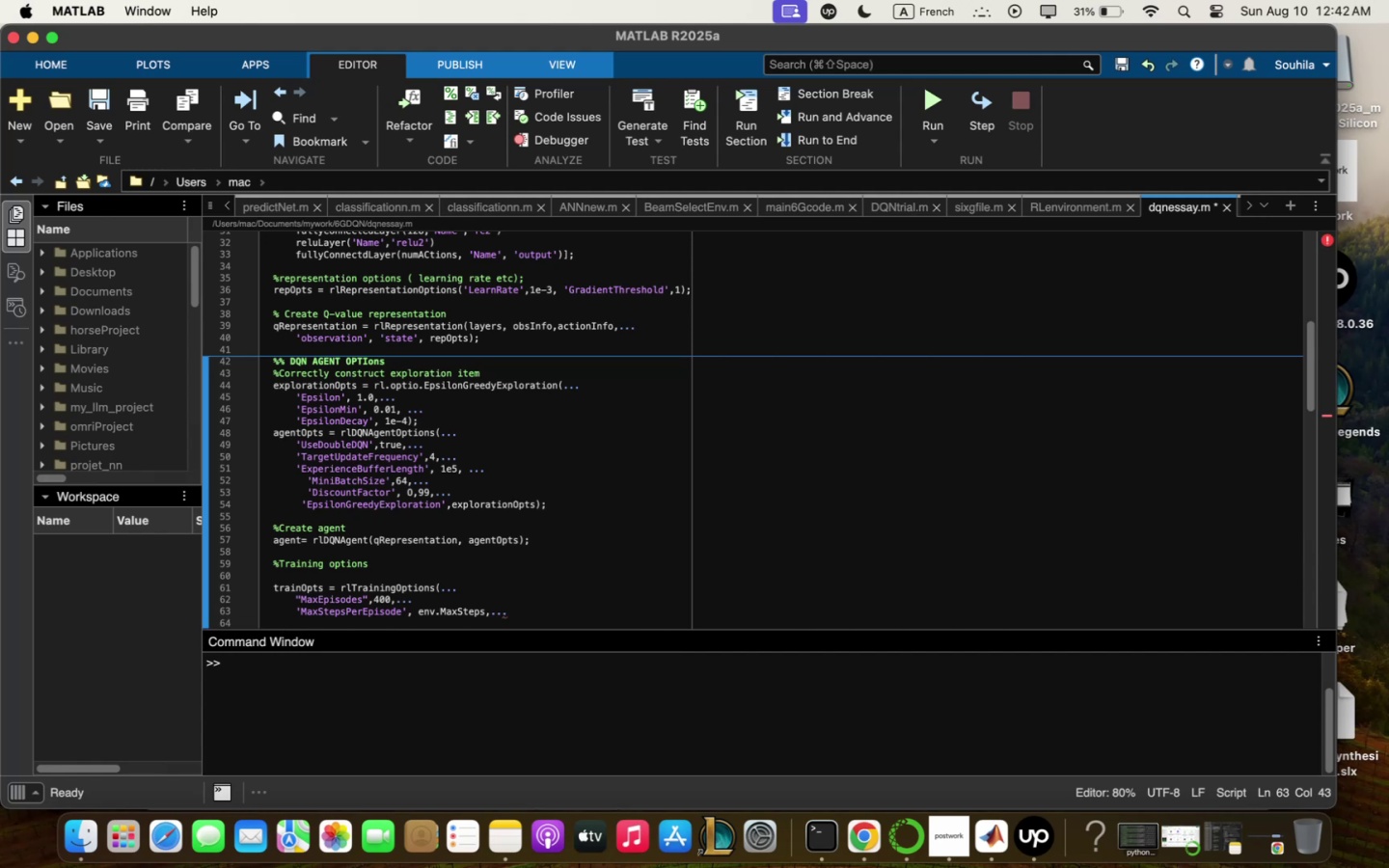 
key(Enter)
 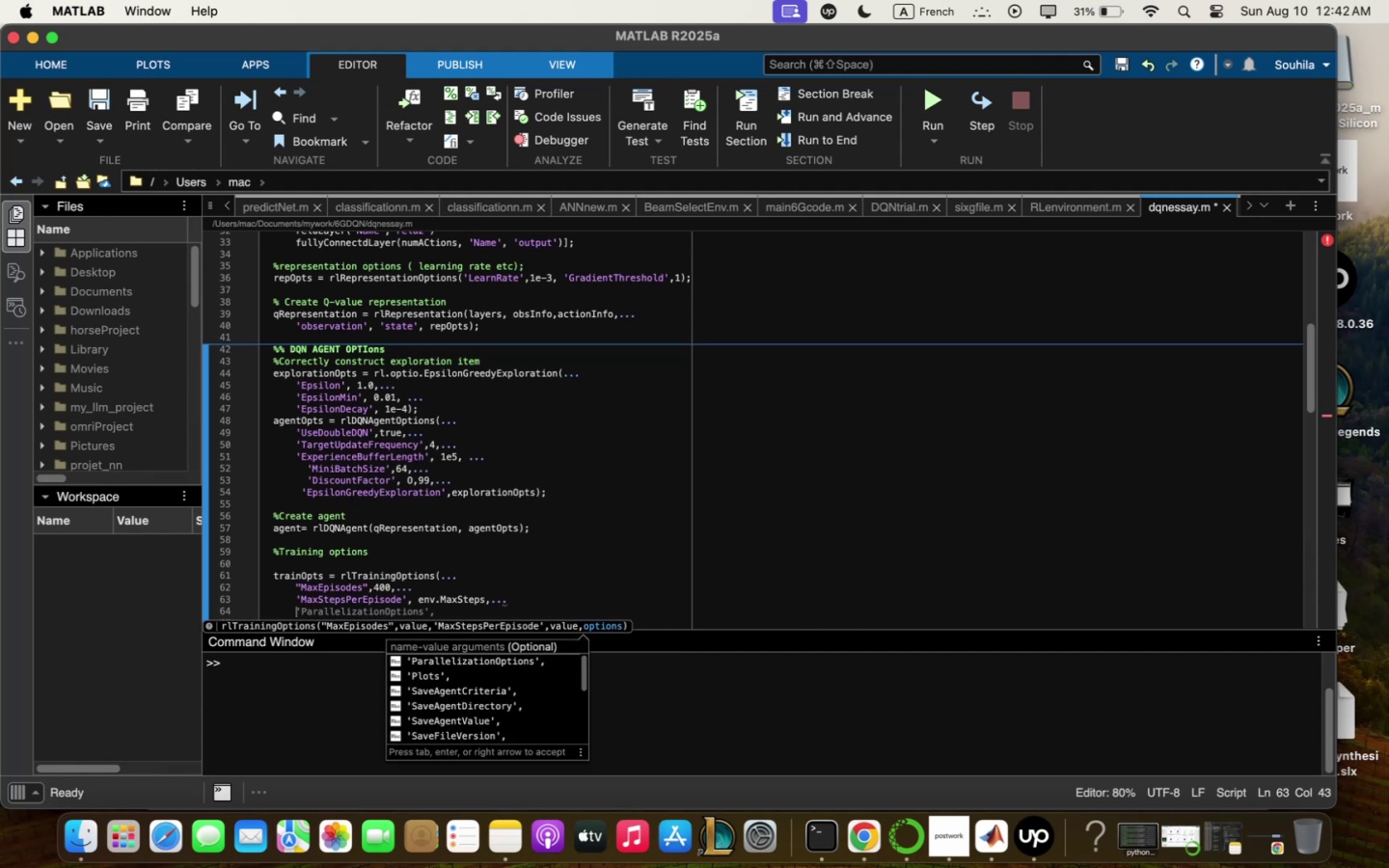 
wait(5.77)
 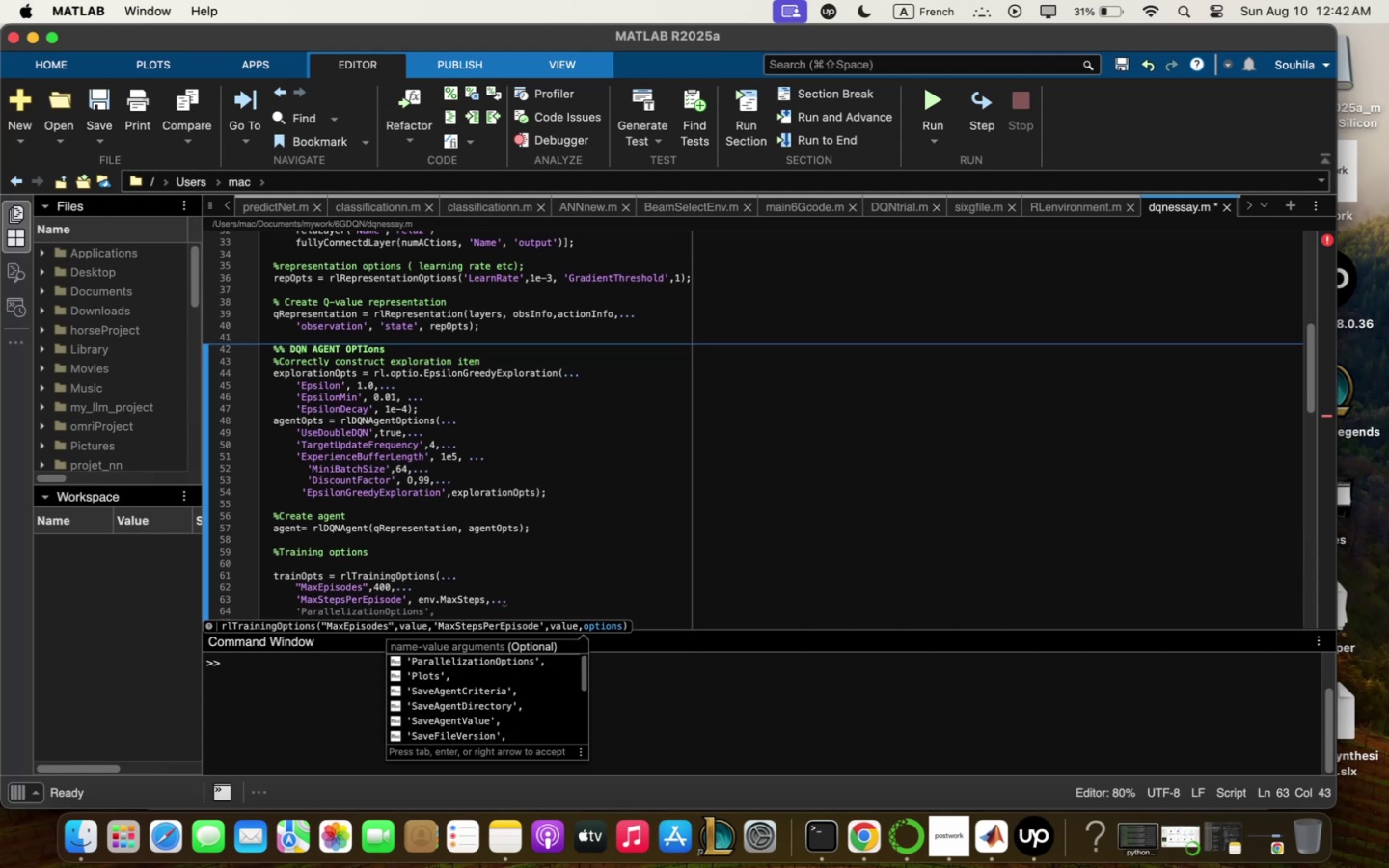 
type(4Ve)
 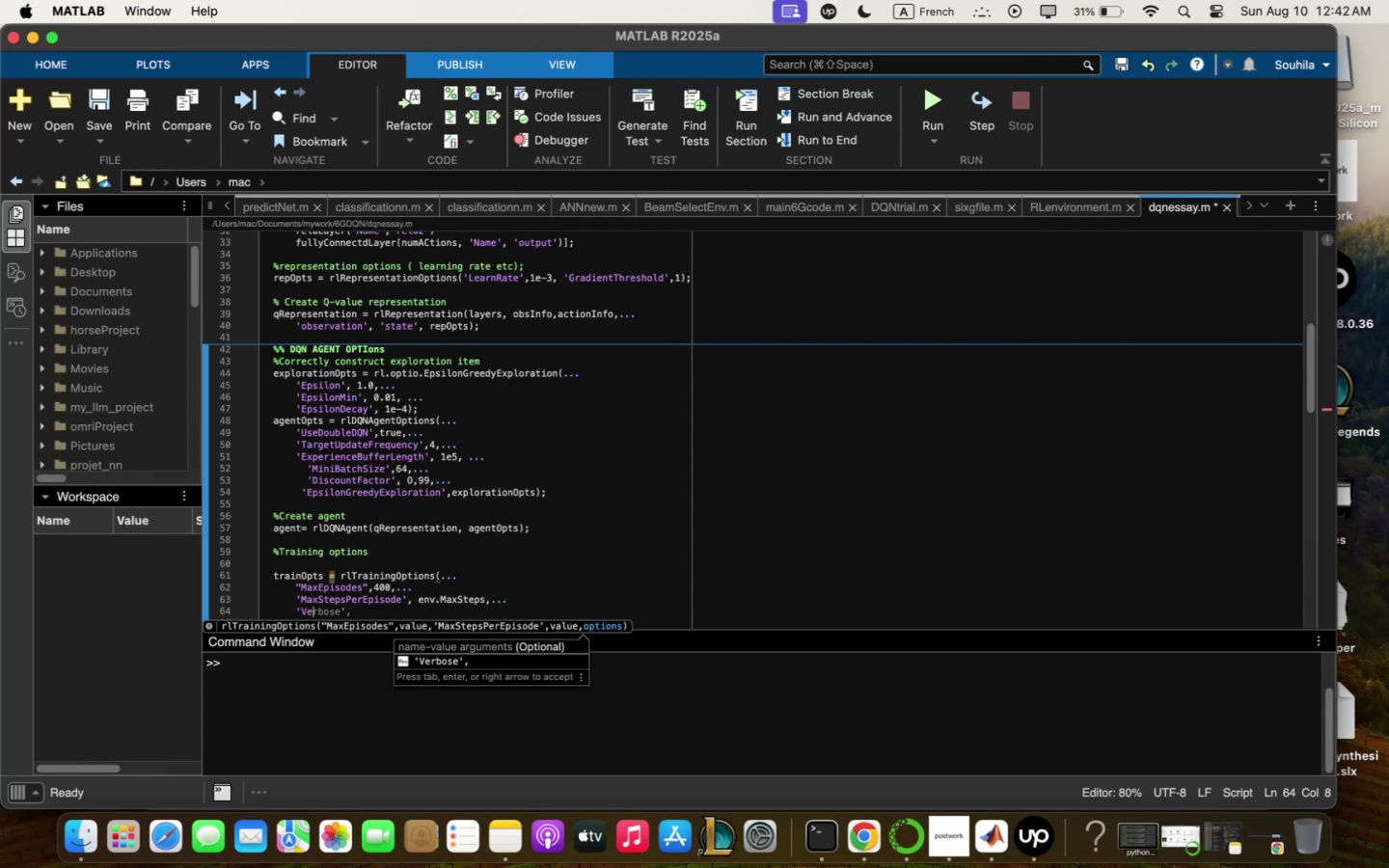 
key(ArrowDown)
 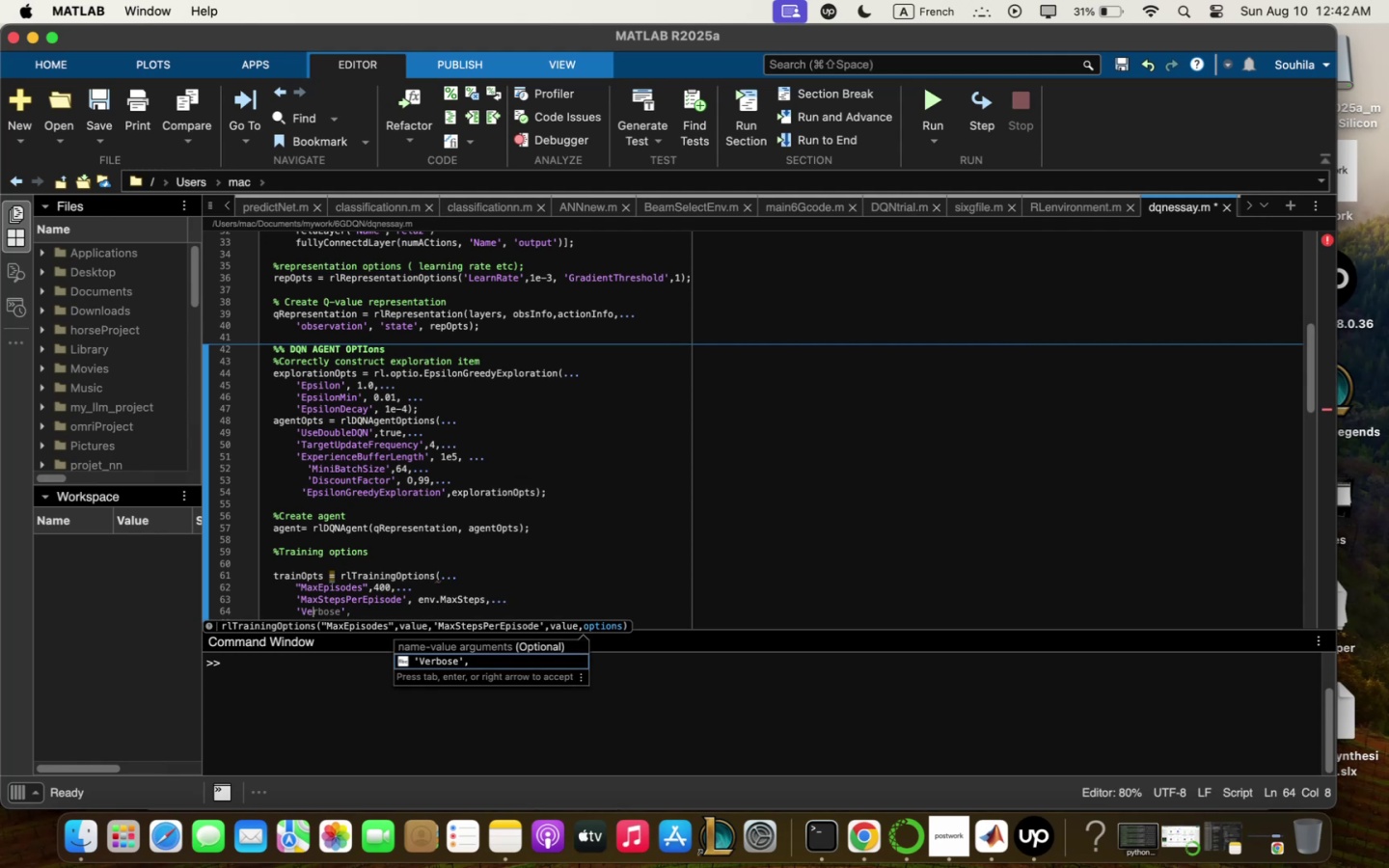 
key(Enter)
 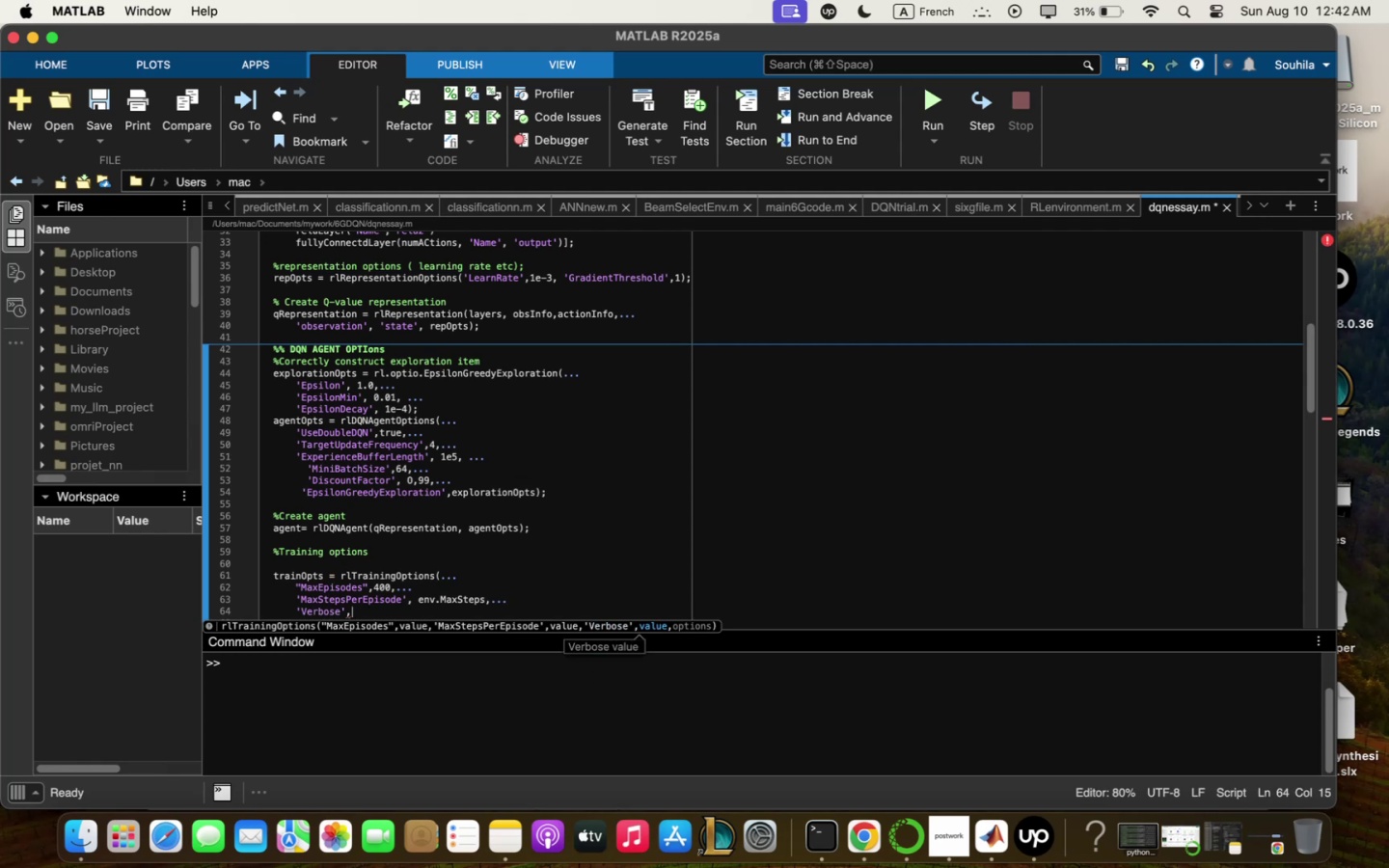 
type(truem <<<)
 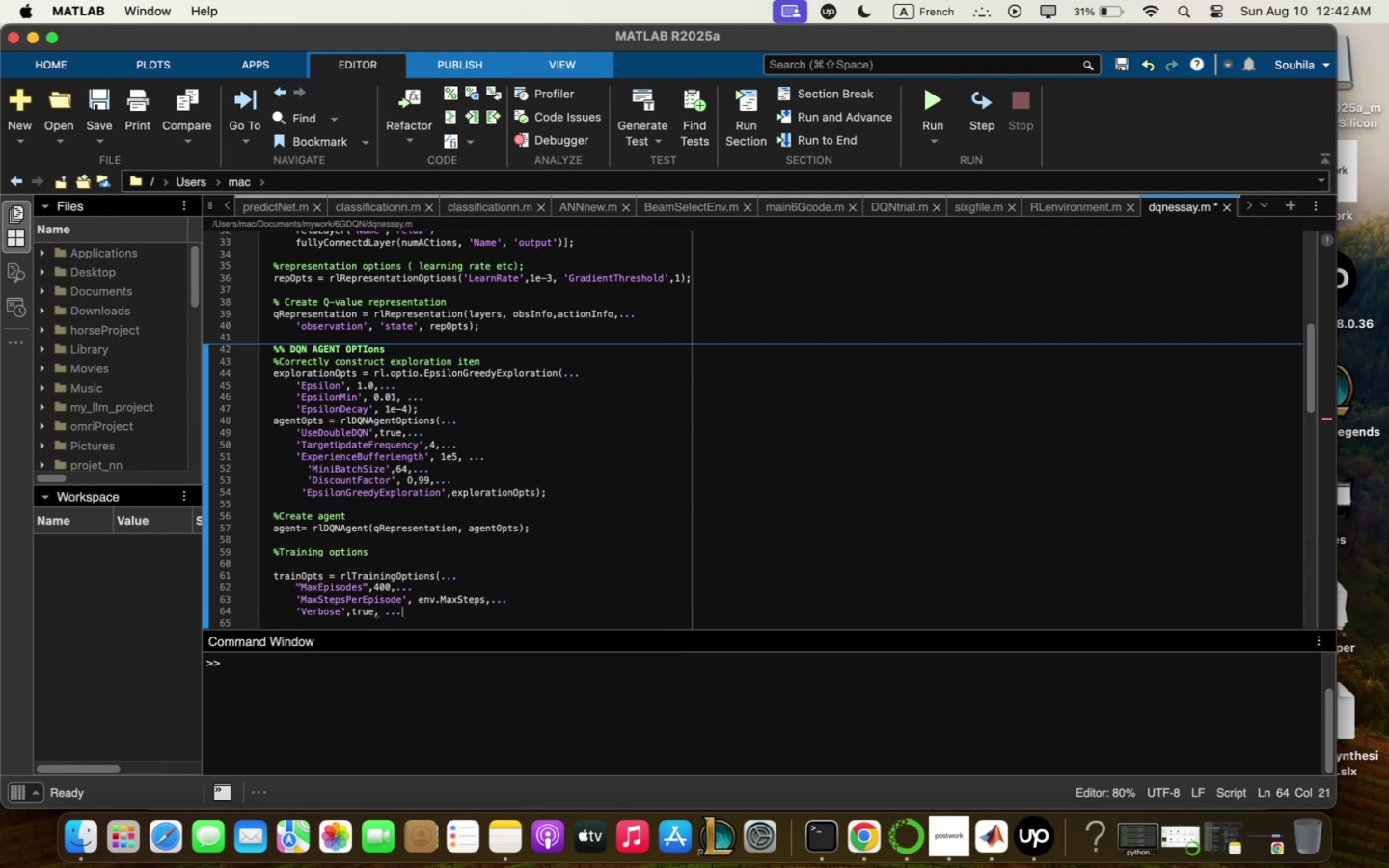 
key(Enter)
 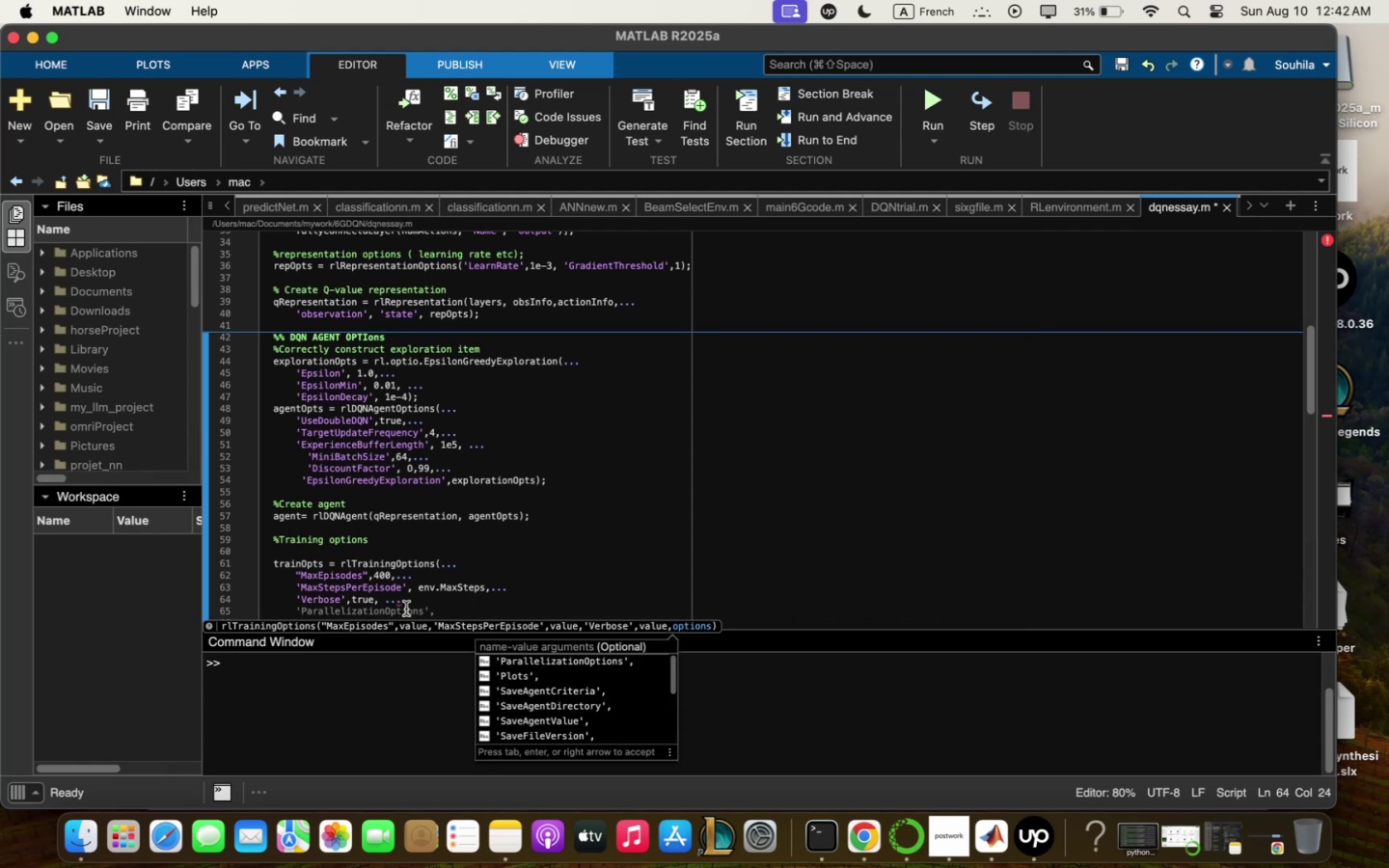 
key(ArrowUp)
 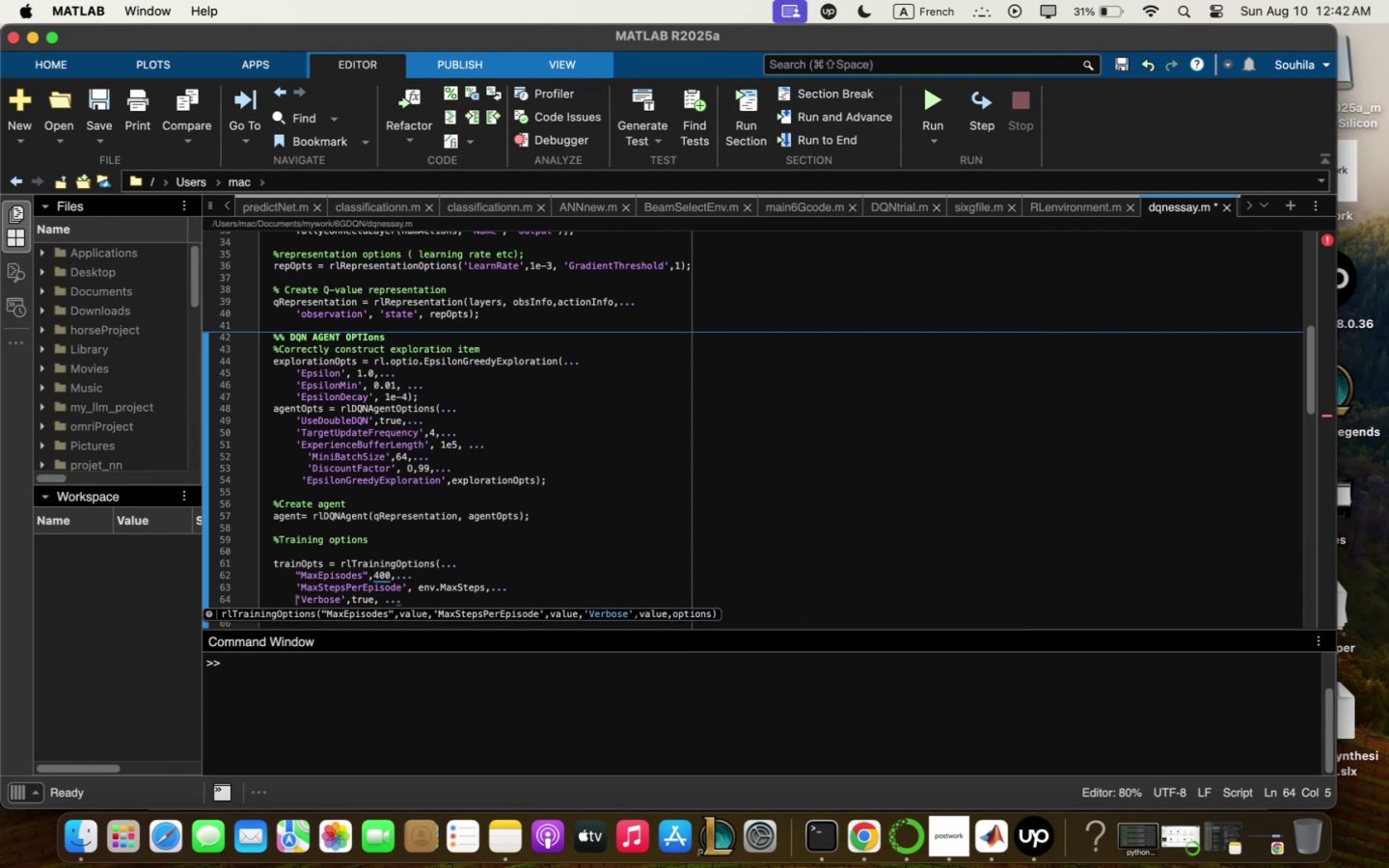 
hold_key(key=ArrowRight, duration=0.56)
 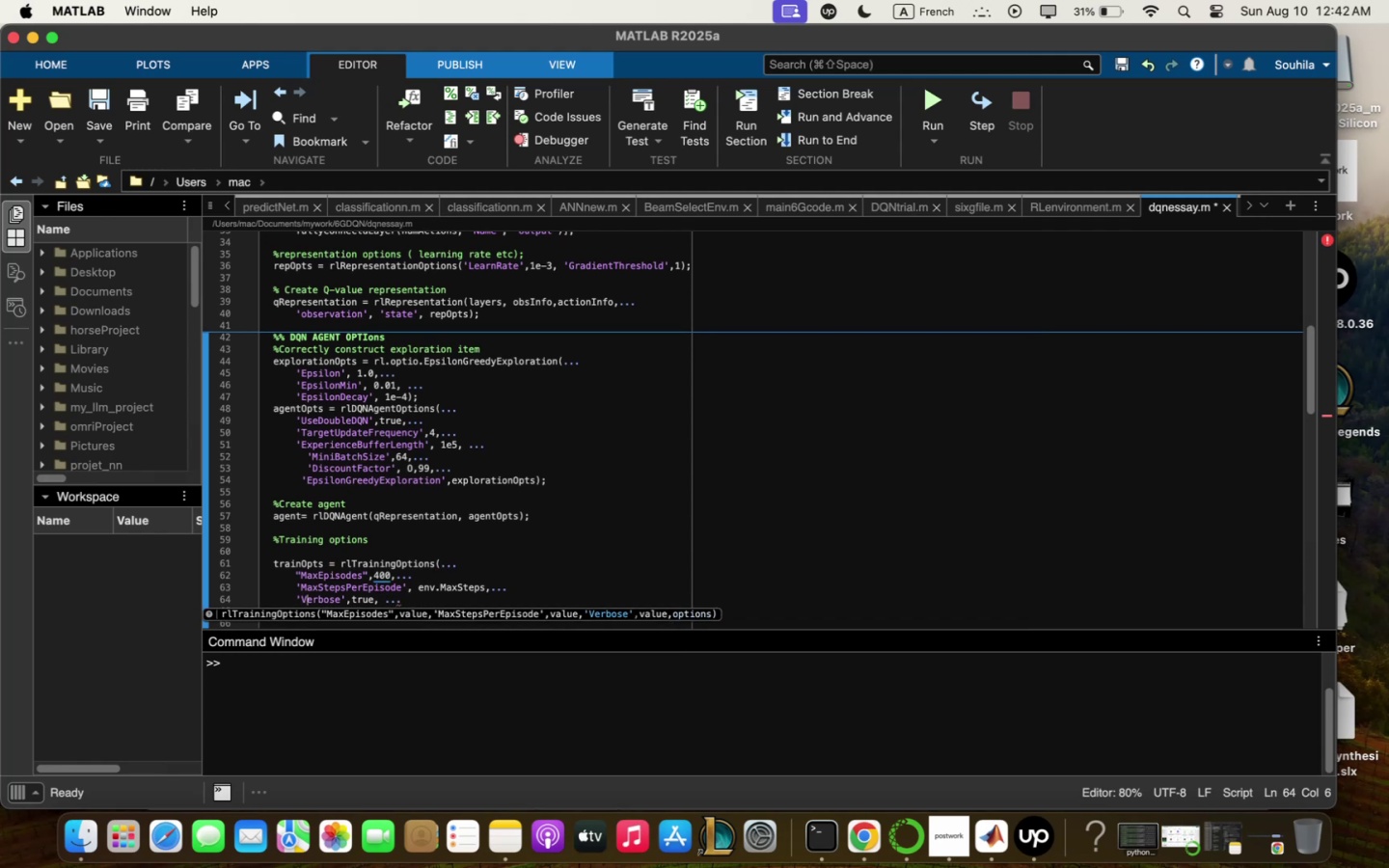 
key(ArrowRight)
 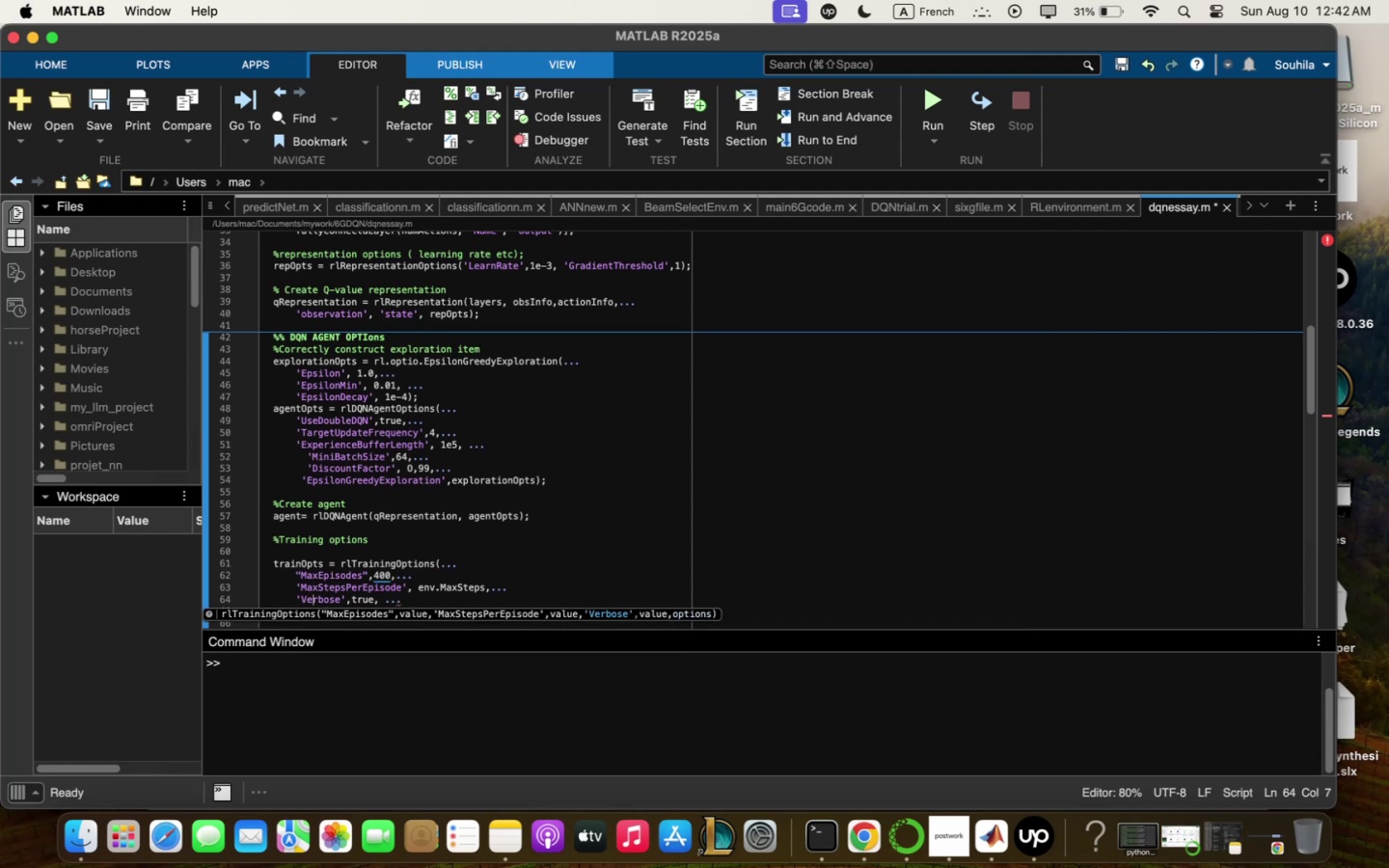 
key(ArrowRight)
 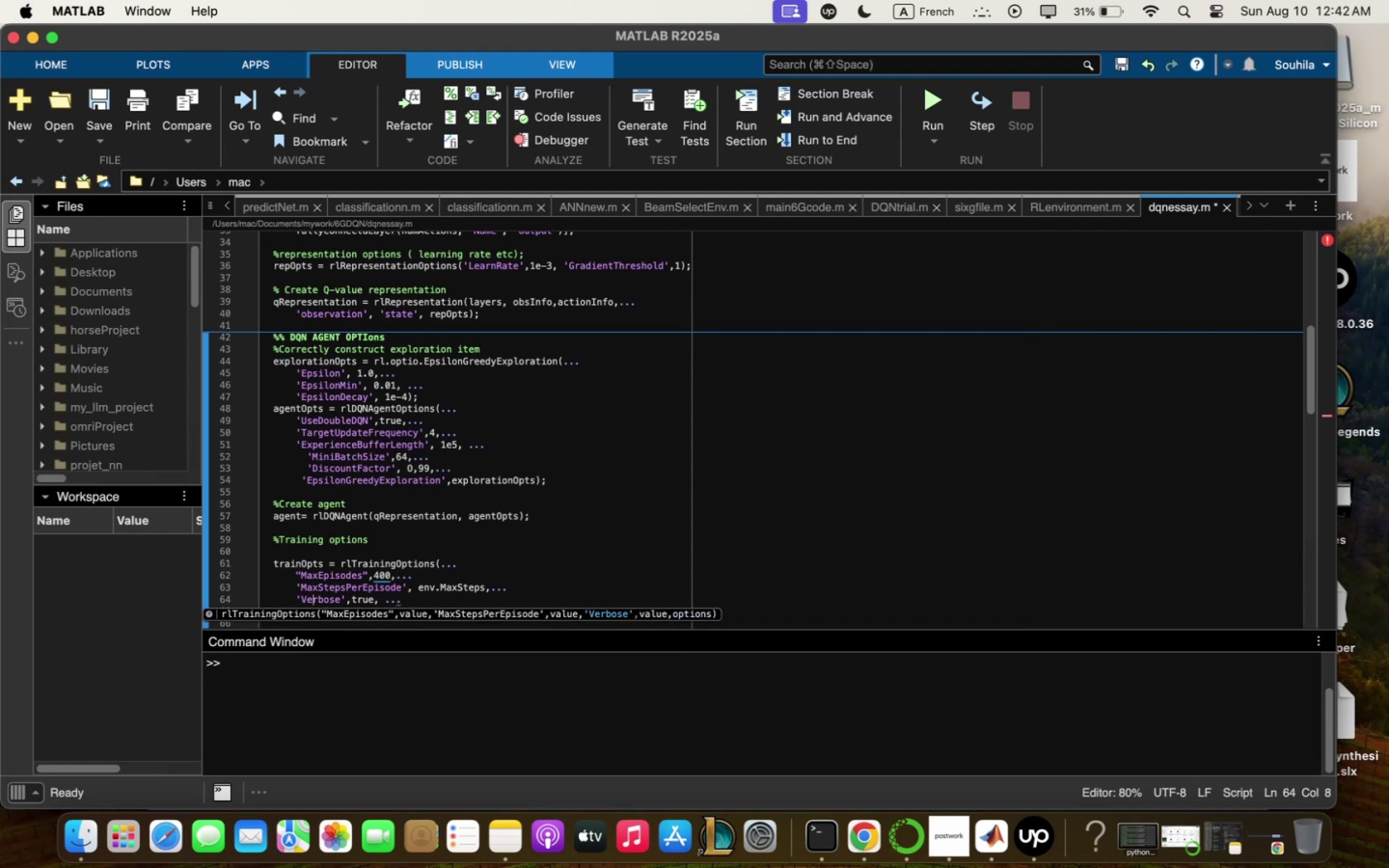 
key(ArrowRight)
 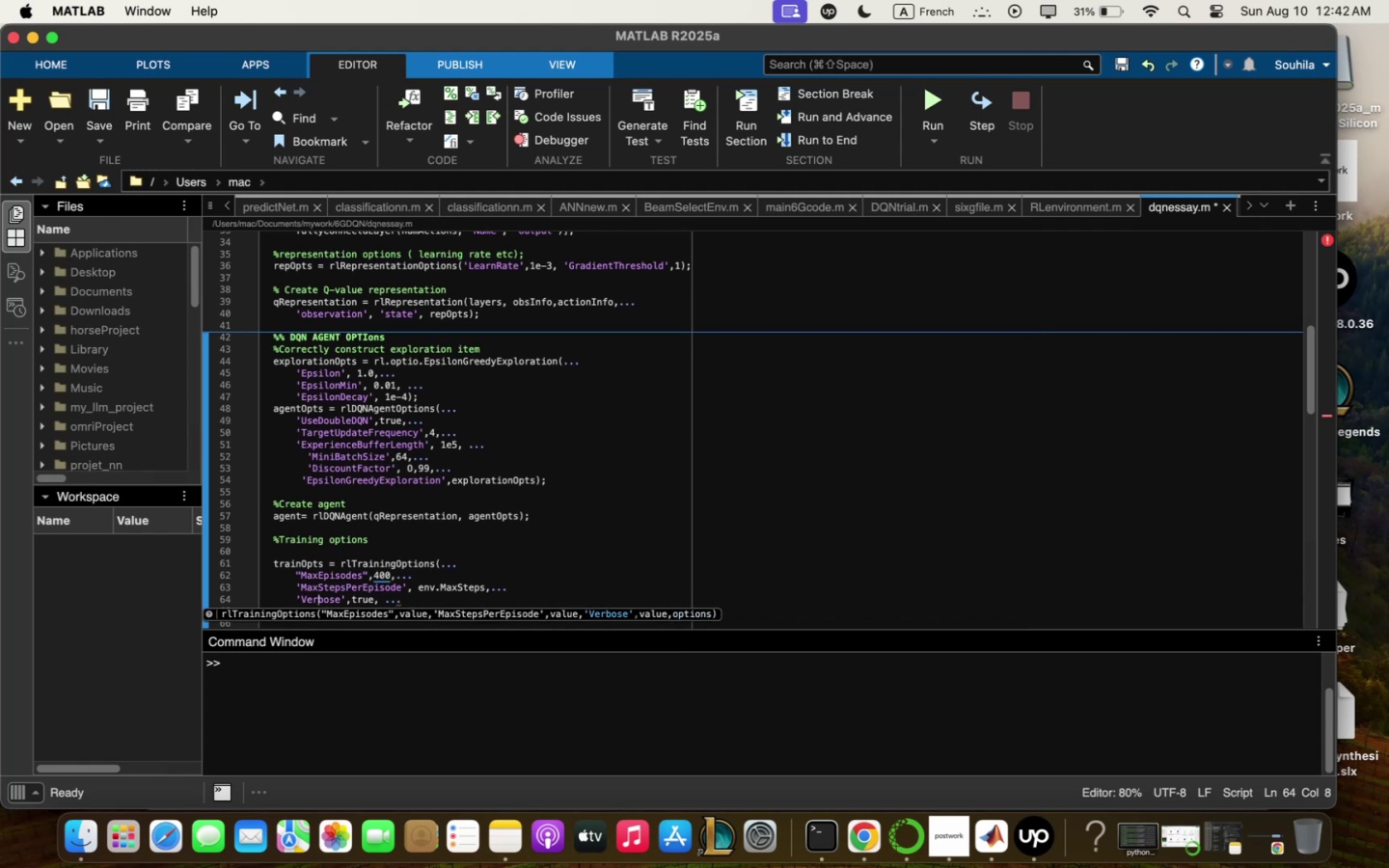 
key(ArrowRight)
 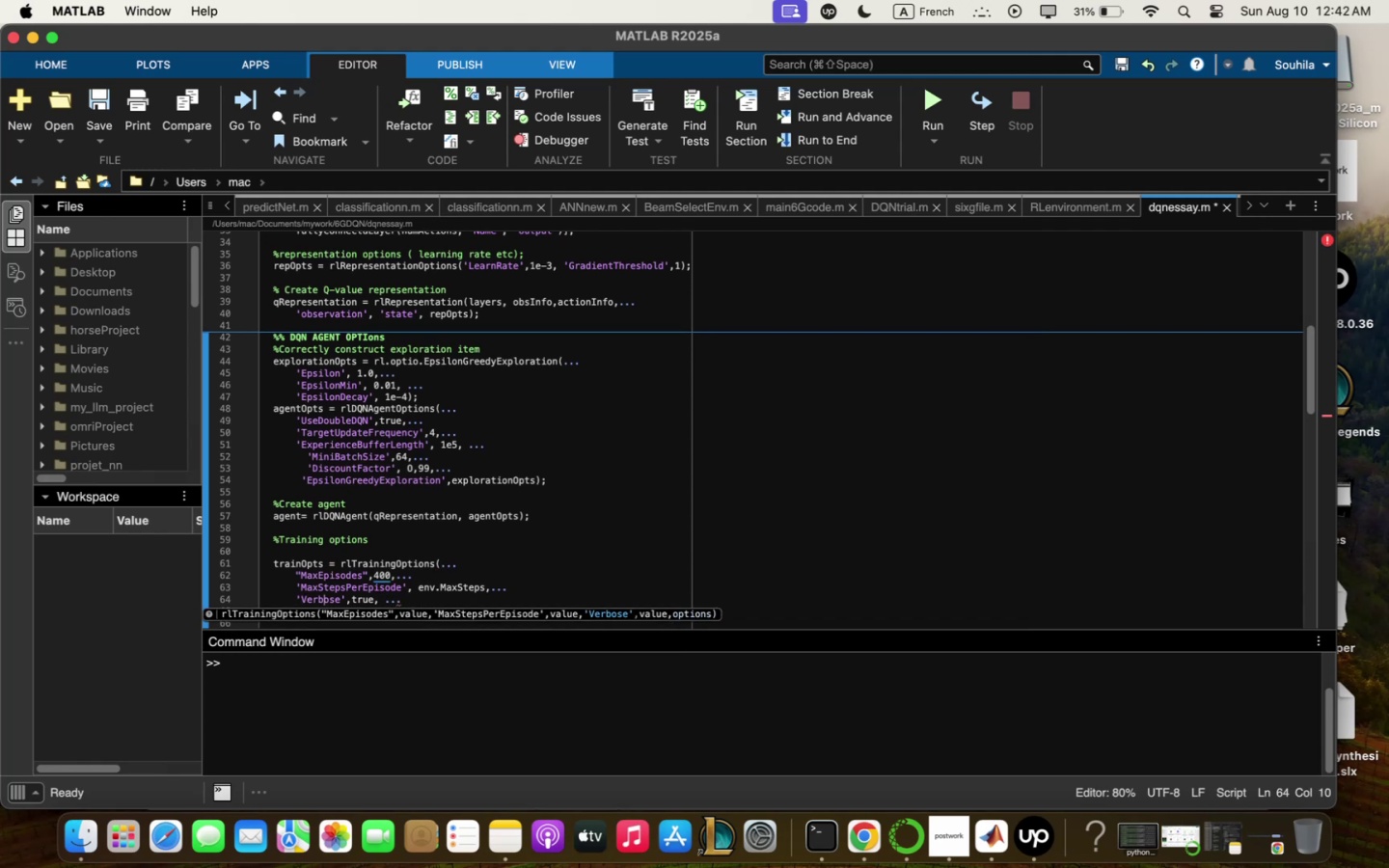 
key(ArrowRight)
 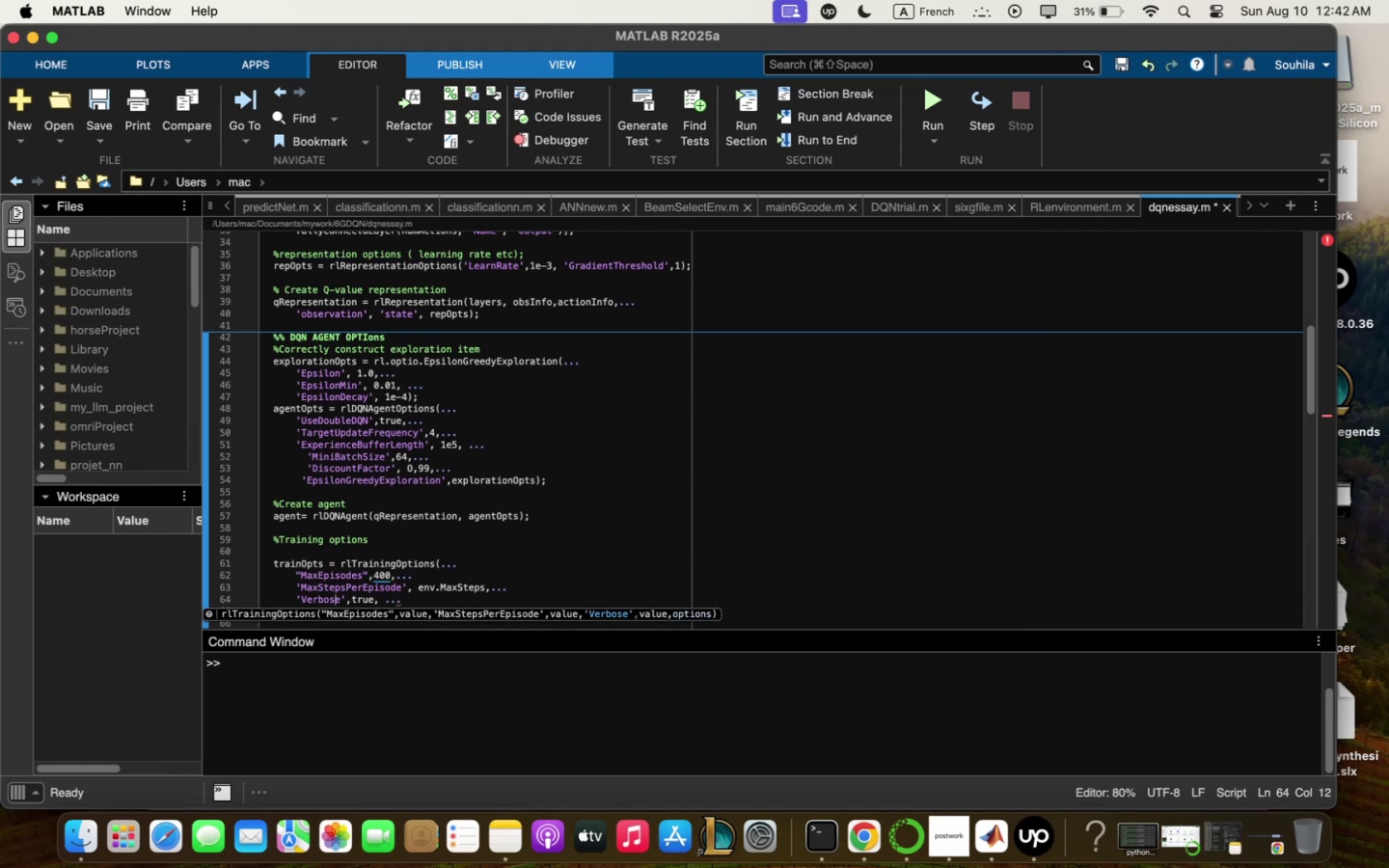 
key(ArrowRight)
 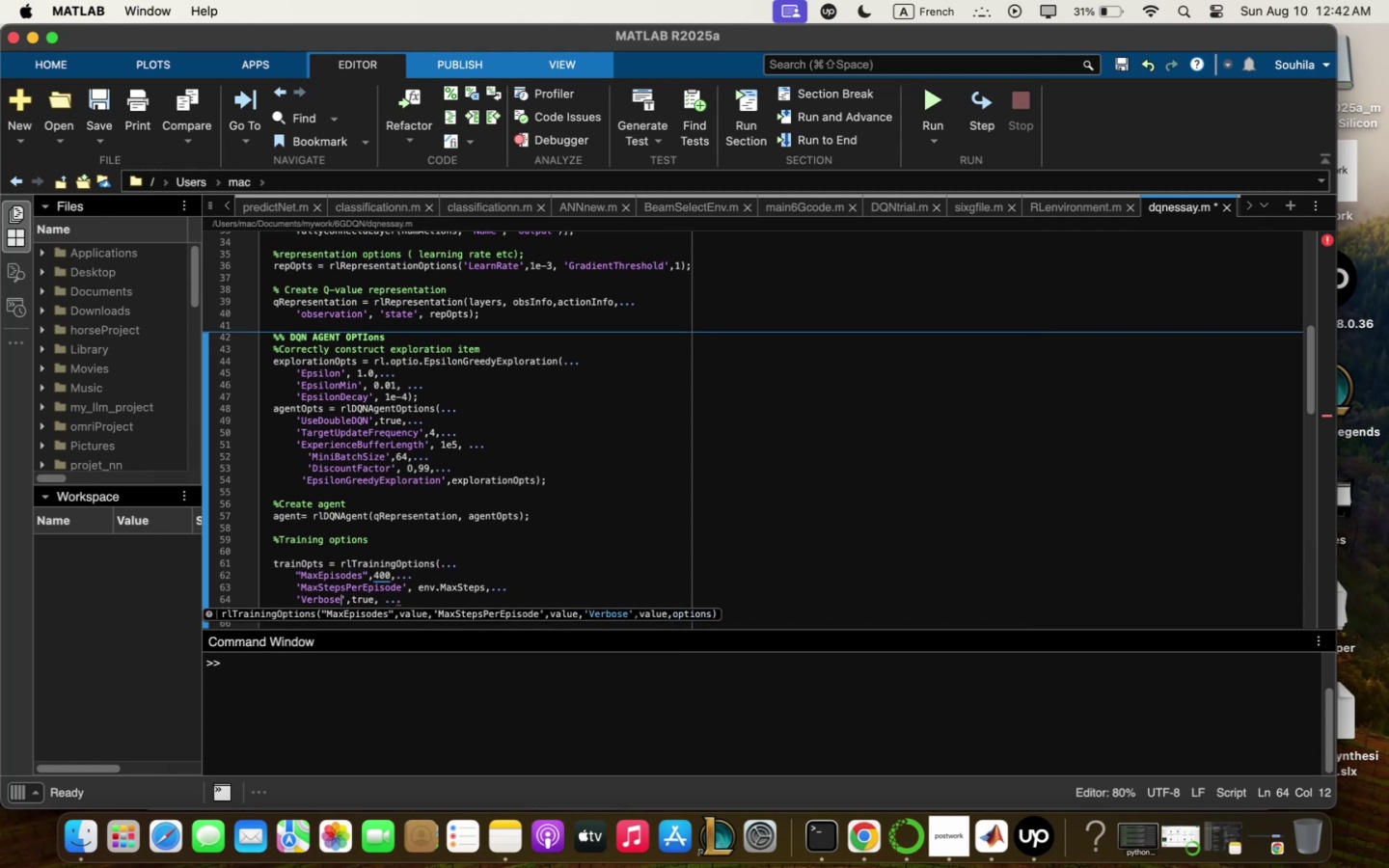 
key(ArrowRight)
 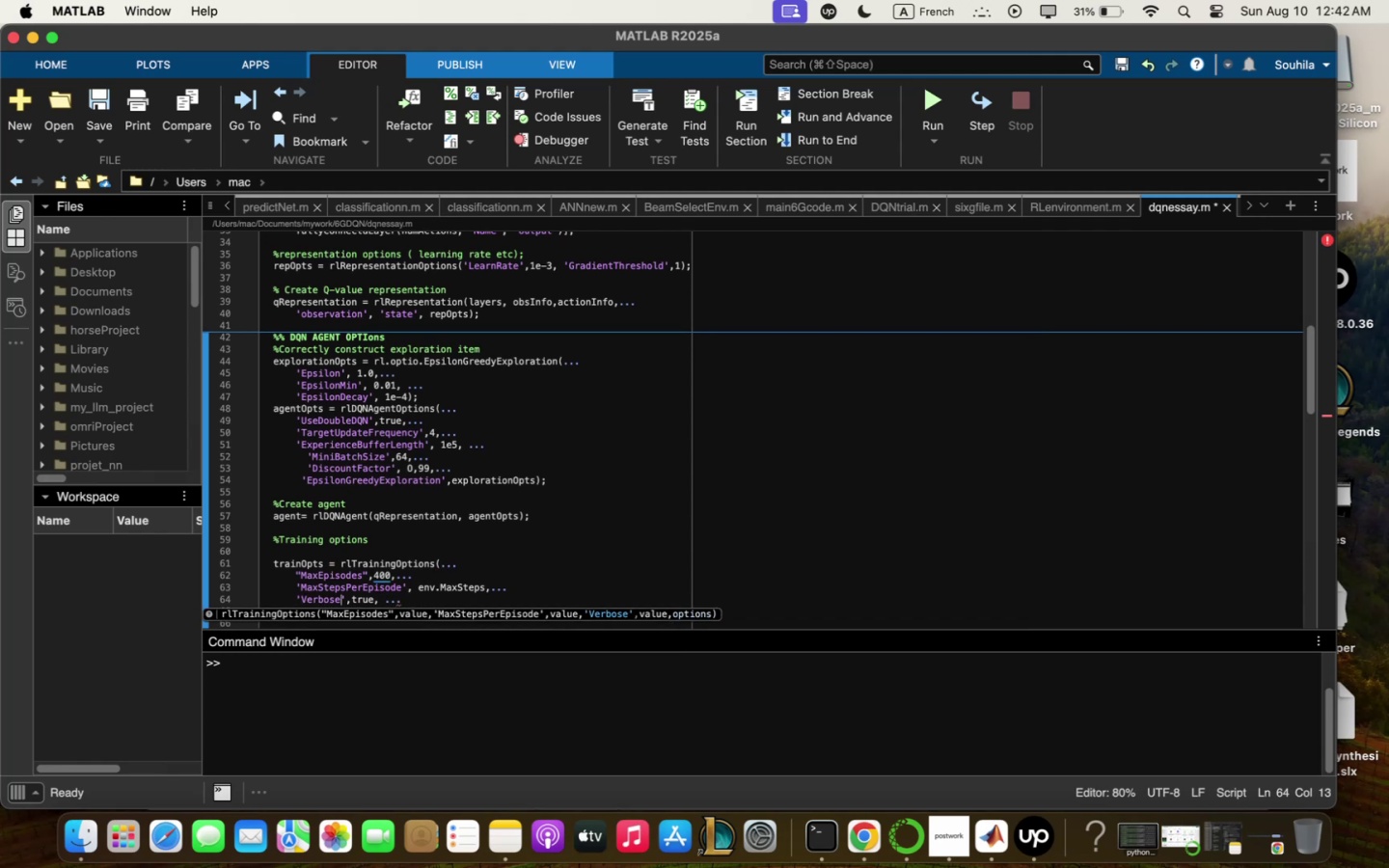 
hold_key(key=ArrowRight, duration=0.4)
 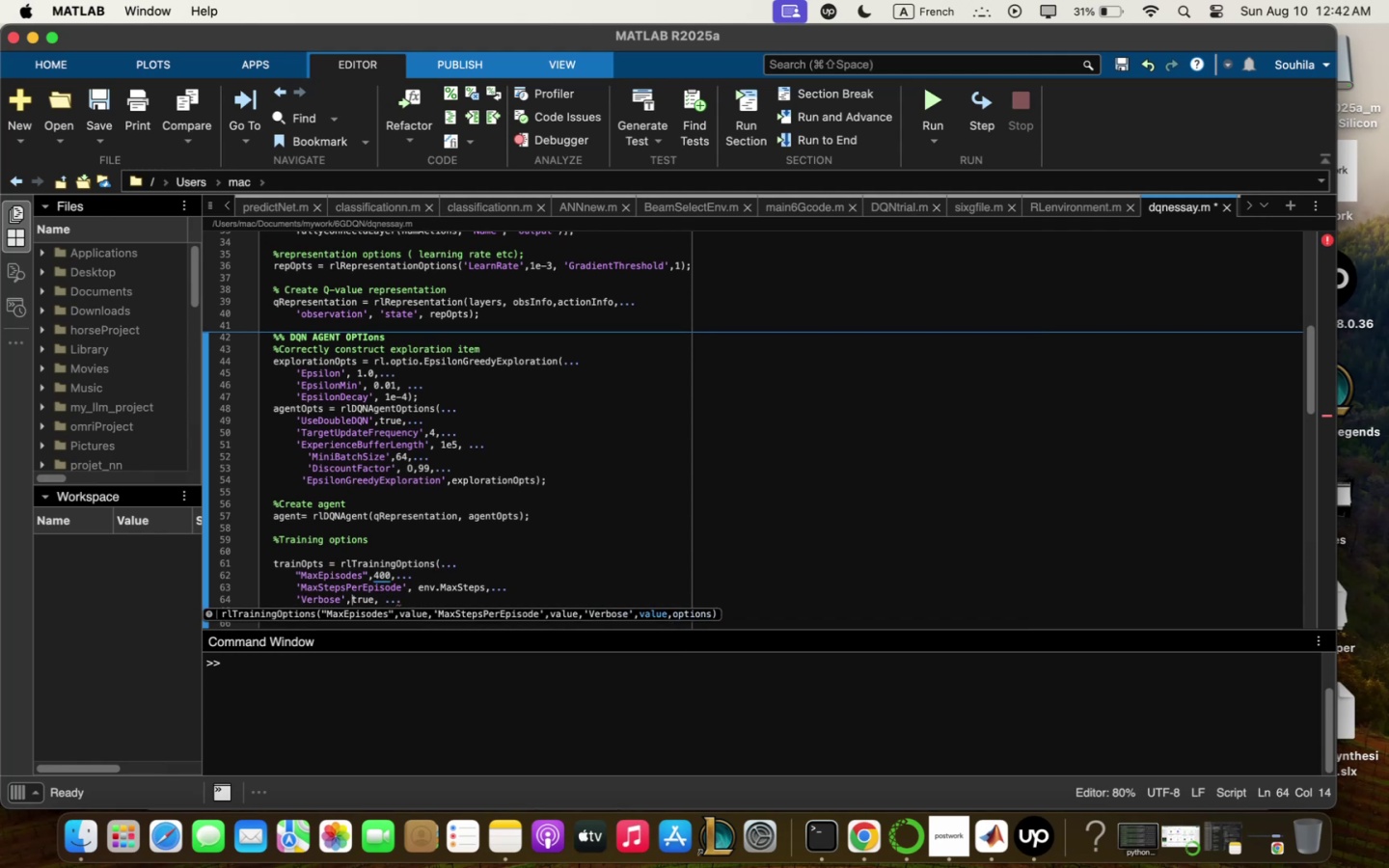 
hold_key(key=ArrowRight, duration=0.48)
 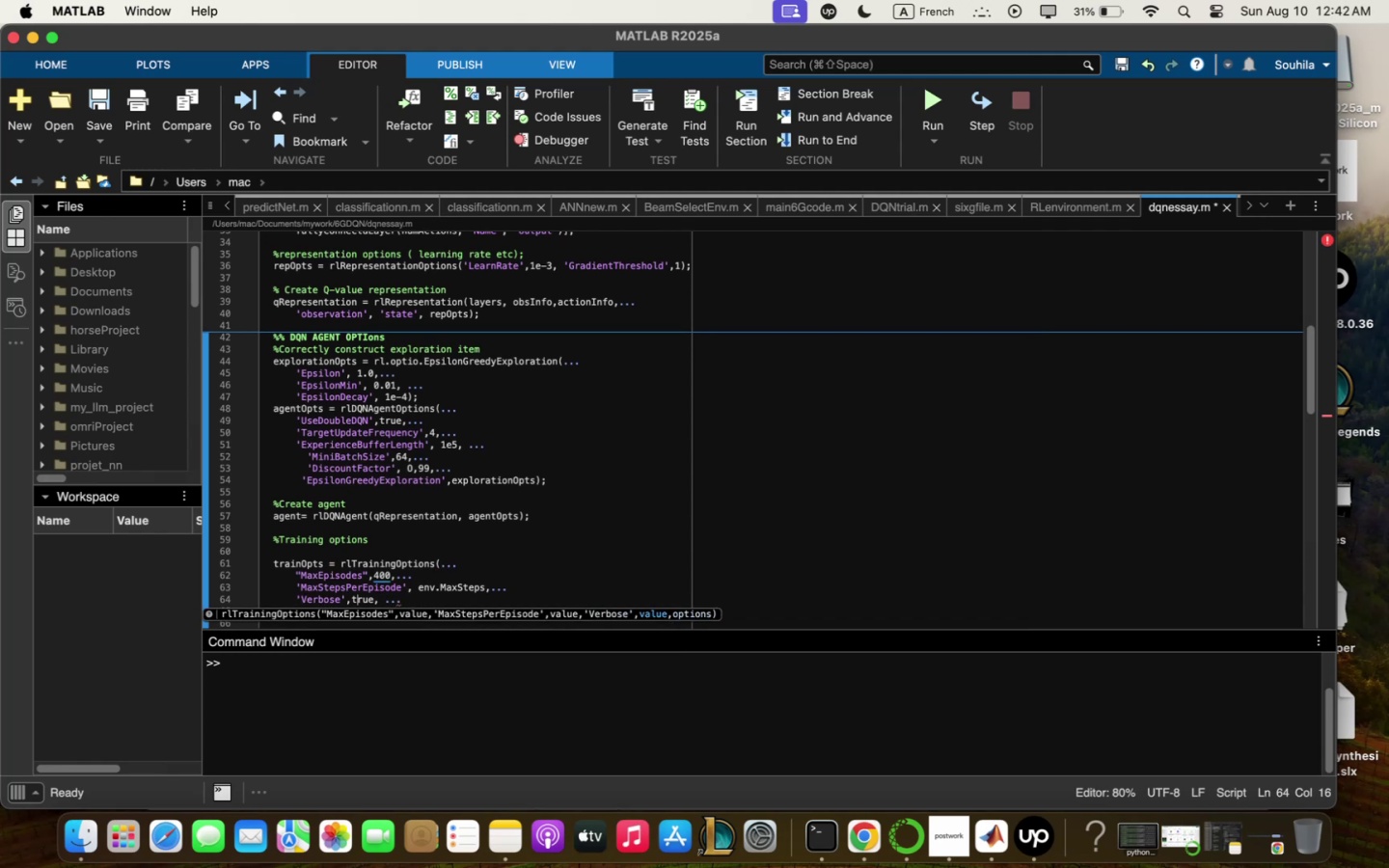 
key(ArrowRight)
 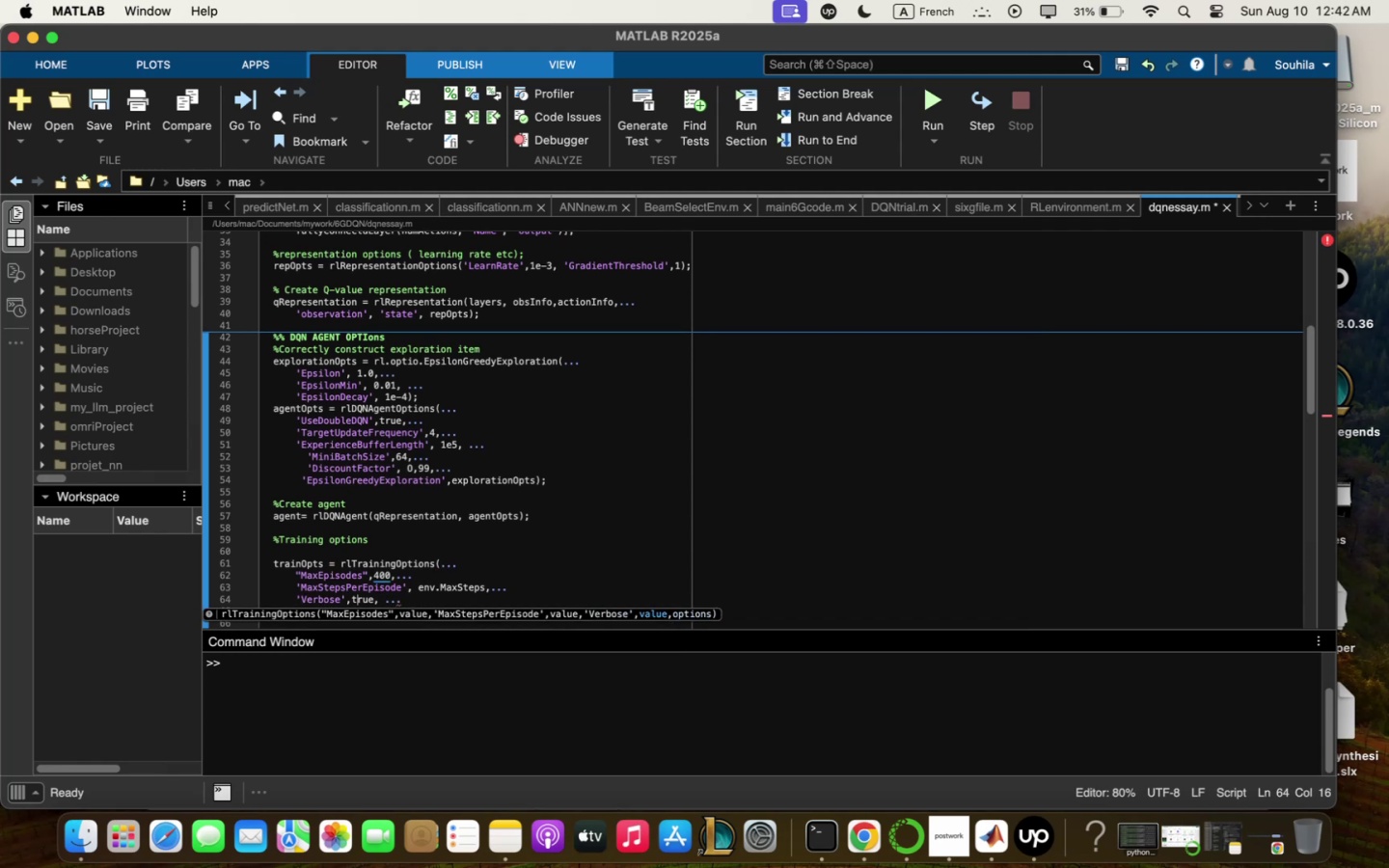 
key(ArrowRight)
 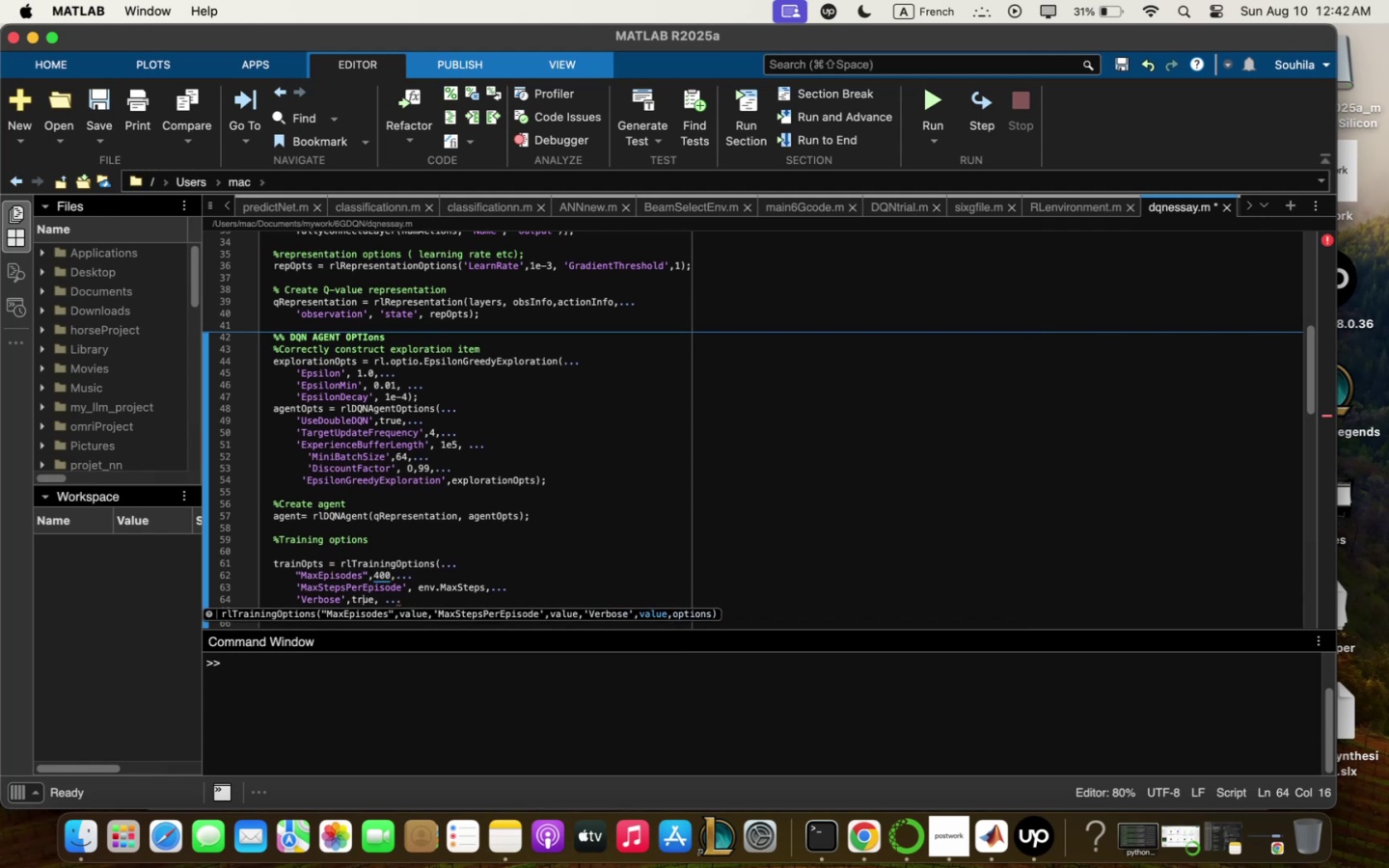 
key(ArrowRight)
 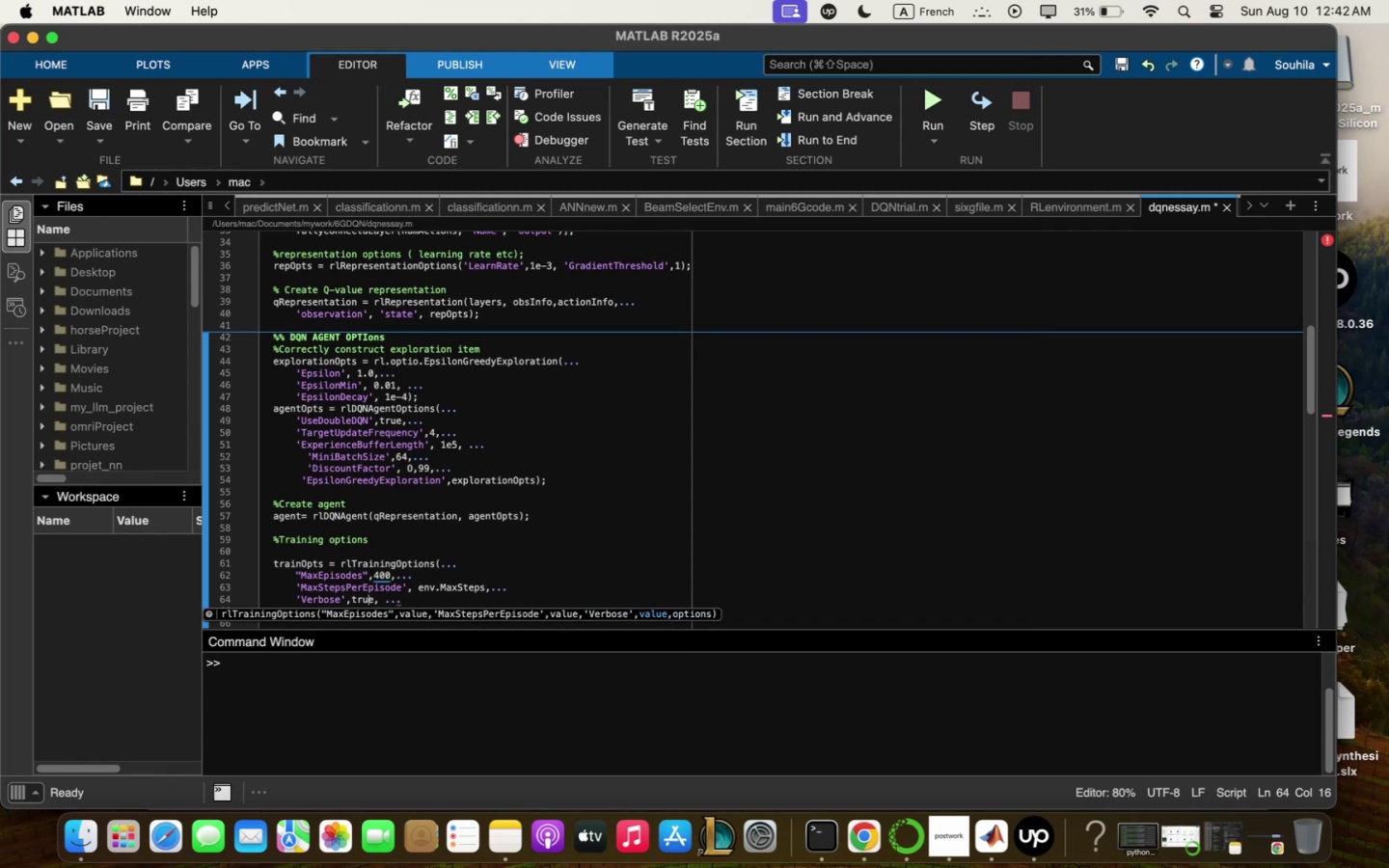 
key(ArrowRight)
 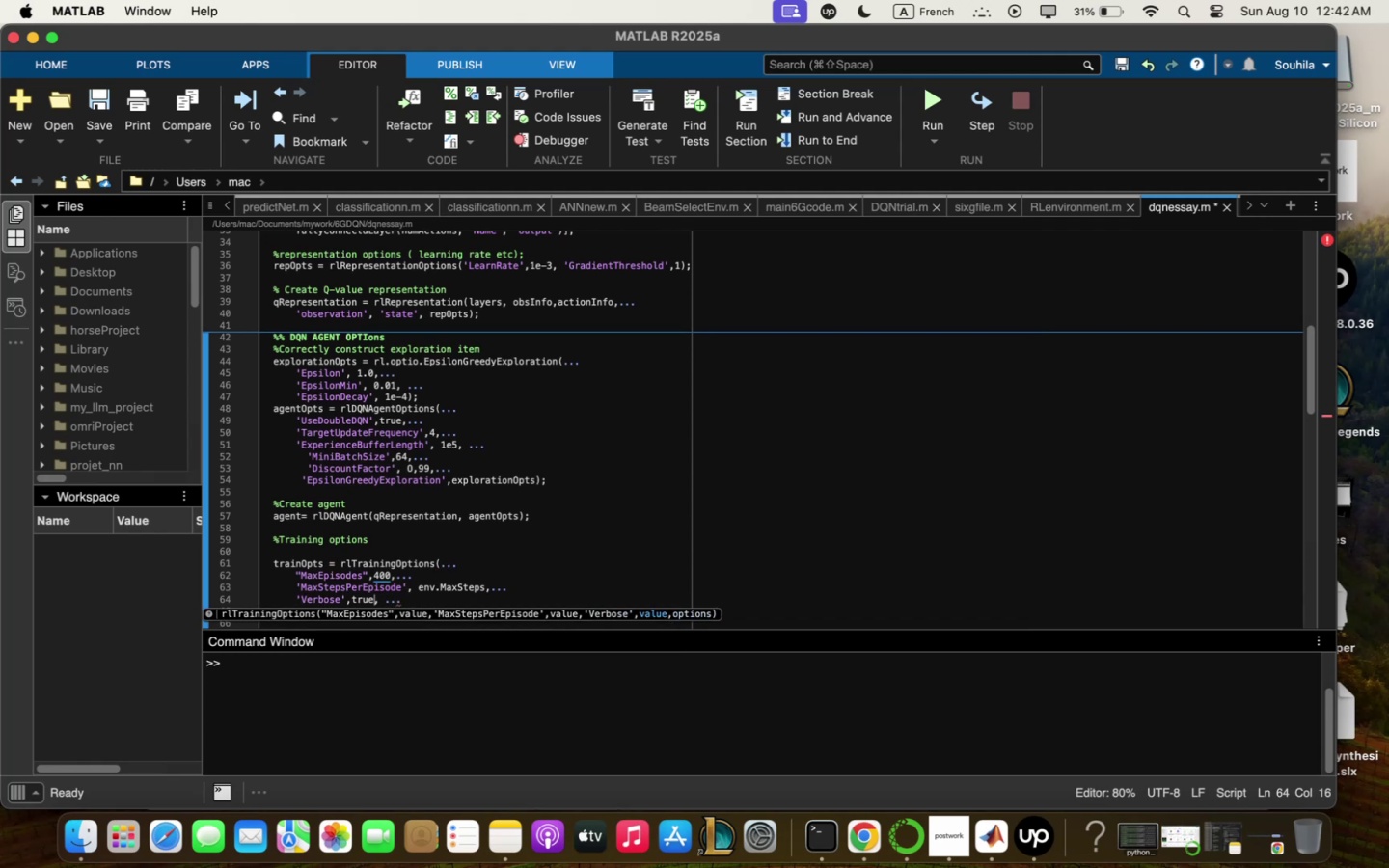 
key(ArrowRight)
 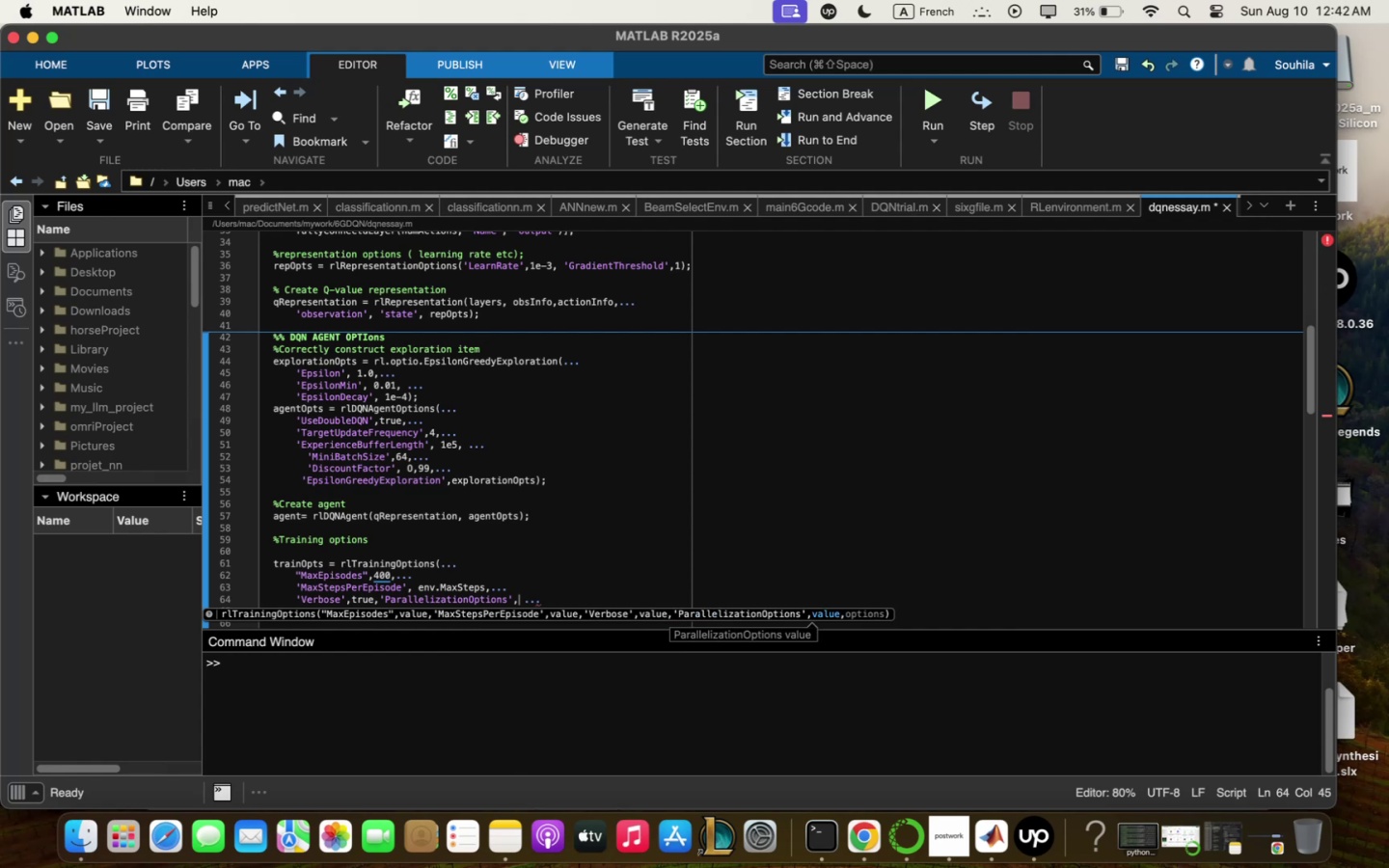 
key(ArrowRight)
 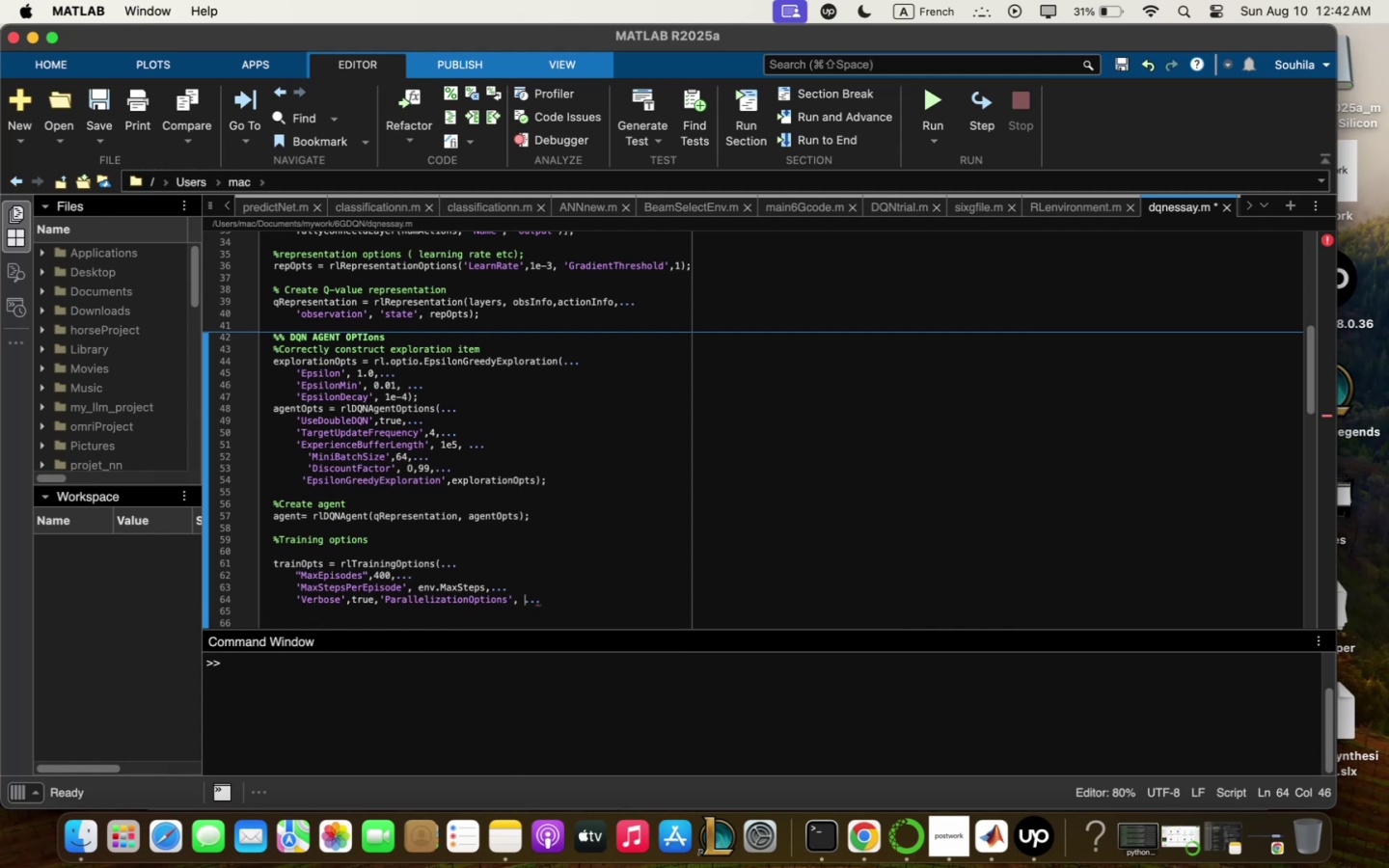 
hold_key(key=Backspace, duration=1.19)
 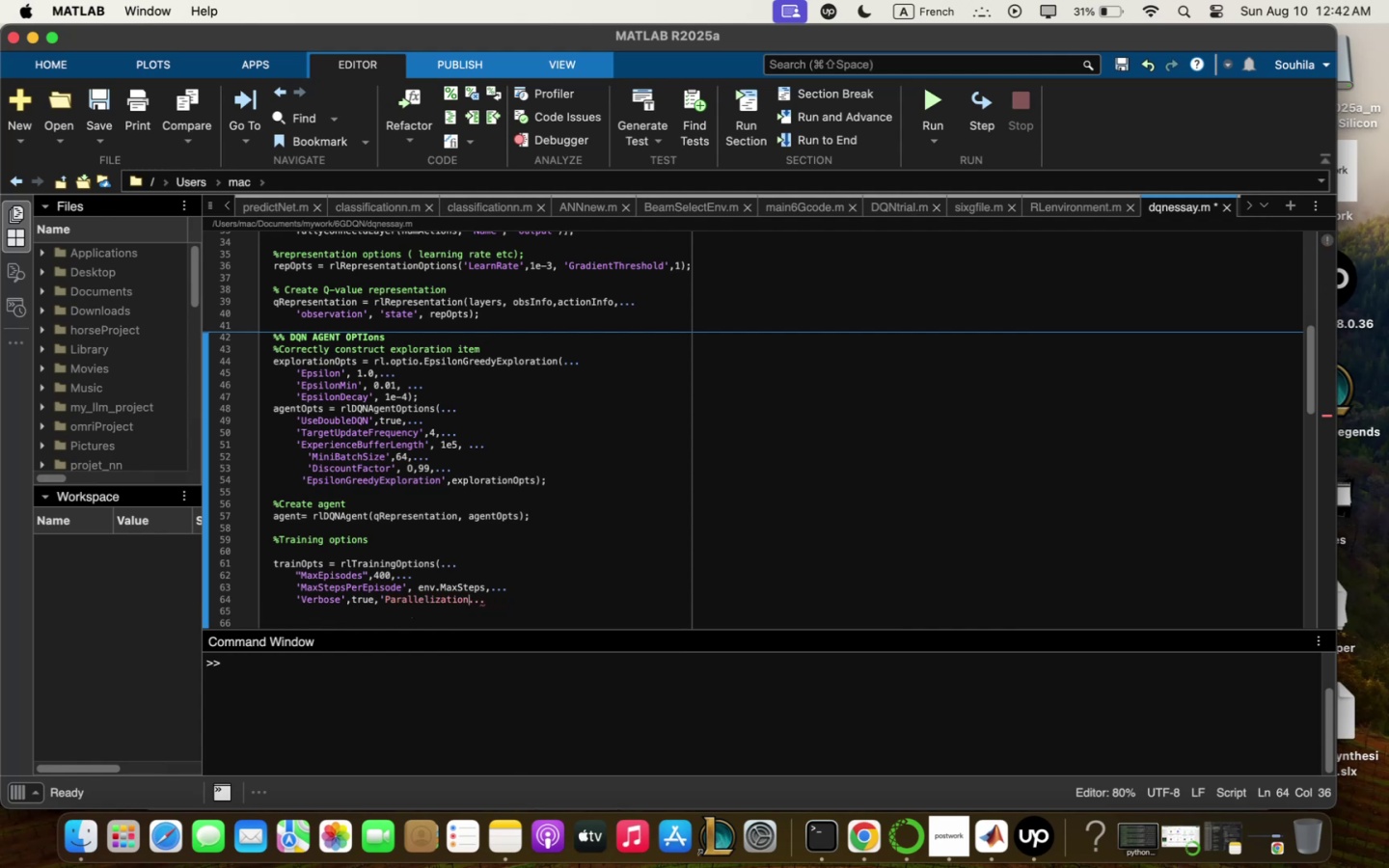 
hold_key(key=Backspace, duration=1.5)
 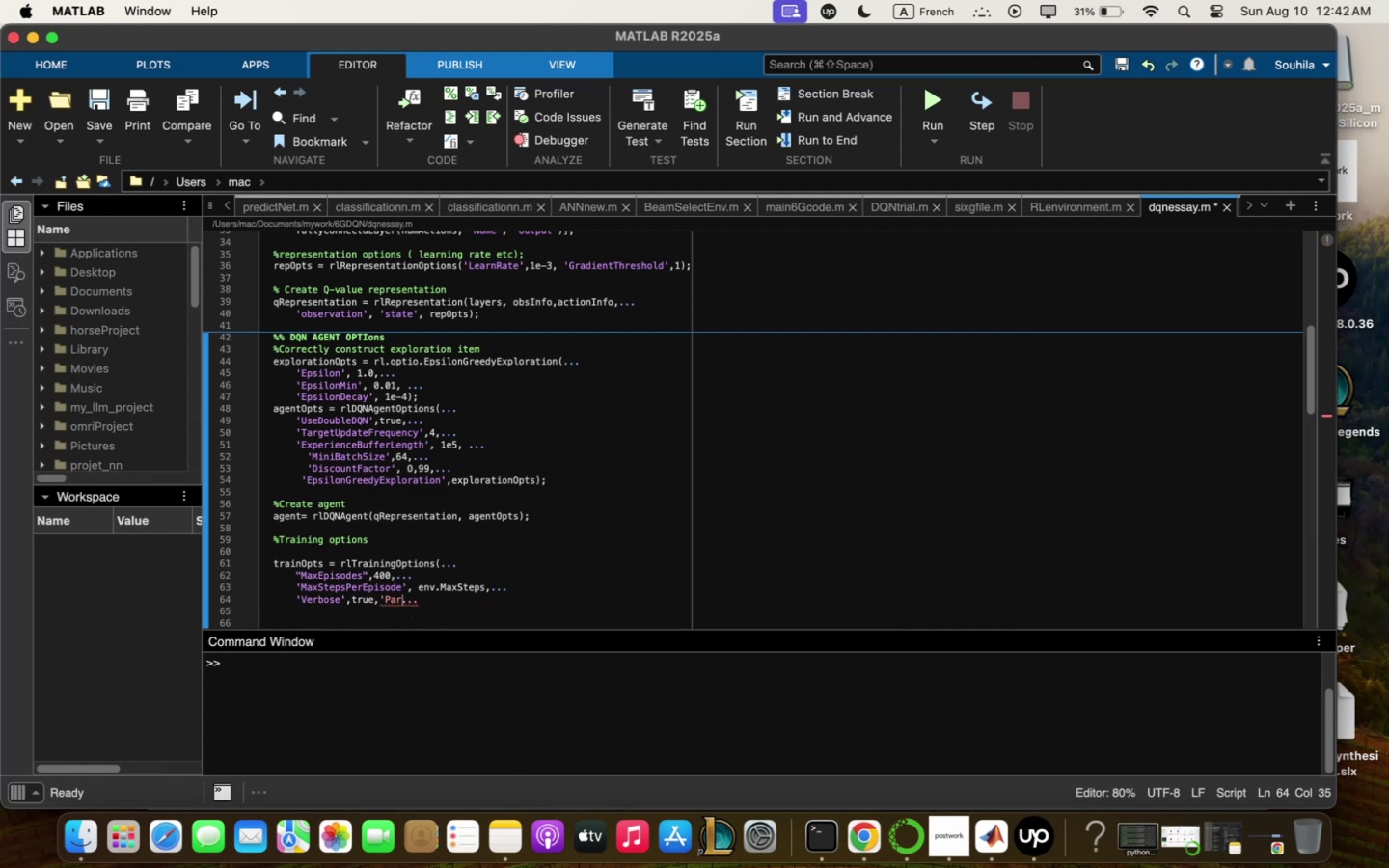 
key(Backspace)
 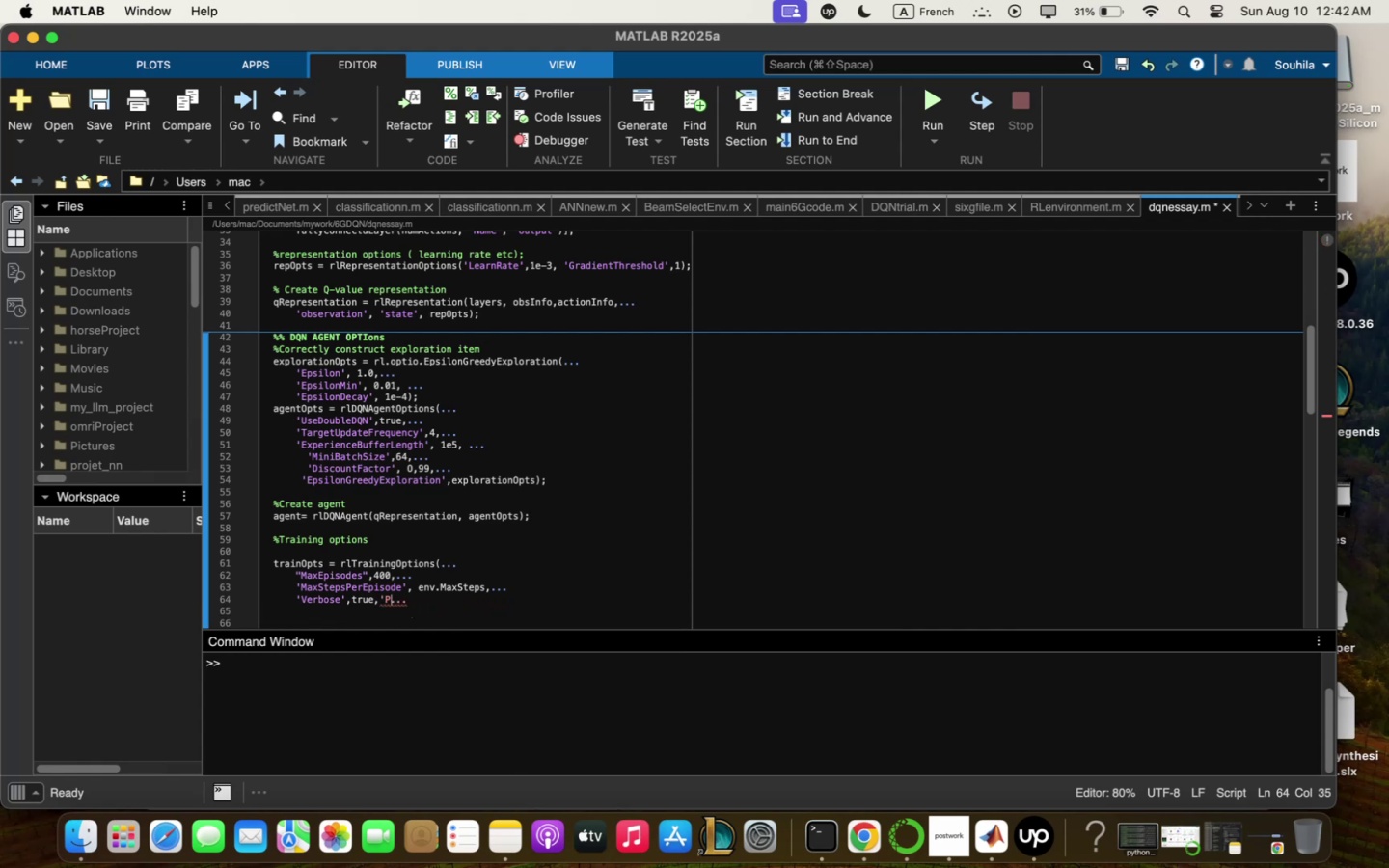 
key(Backspace)
 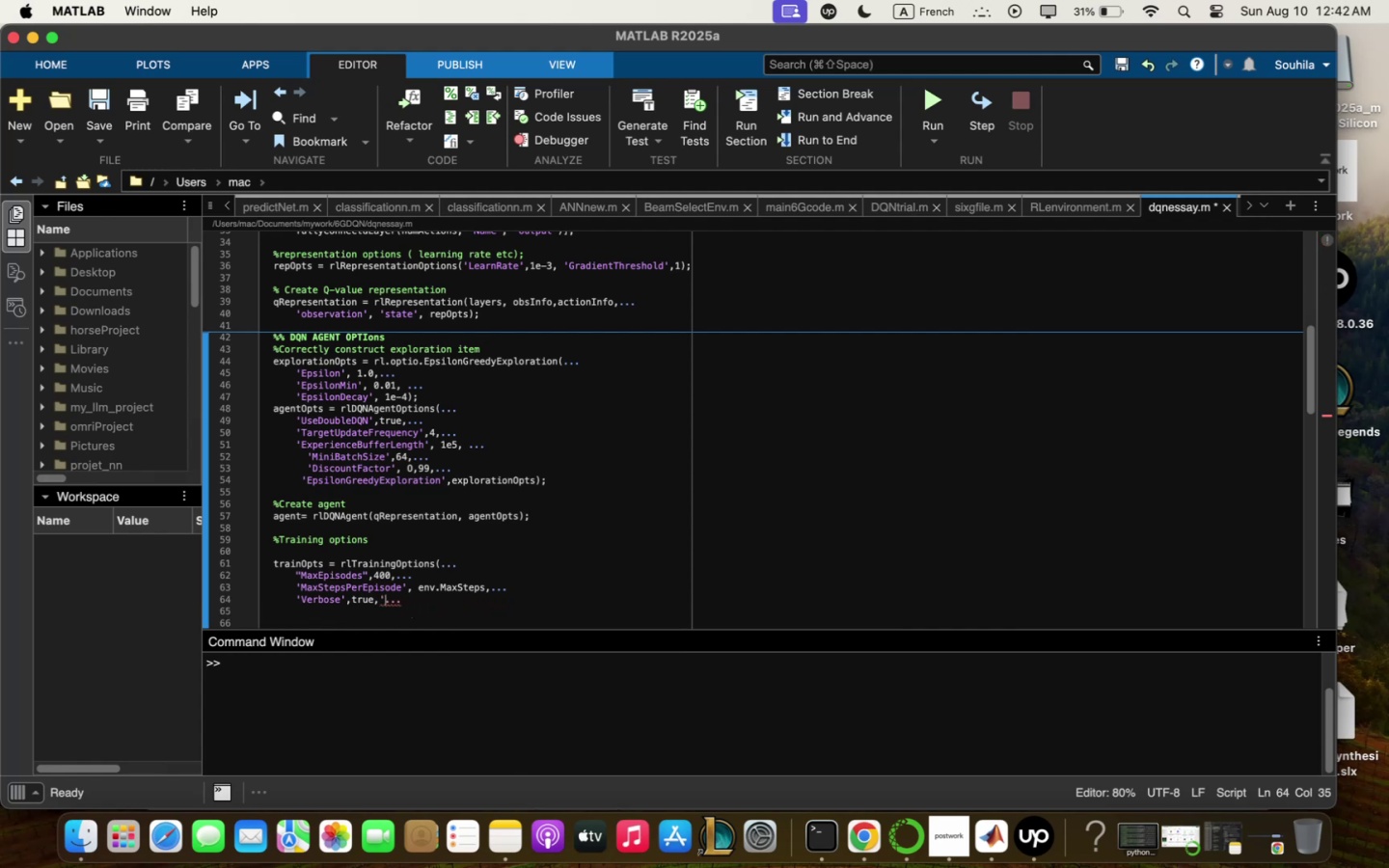 
key(Backspace)
 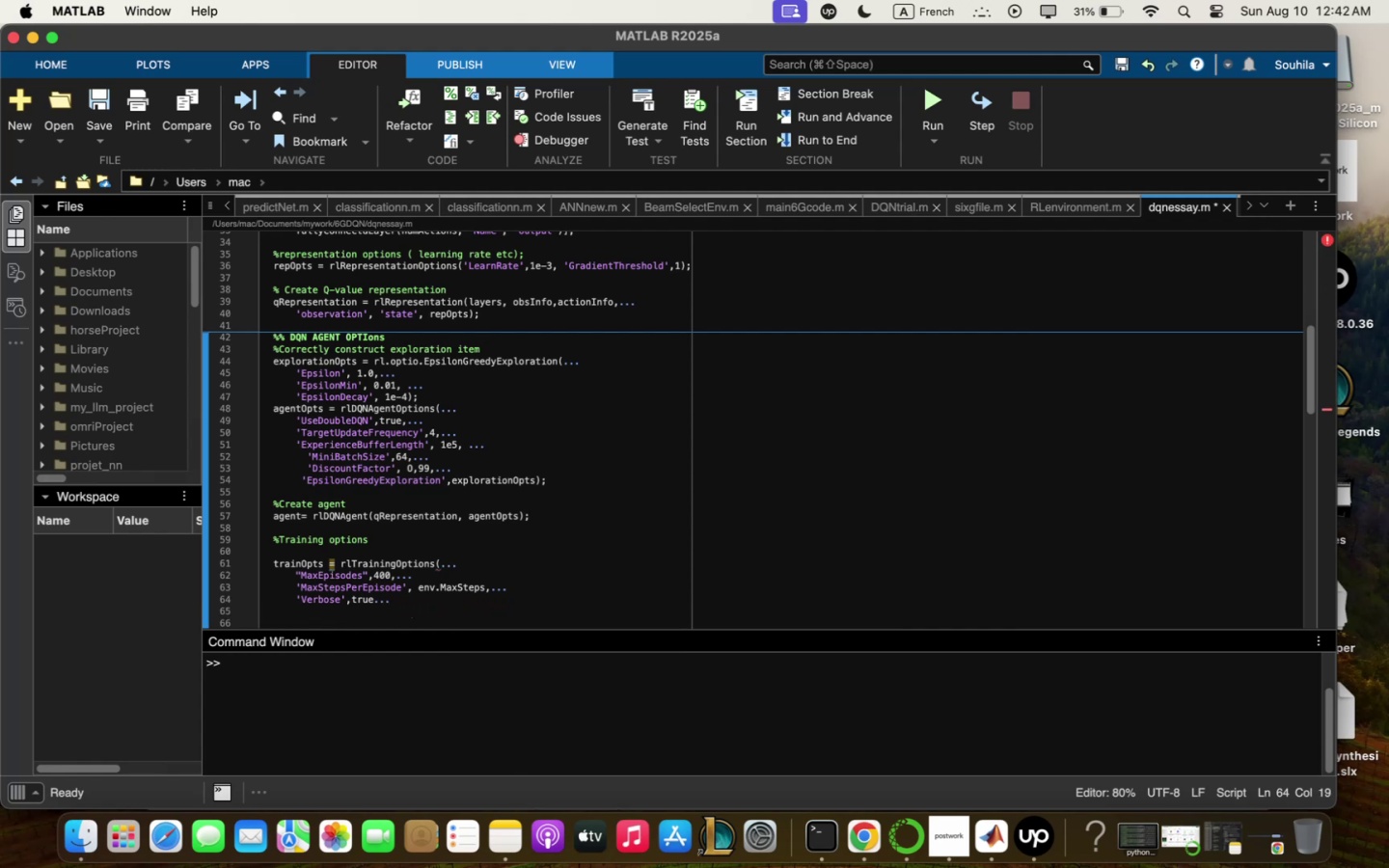 
key(M)
 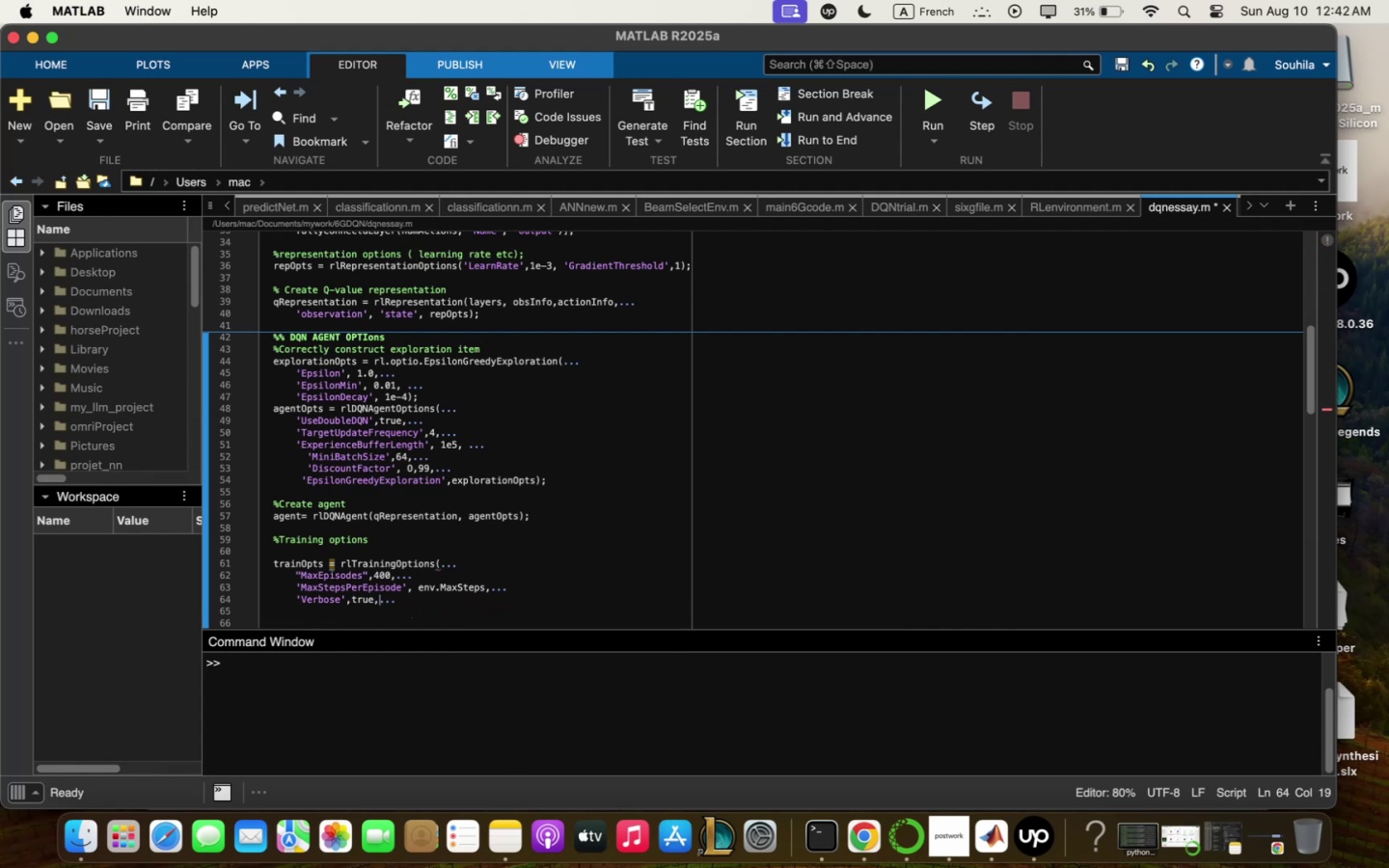 
key(ArrowRight)
 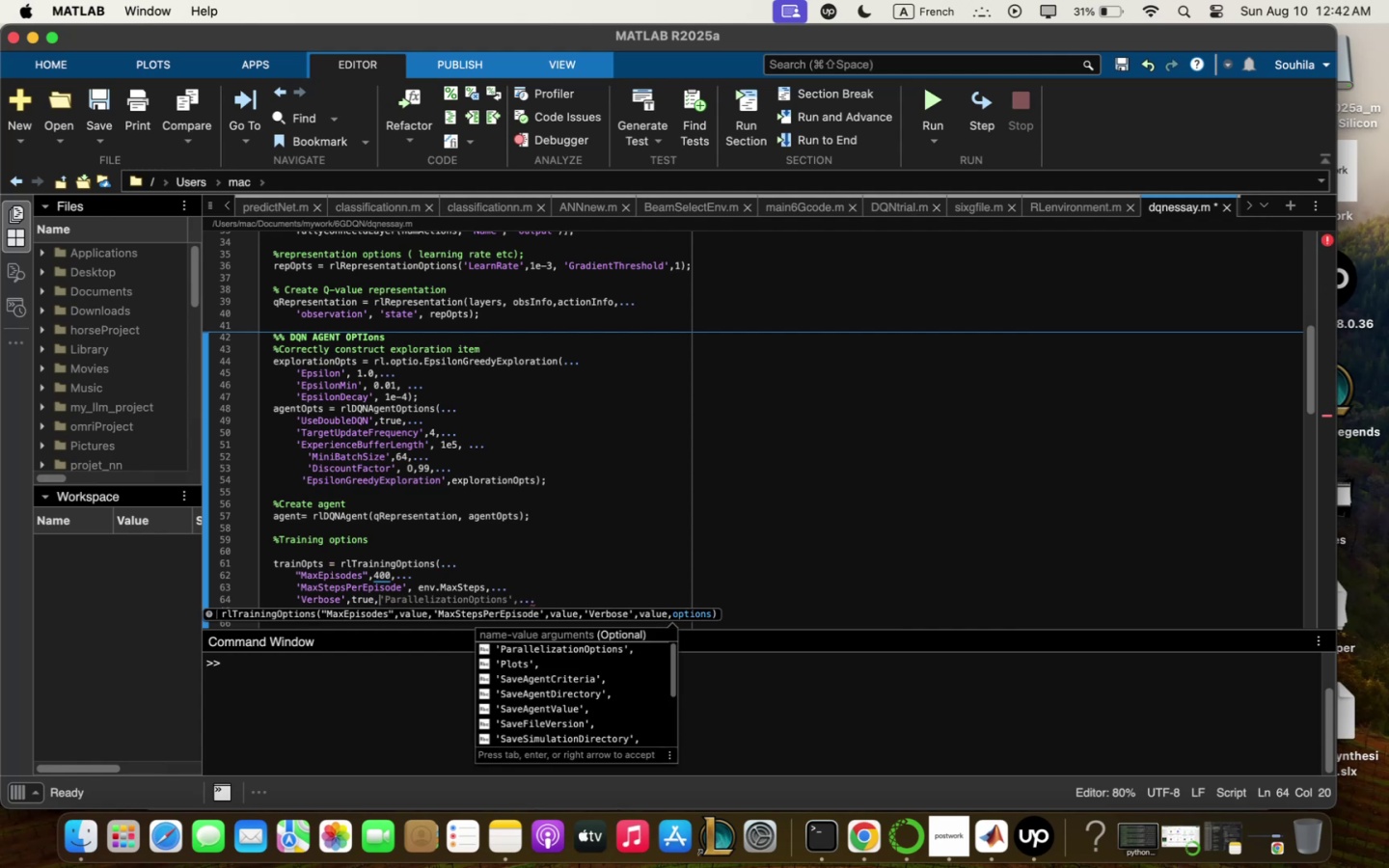 
key(ArrowRight)
 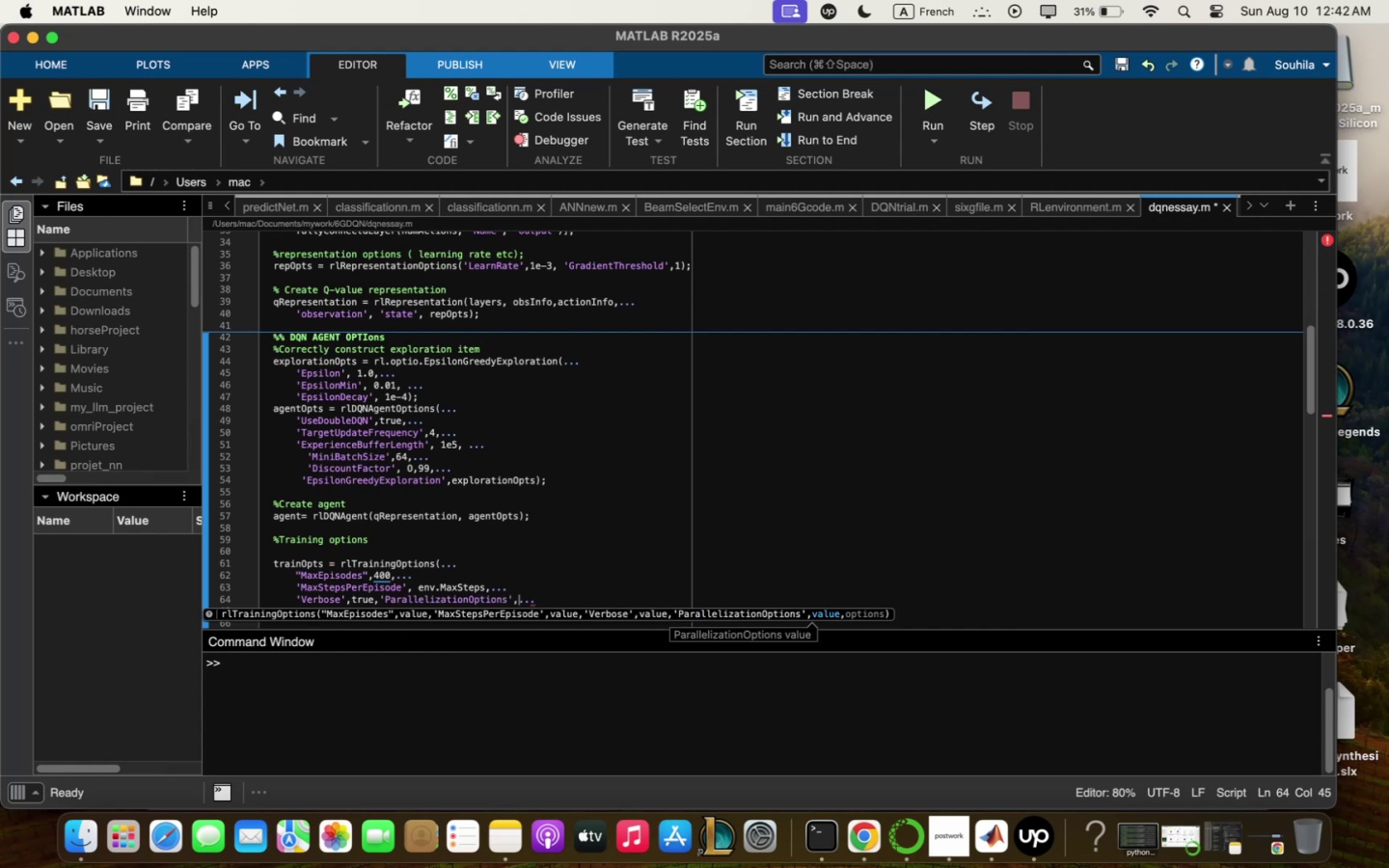 
hold_key(key=ArrowLeft, duration=0.37)
 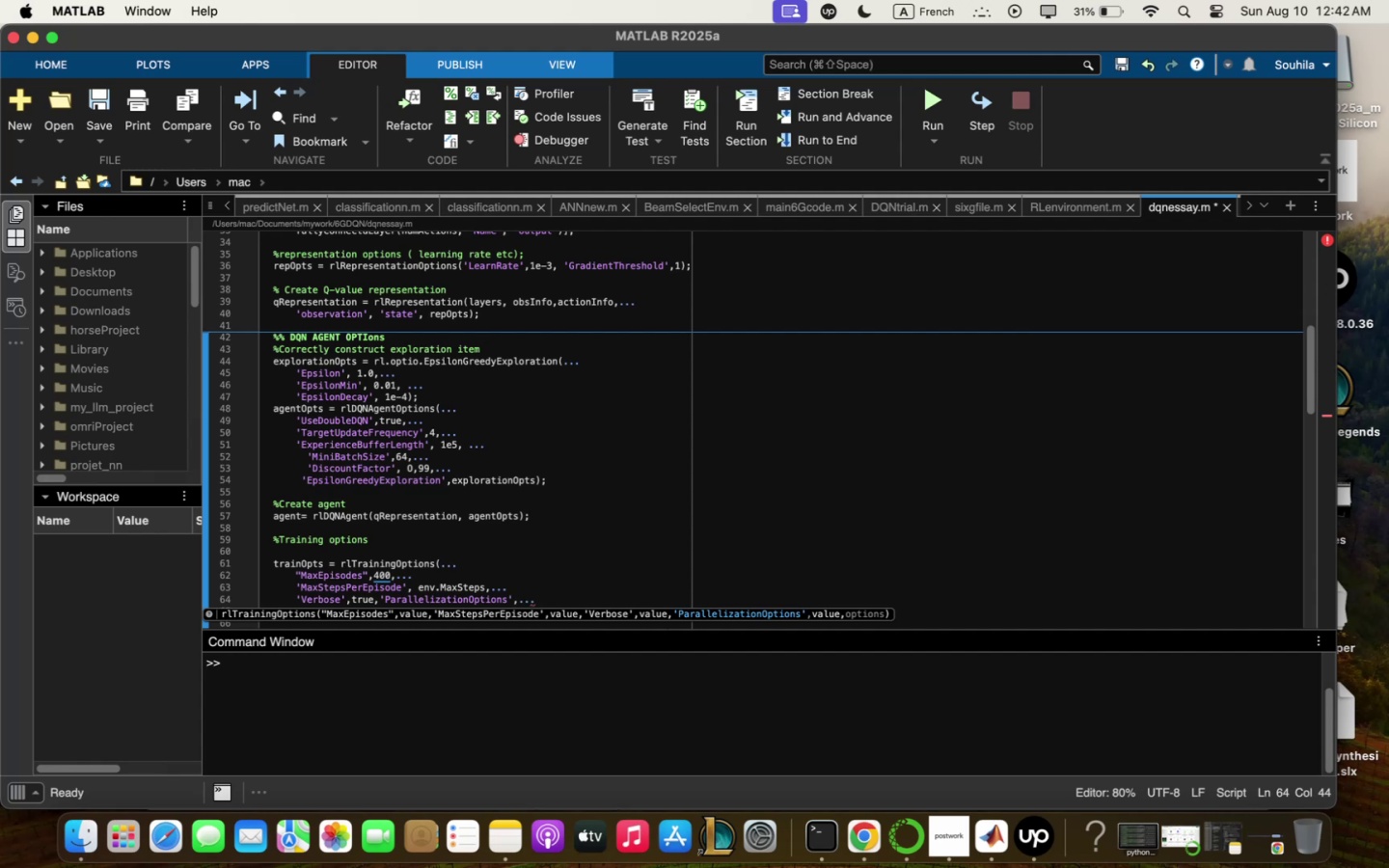 
hold_key(key=Backspace, duration=1.51)
 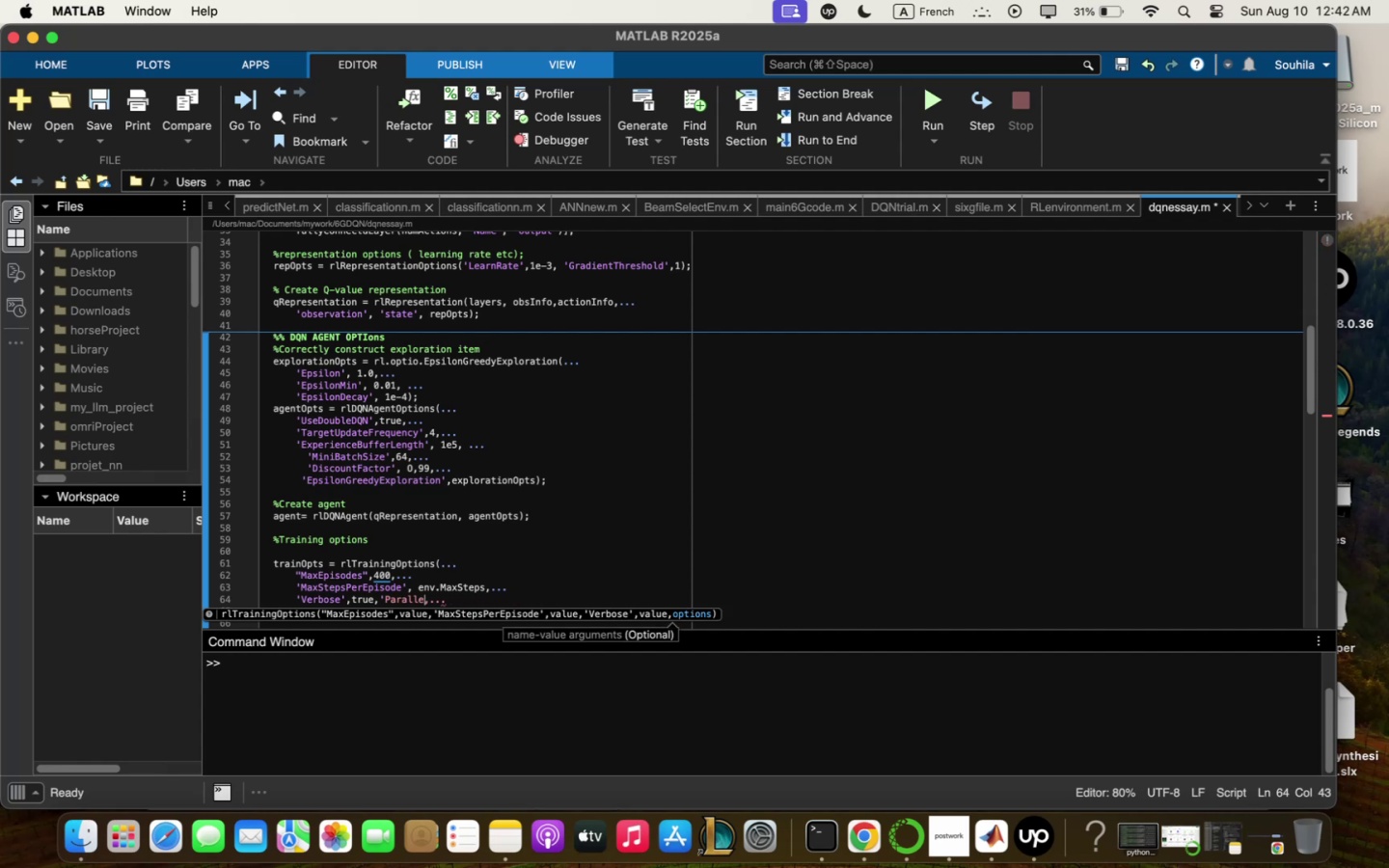 
hold_key(key=Backspace, duration=0.47)
 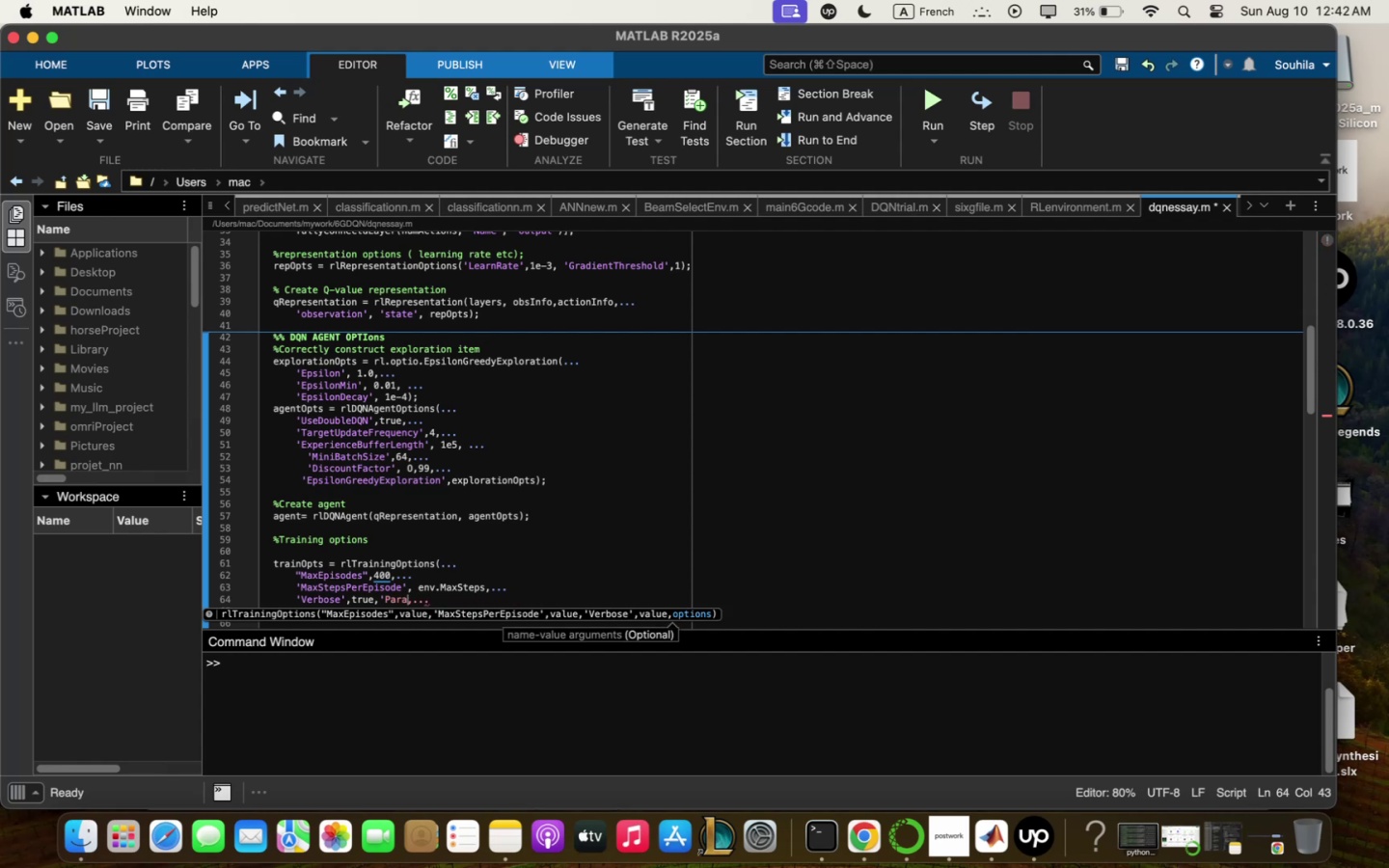 
key(Backspace)
 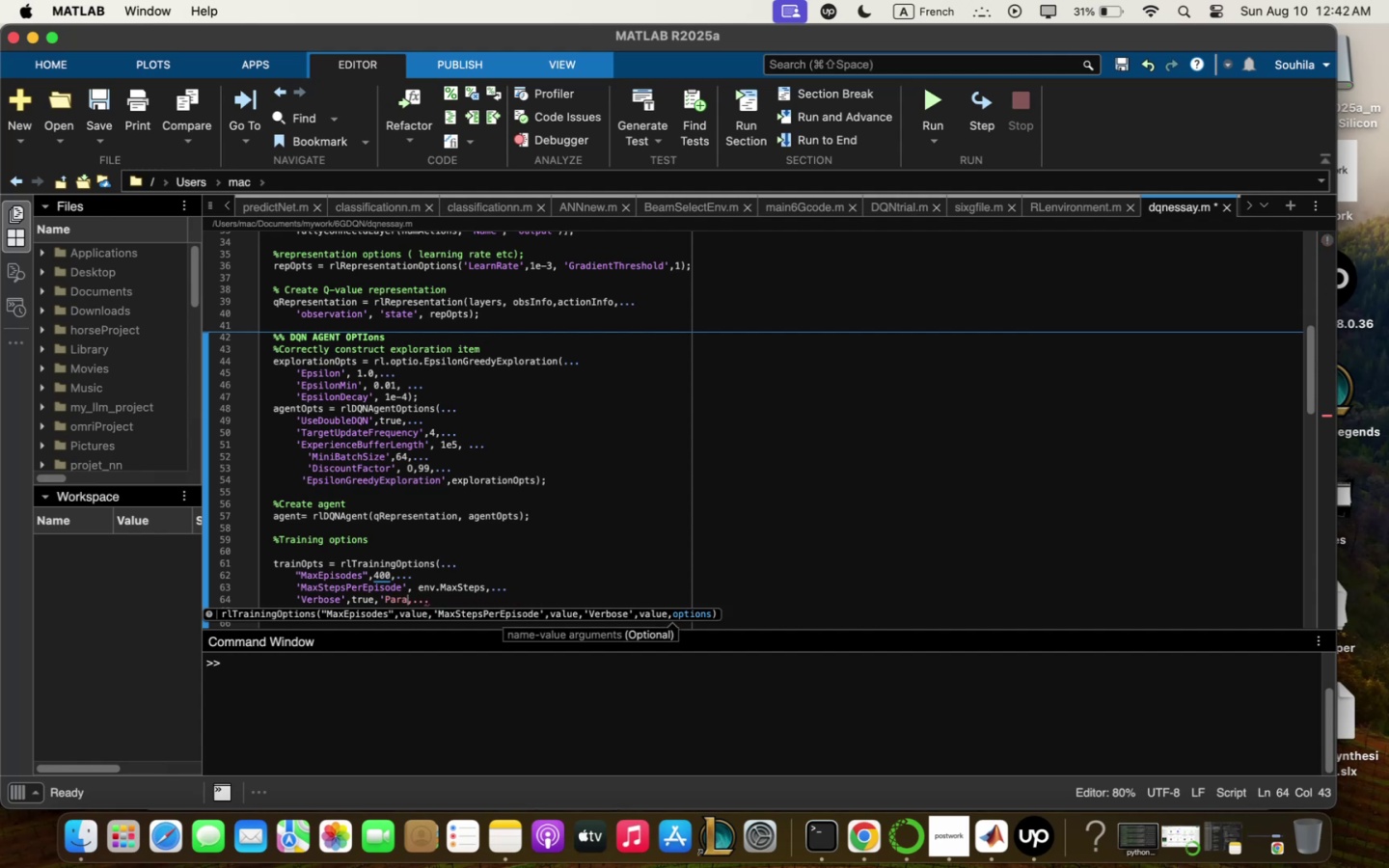 
key(Backspace)
 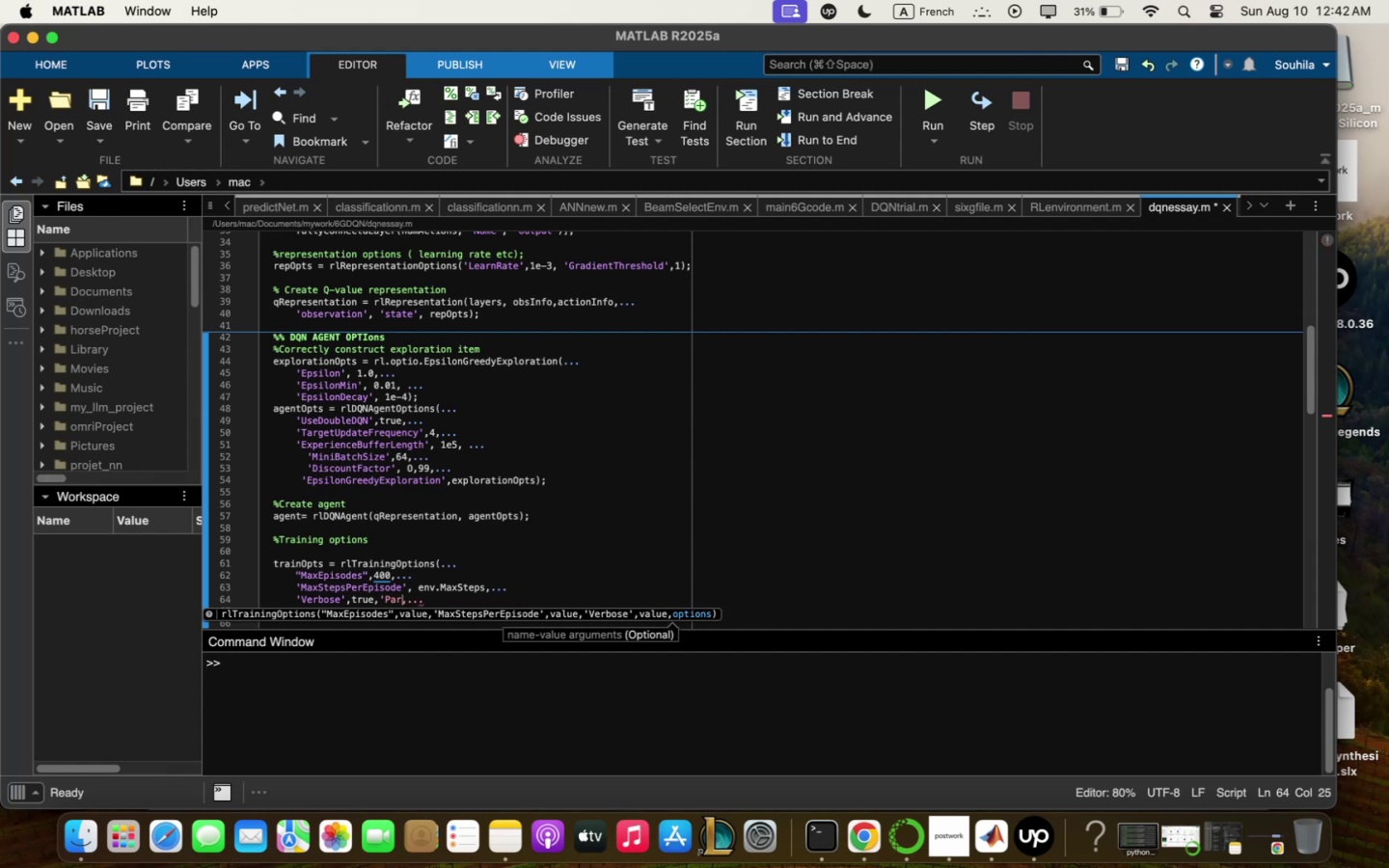 
key(Backspace)
 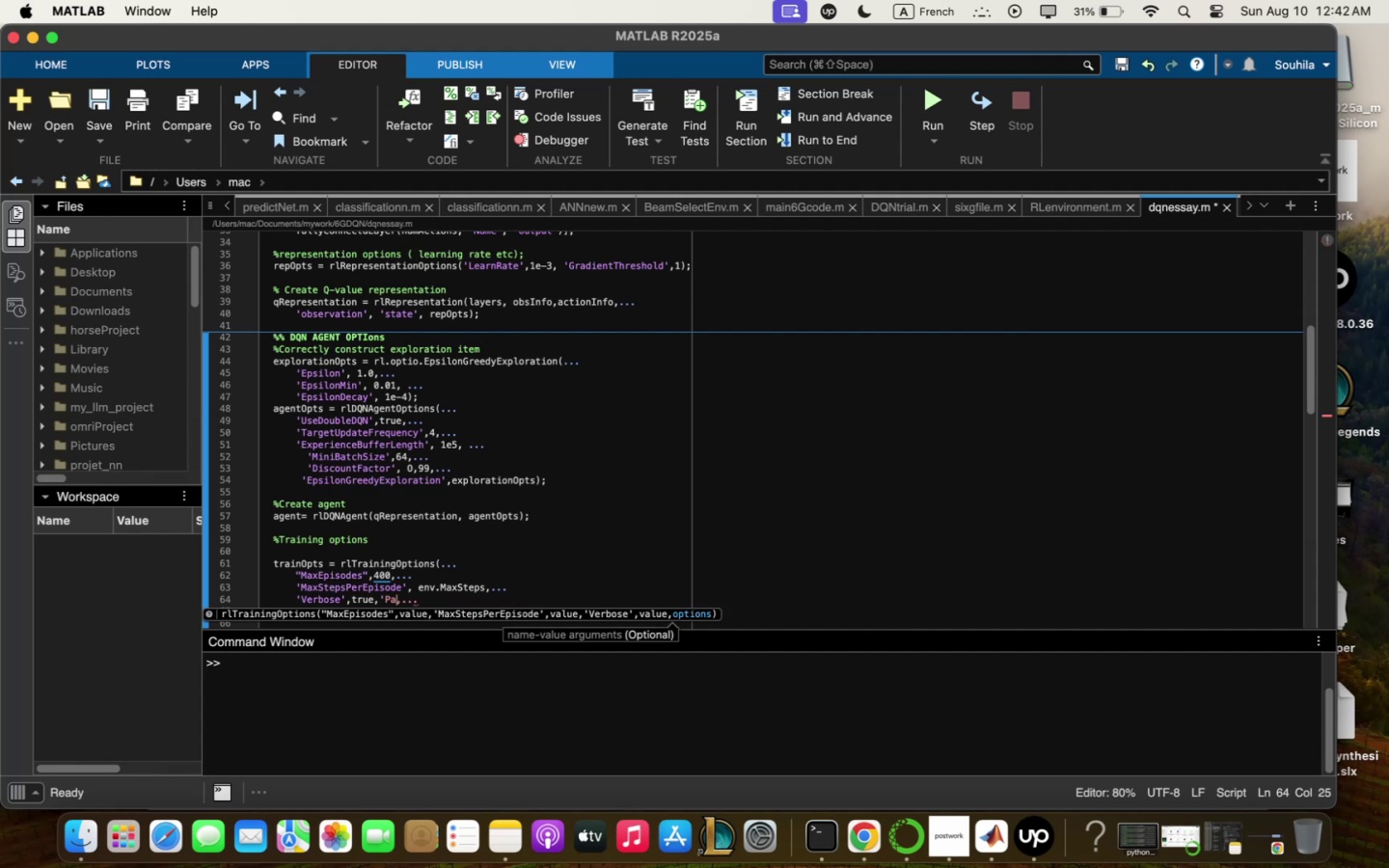 
key(Backspace)
 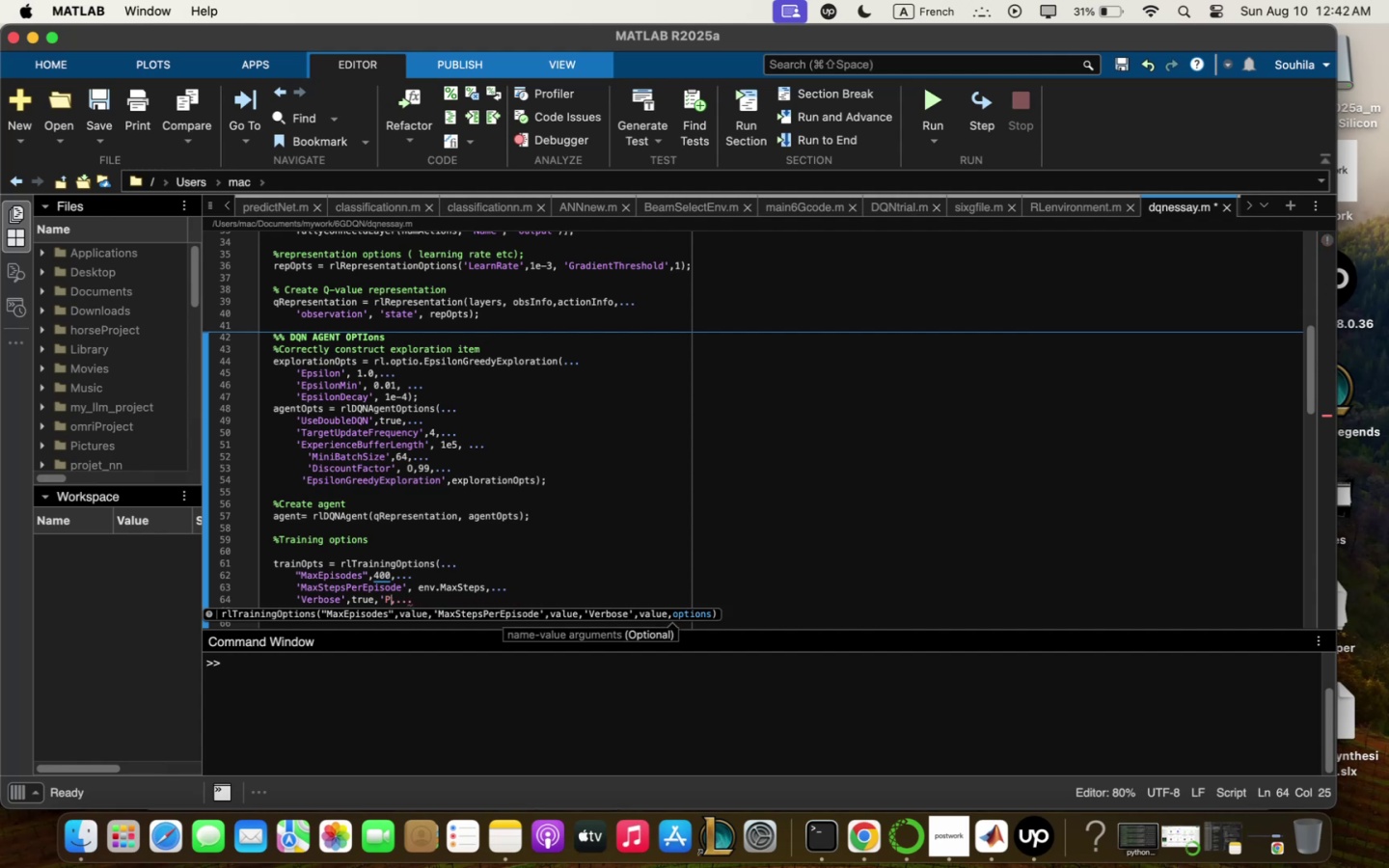 
key(Backspace)
 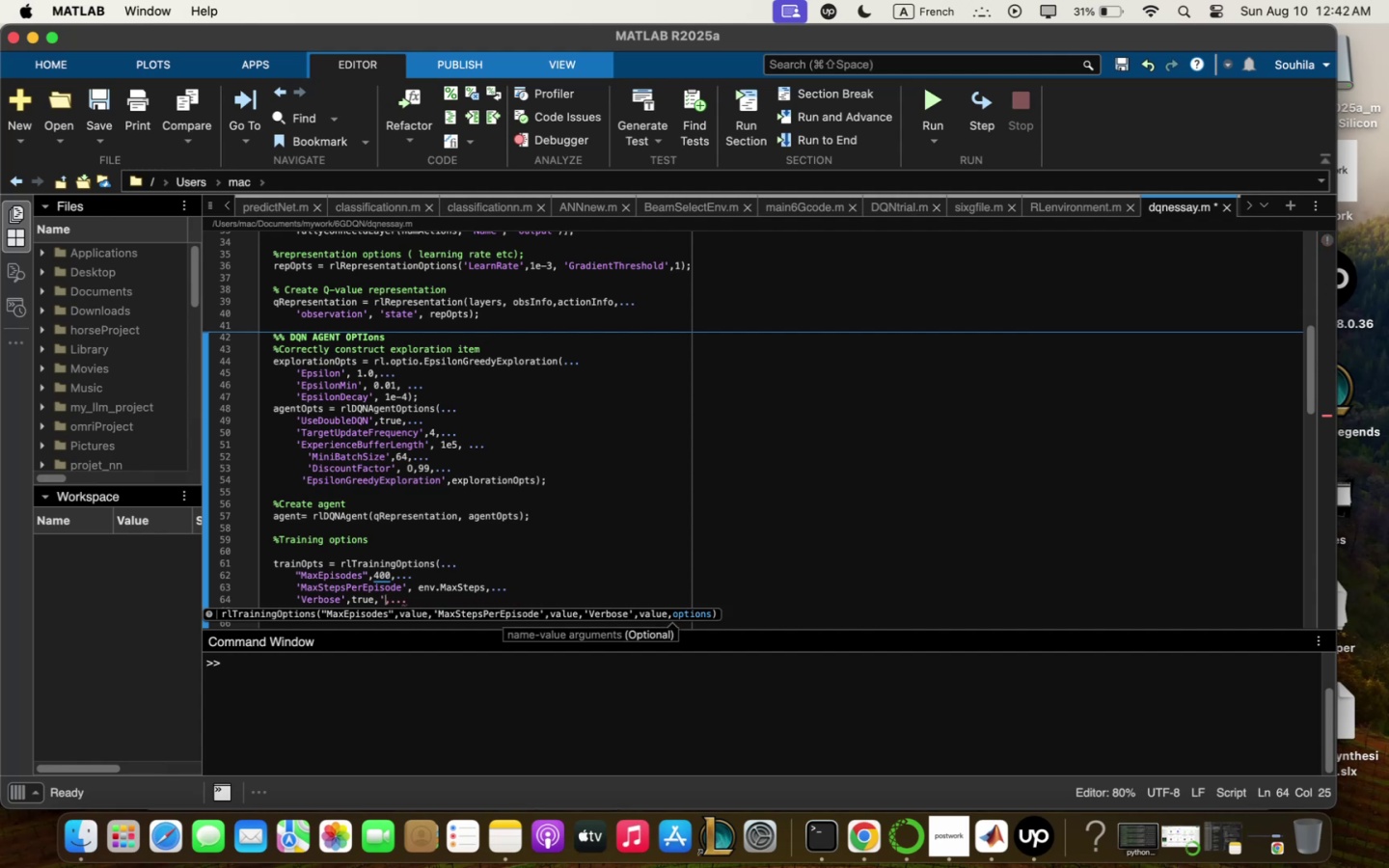 
key(Backspace)
 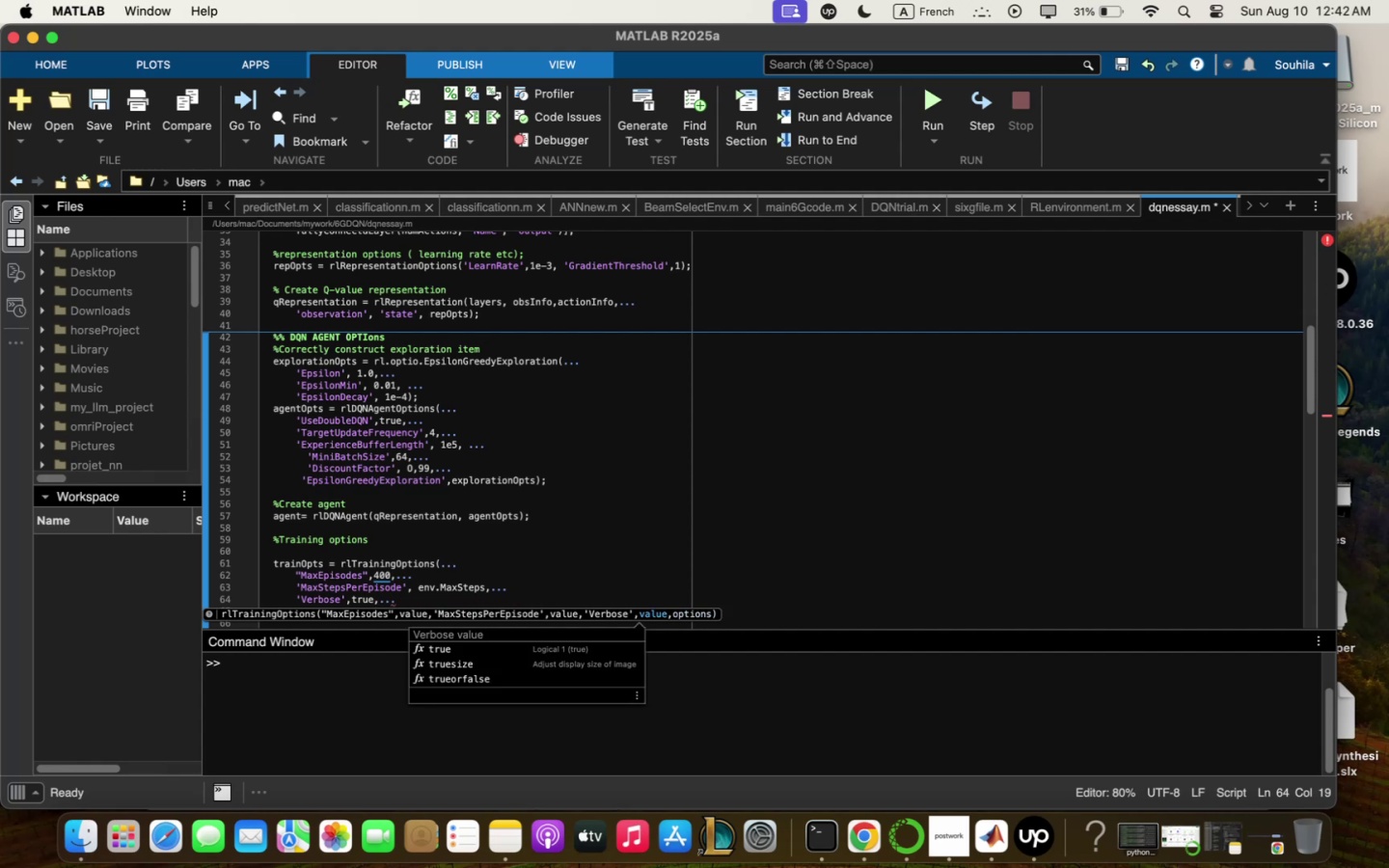 
key(ArrowRight)
 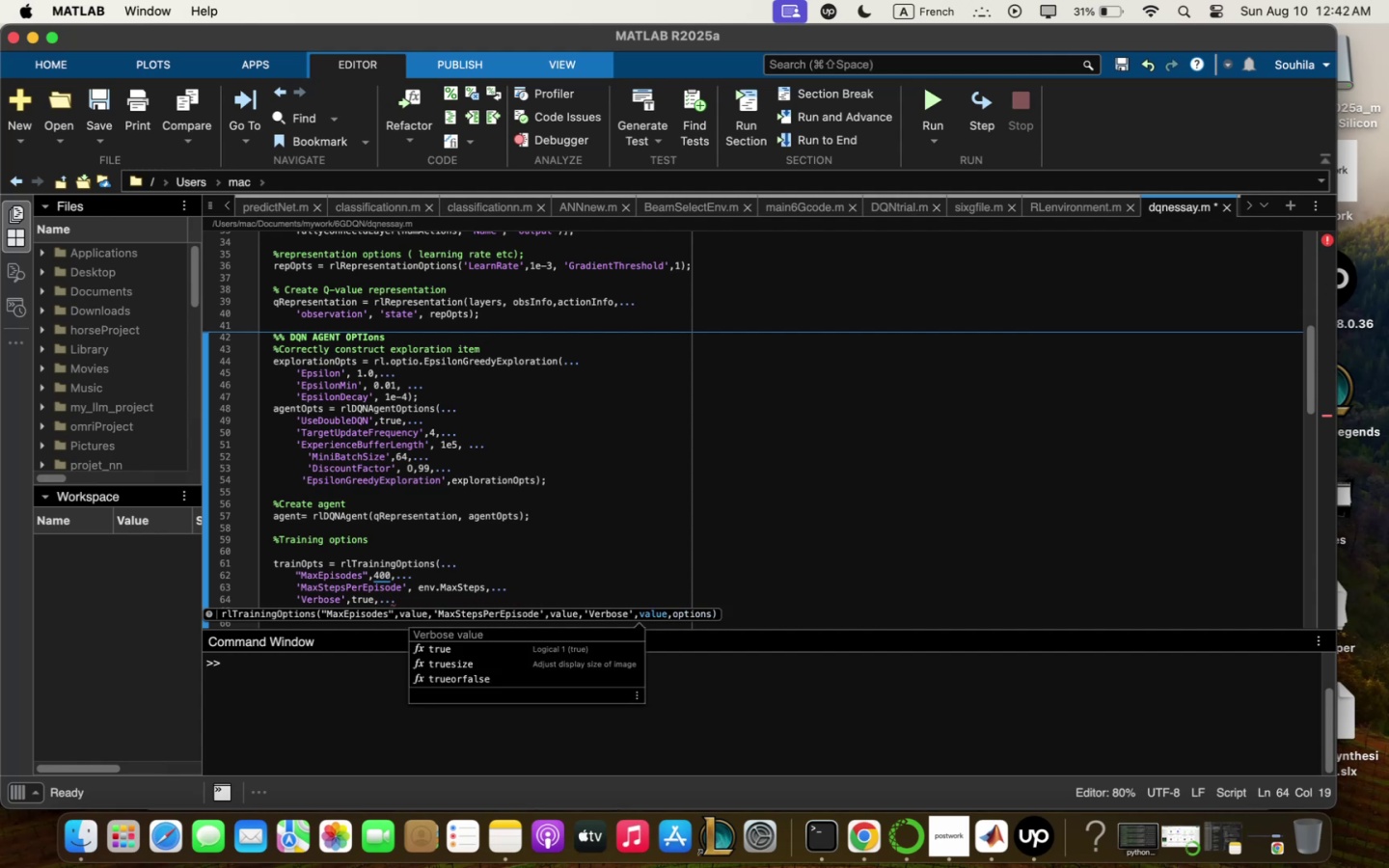 
key(ArrowRight)
 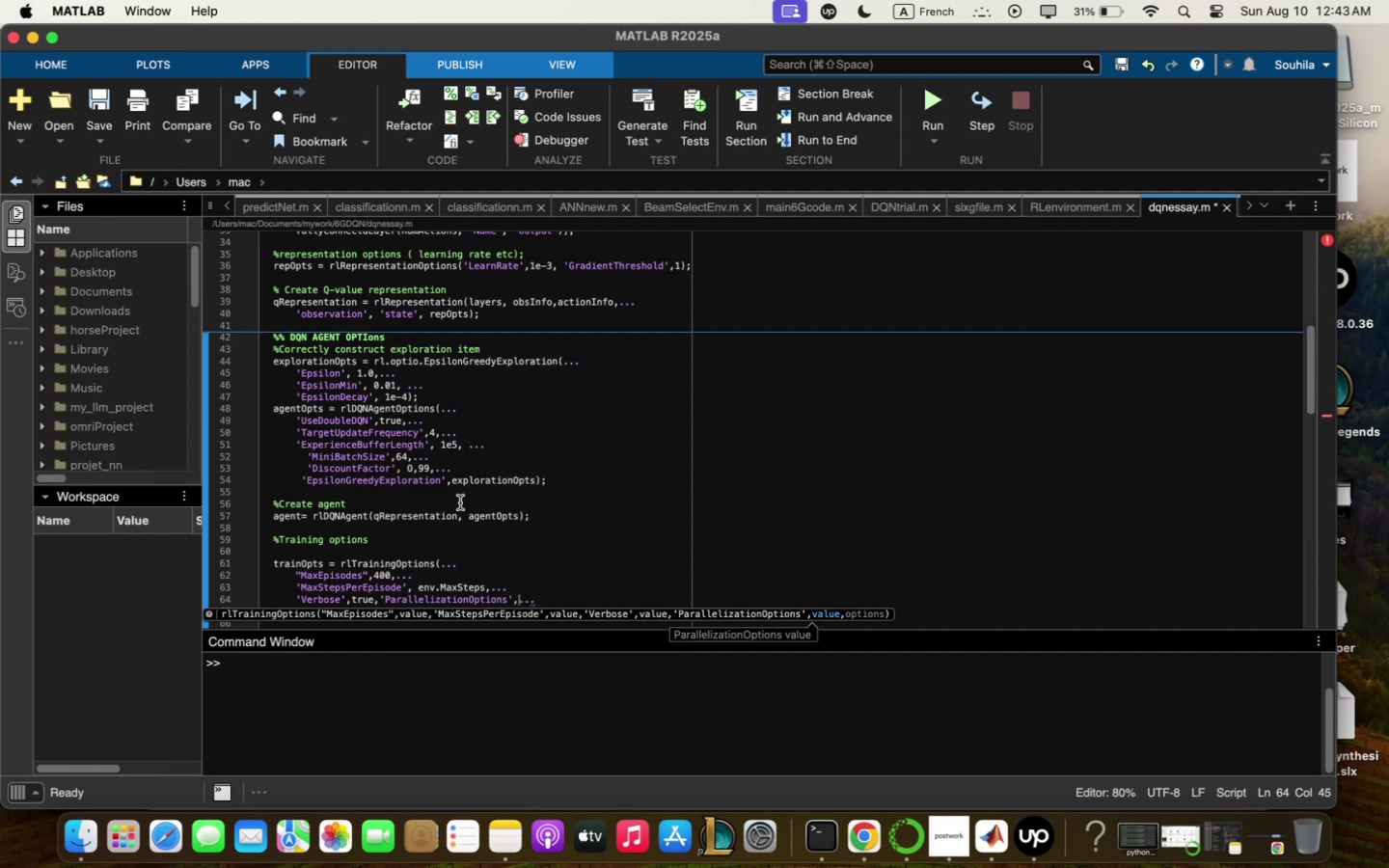 
wait(5.19)
 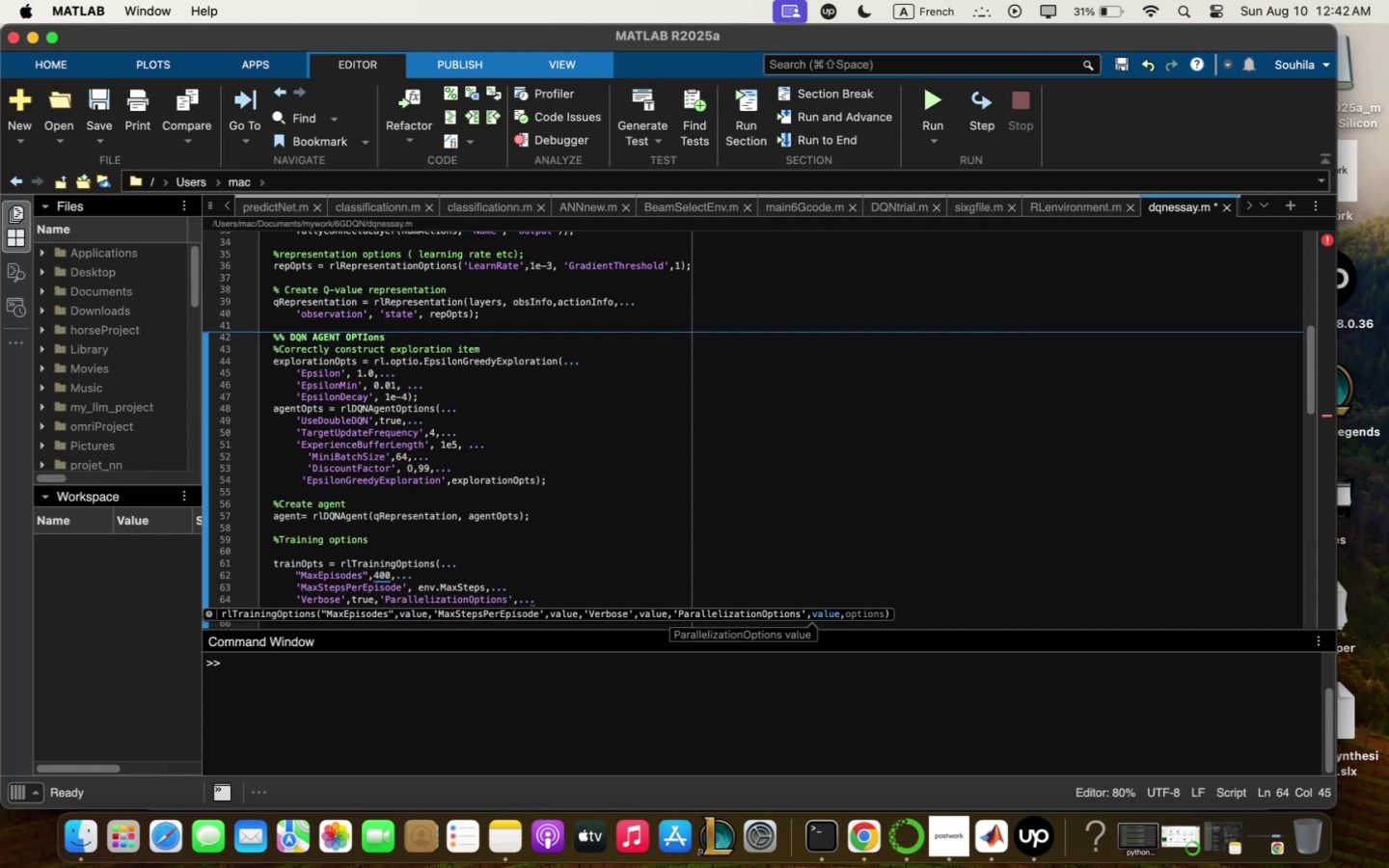 
left_click_drag(start_coordinate=[515, 597], to_coordinate=[376, 601])
 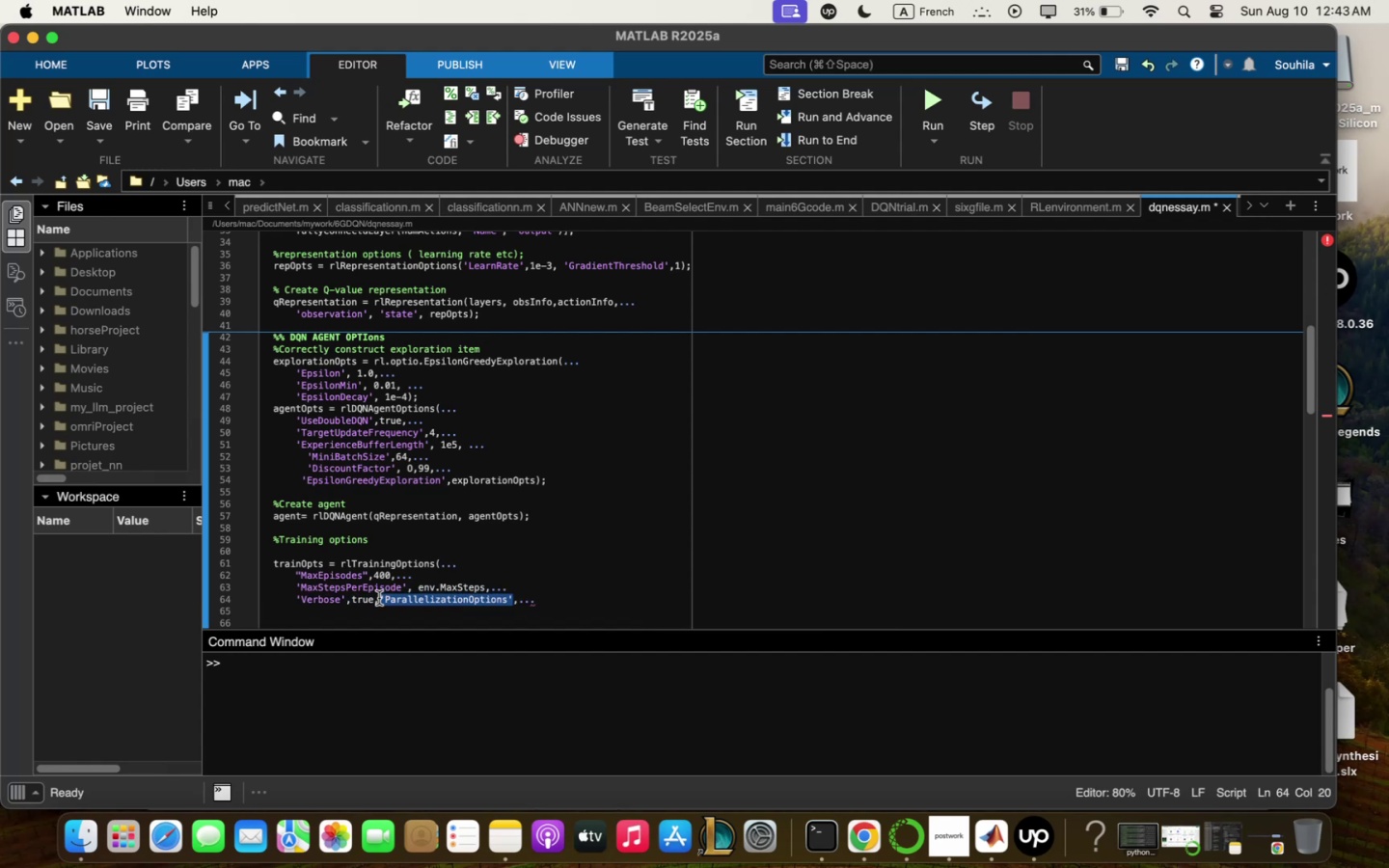 
key(Backspace)
 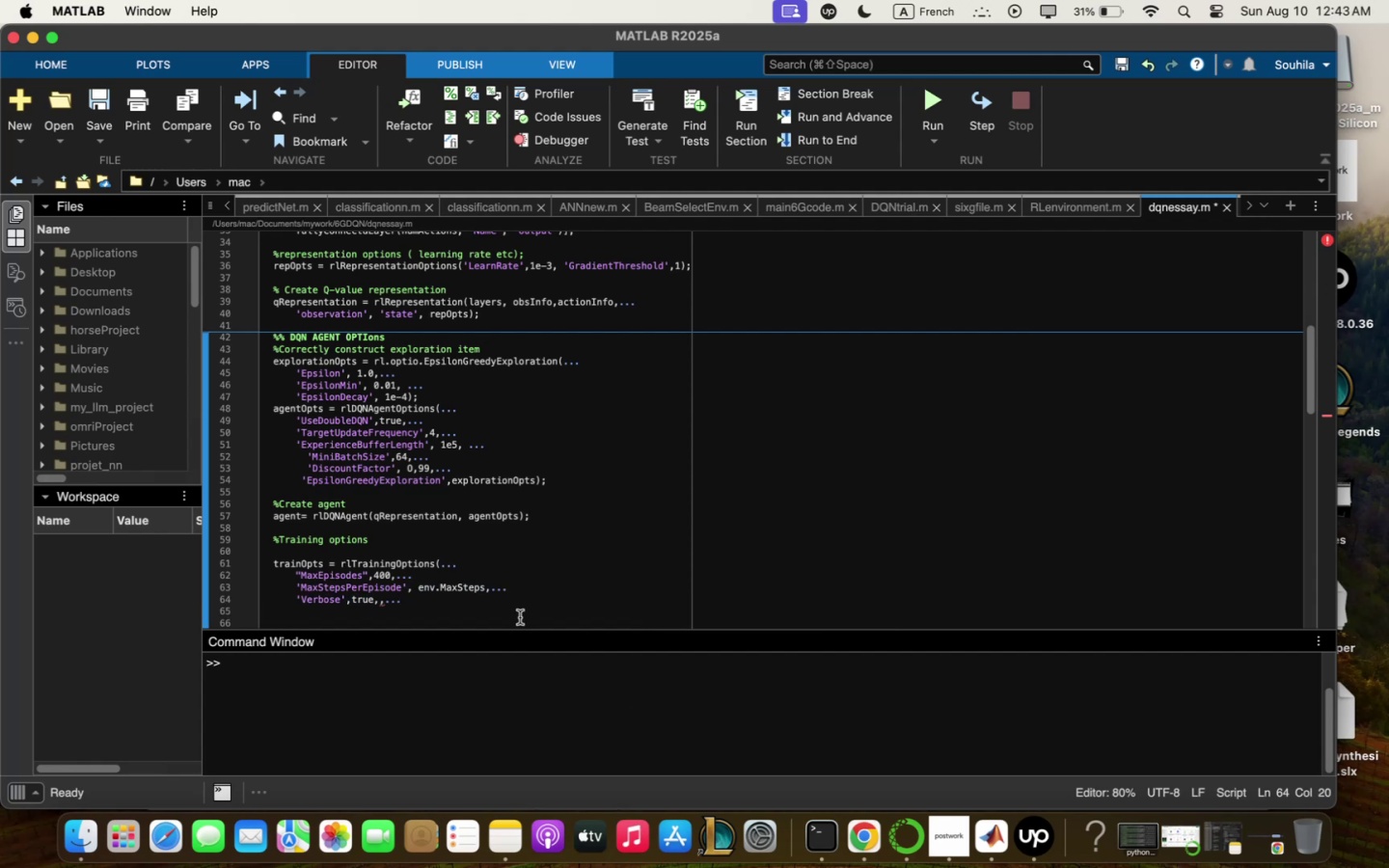 
key(Backspace)
 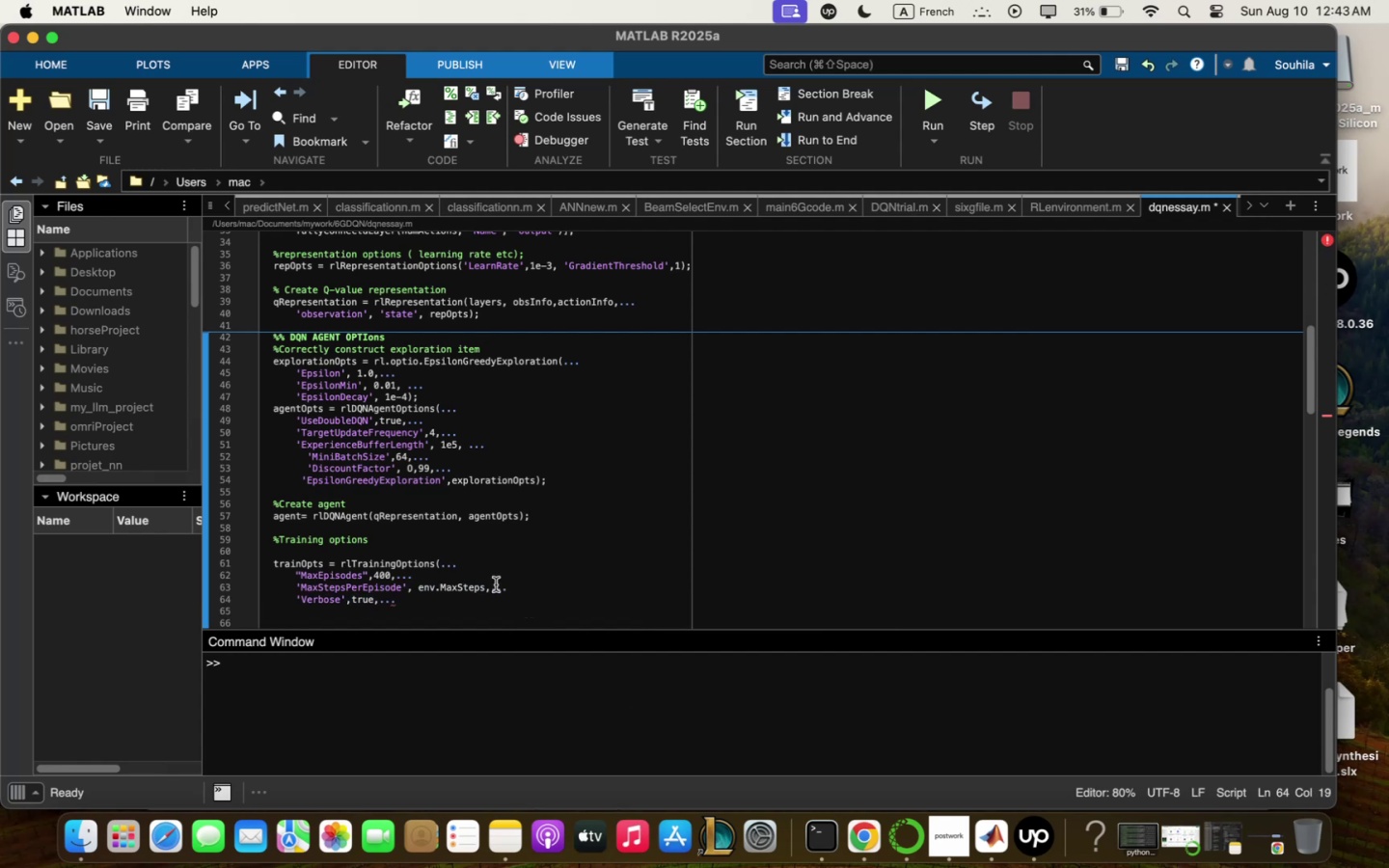 
left_click([477, 594])
 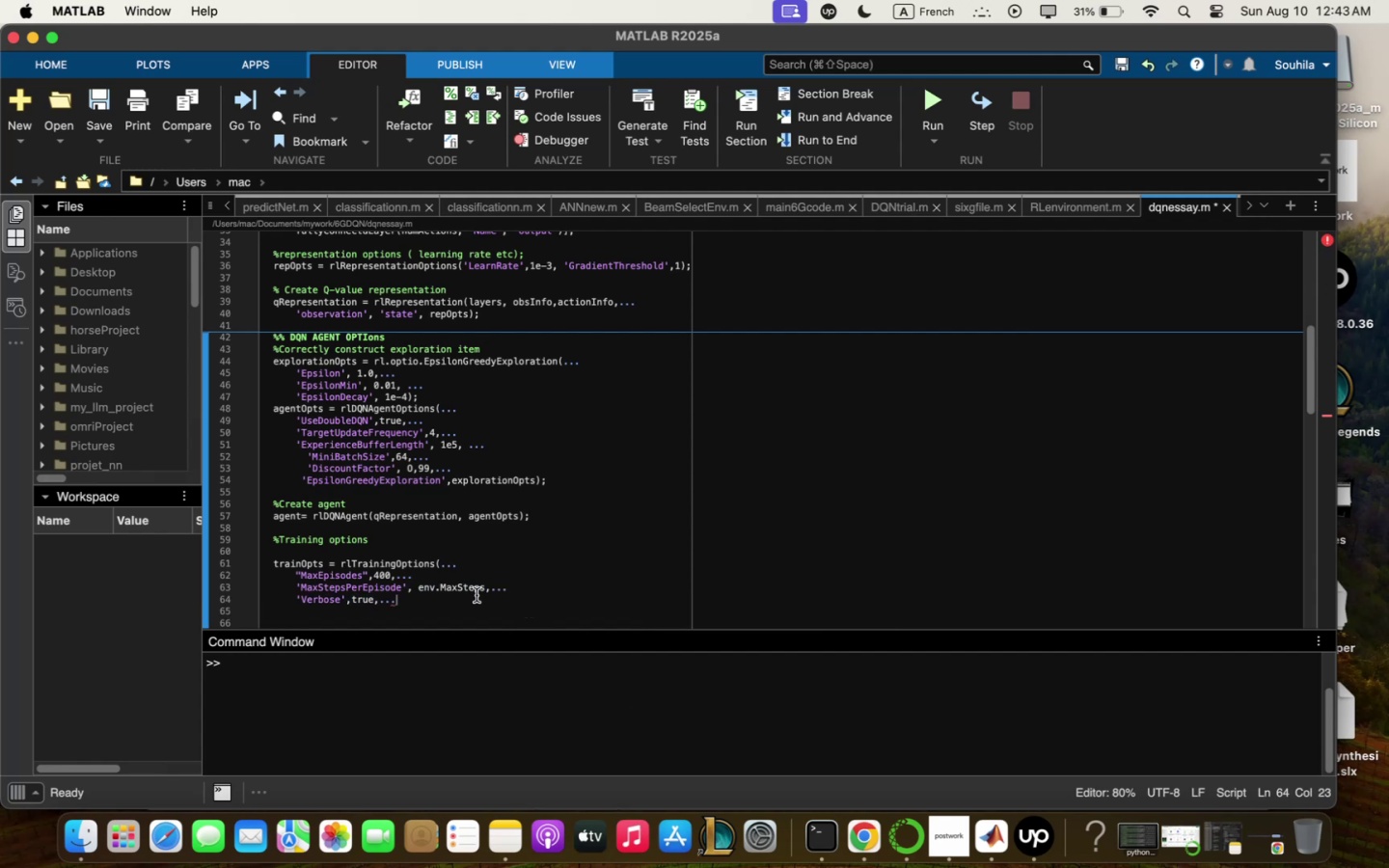 
key(Enter)
 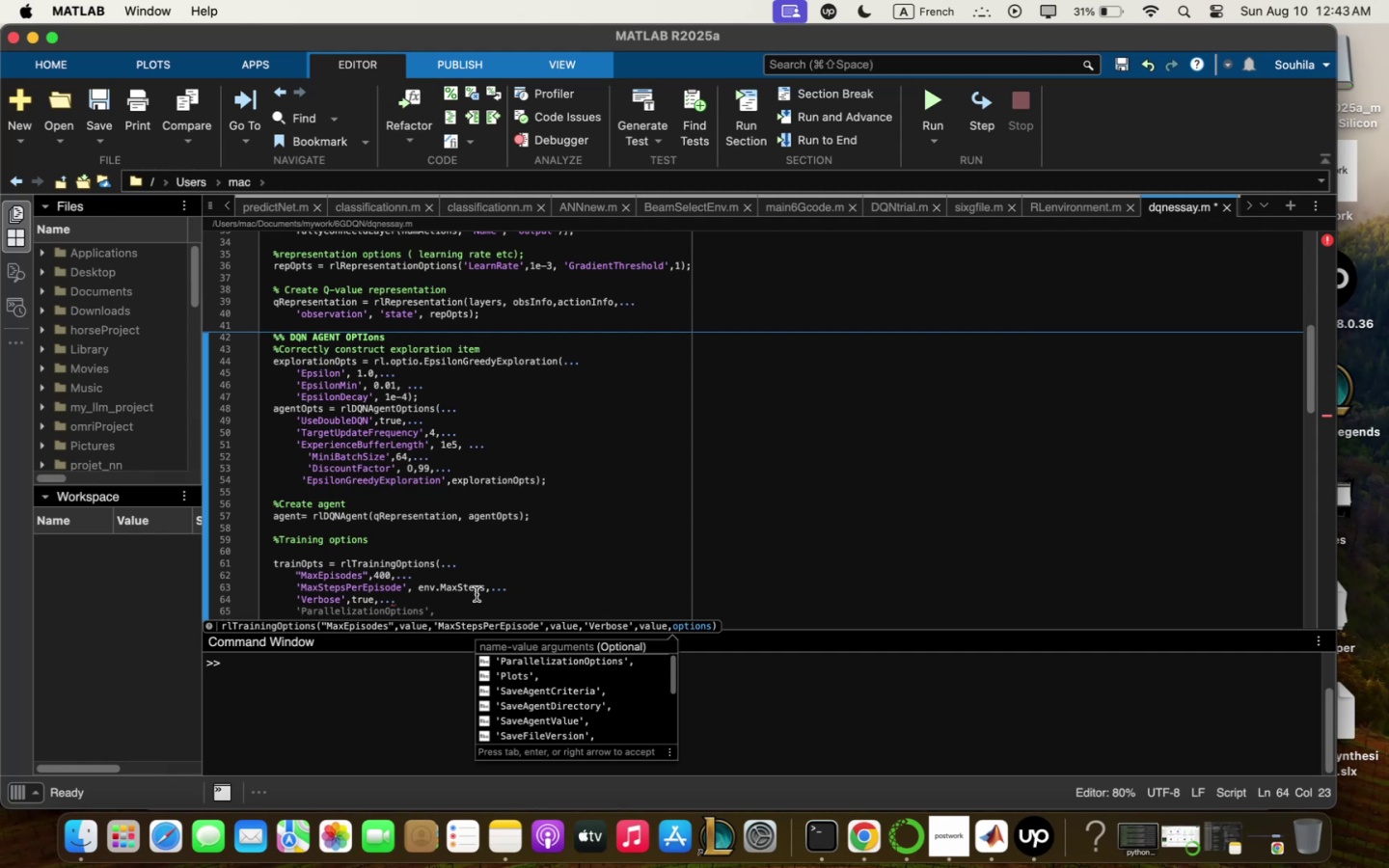 
type(4p)
key(Backspace)
type(Plots4)
 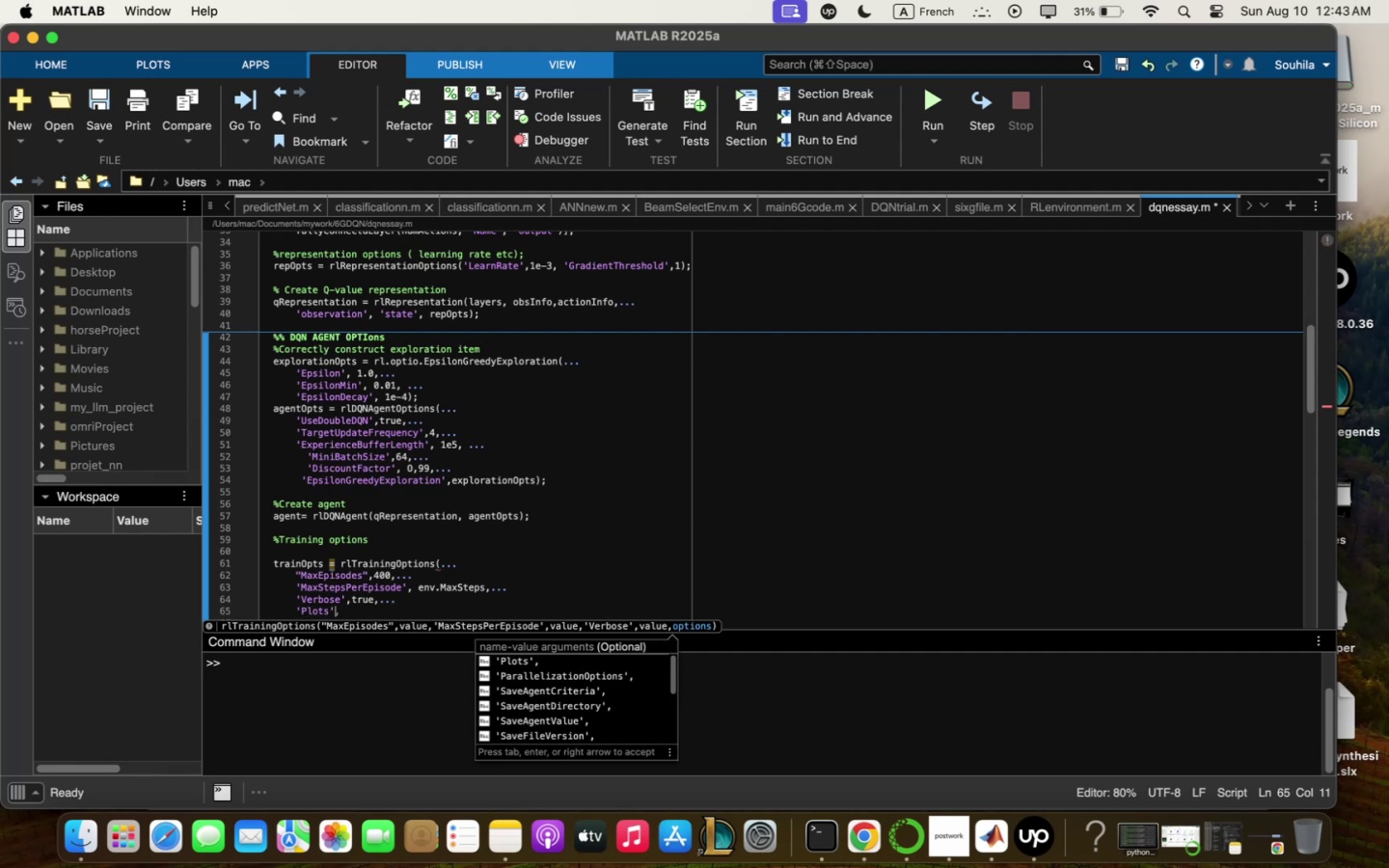 
key(ArrowRight)
 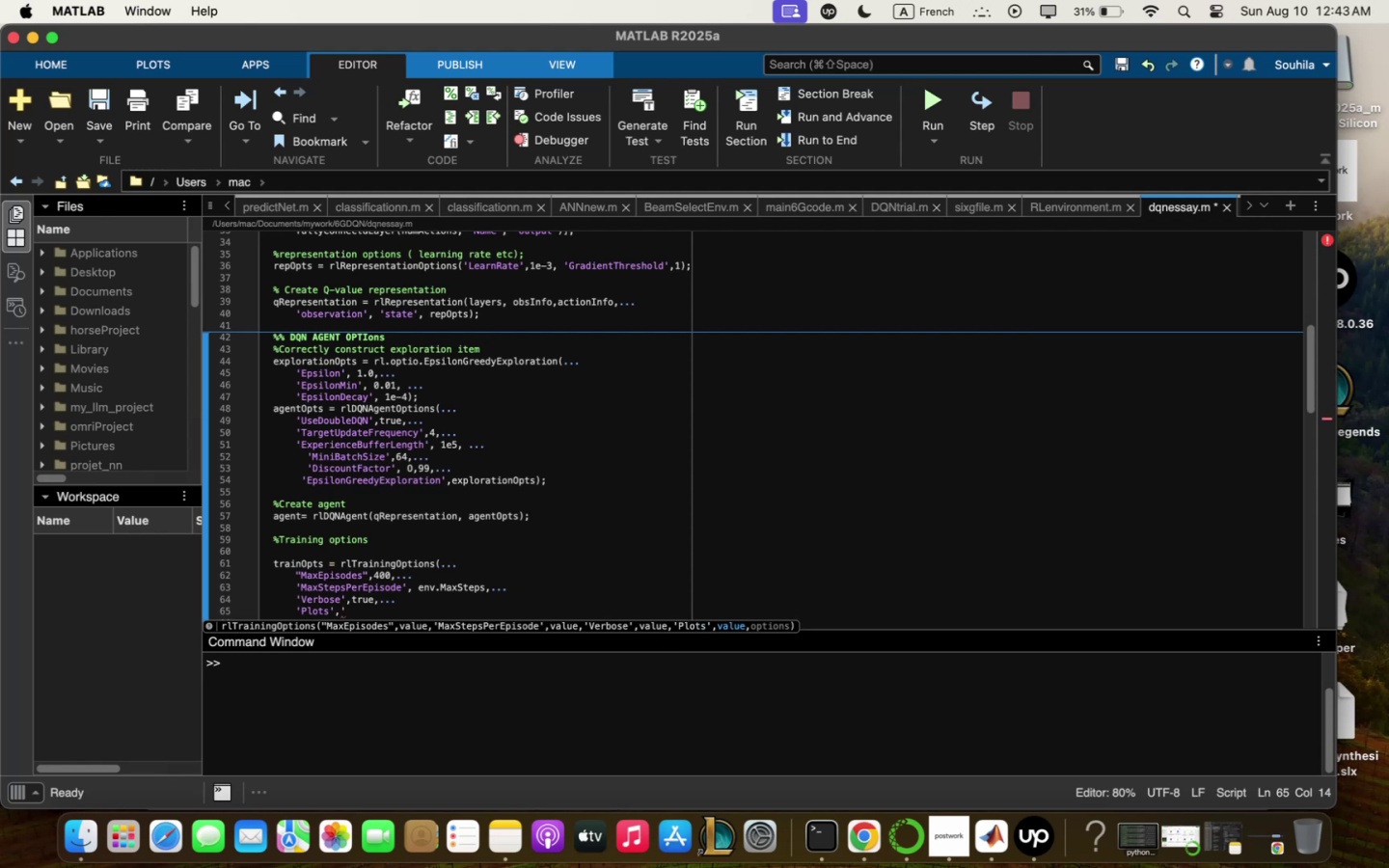 
key(Backspace)
type(4ttr)
key(Backspace)
key(Backspace)
type(rqij)
key(Backspace)
type(ning=progress4m<<<)
 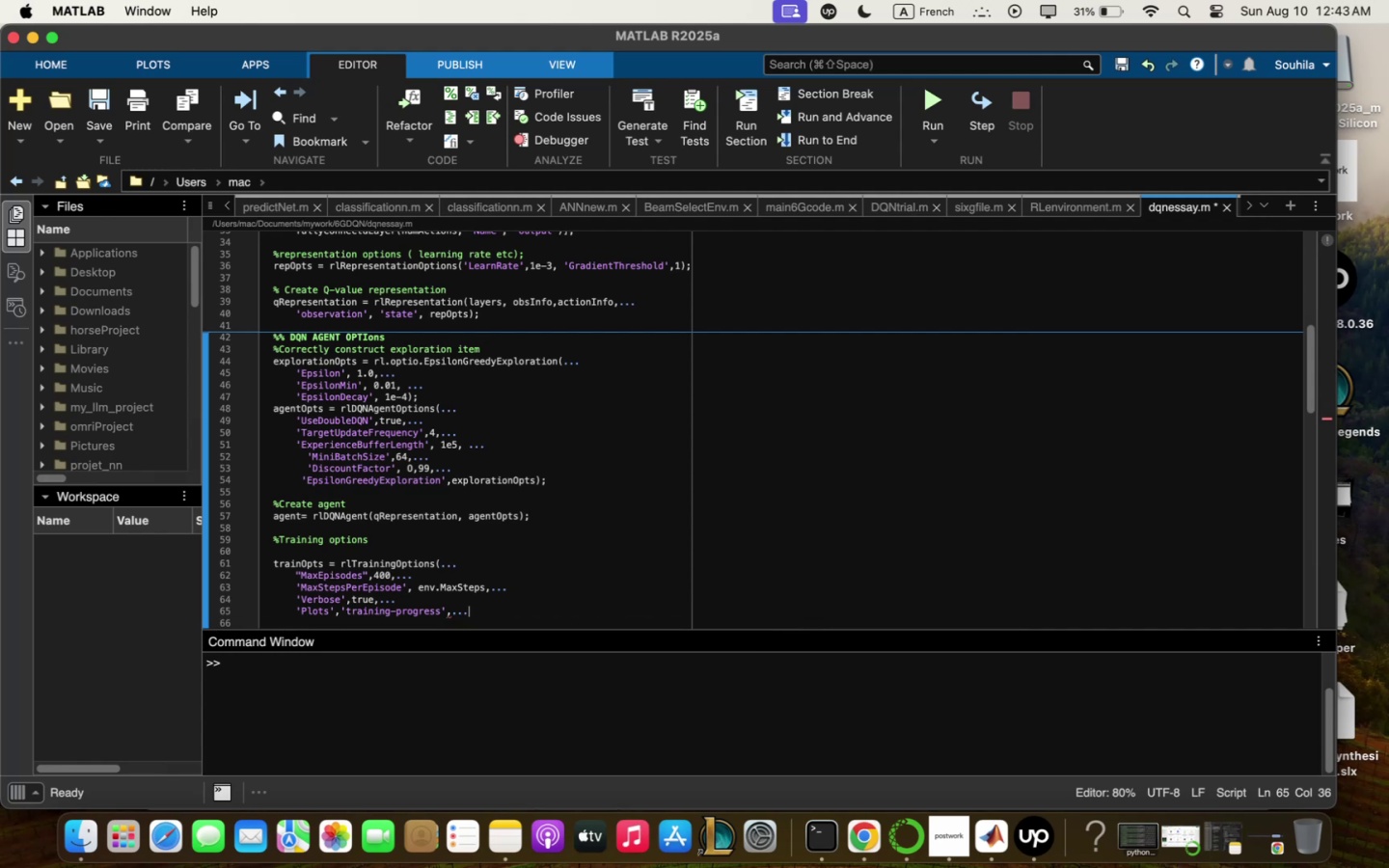 
key(Enter)
 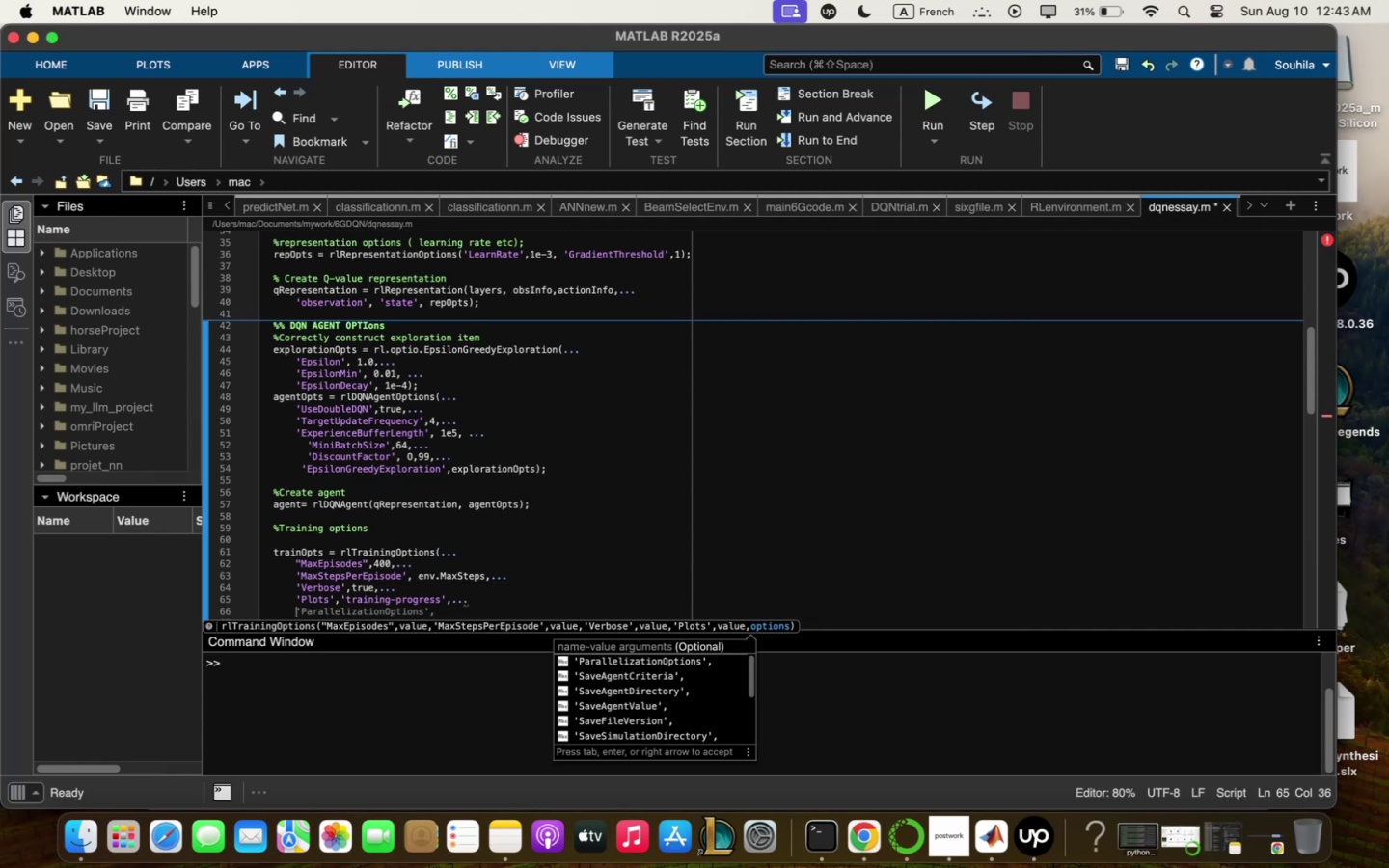 
key(4)
 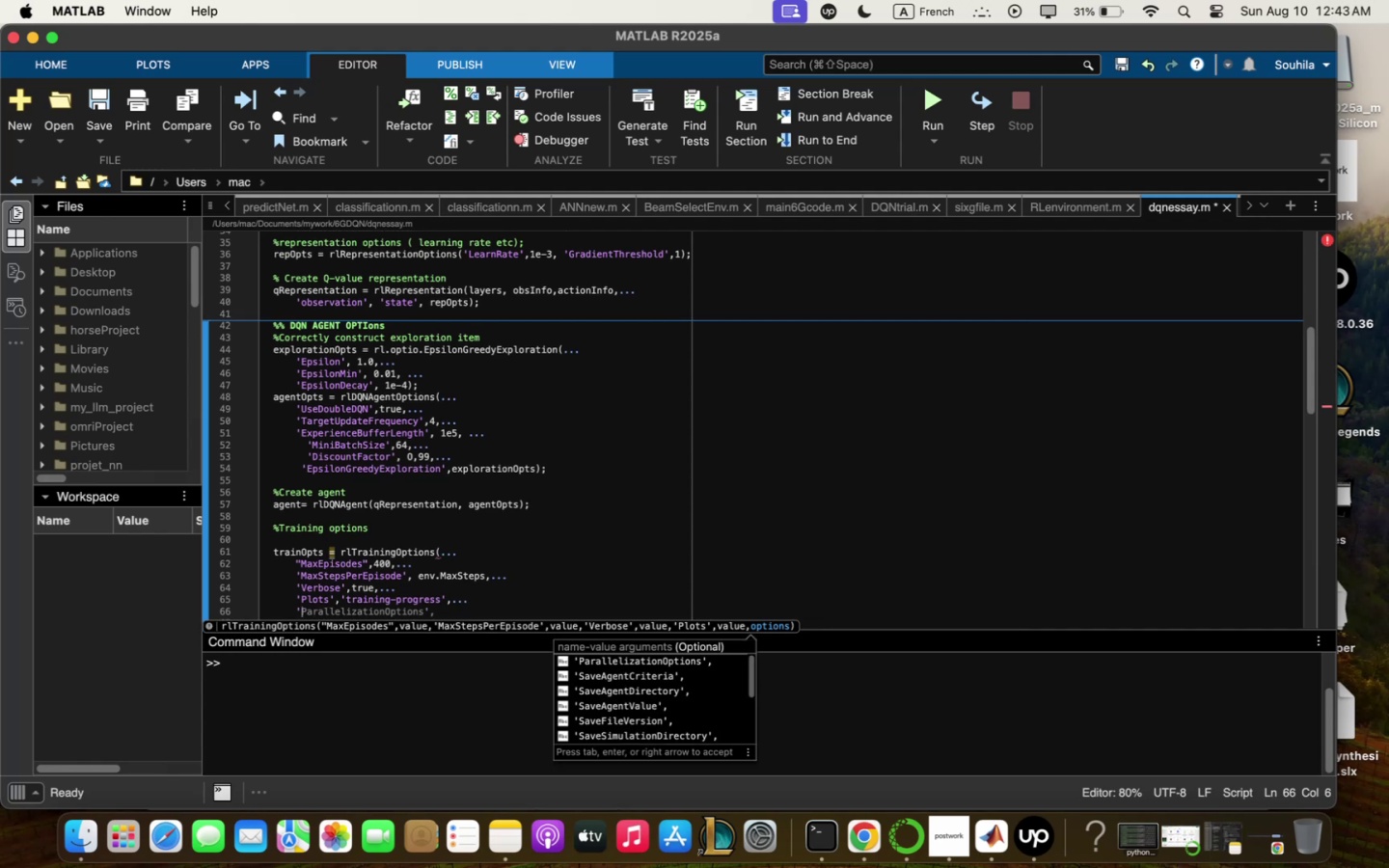 
left_click([871, 867])
 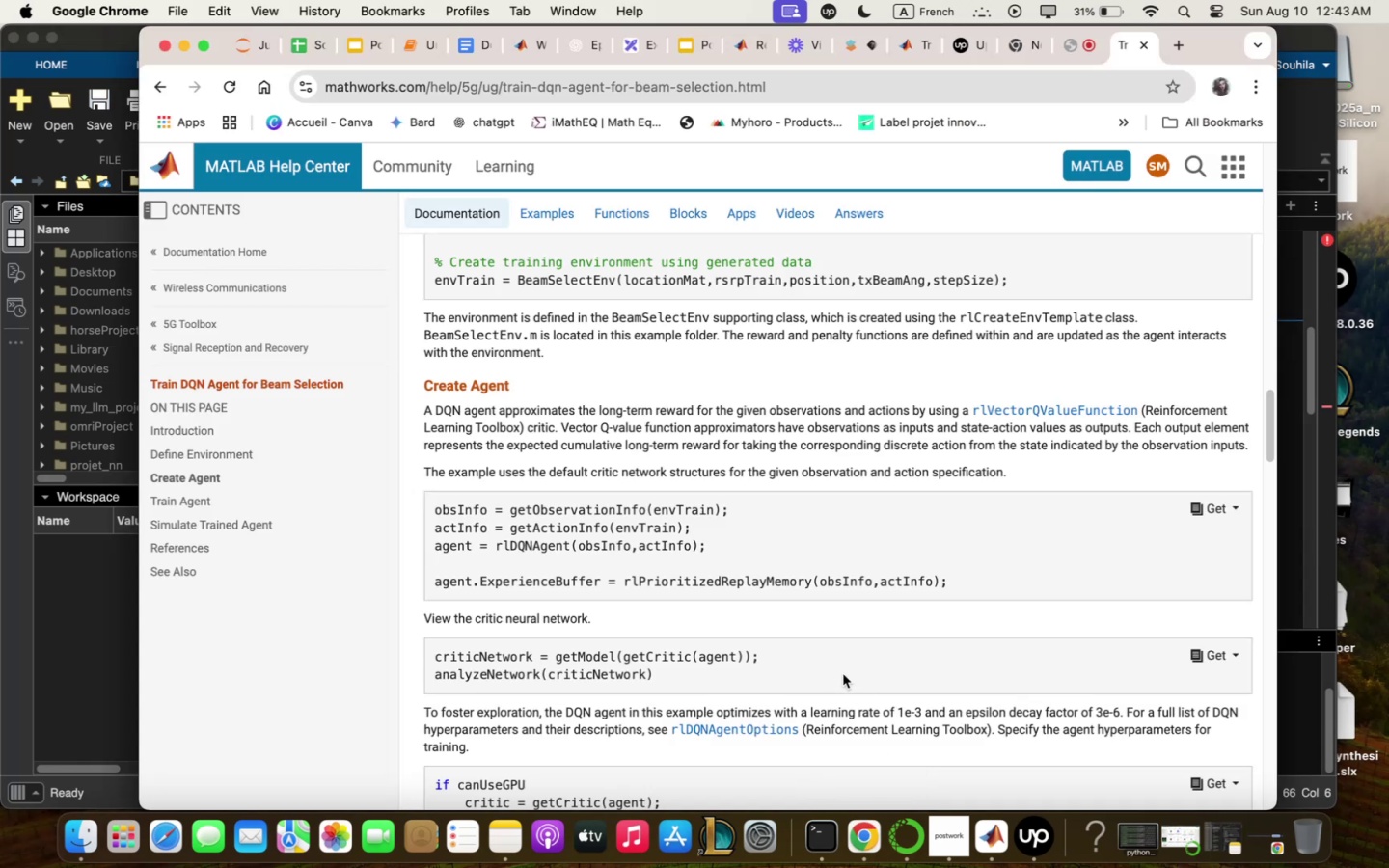 
scroll: coordinate [844, 667], scroll_direction: down, amount: 21.0
 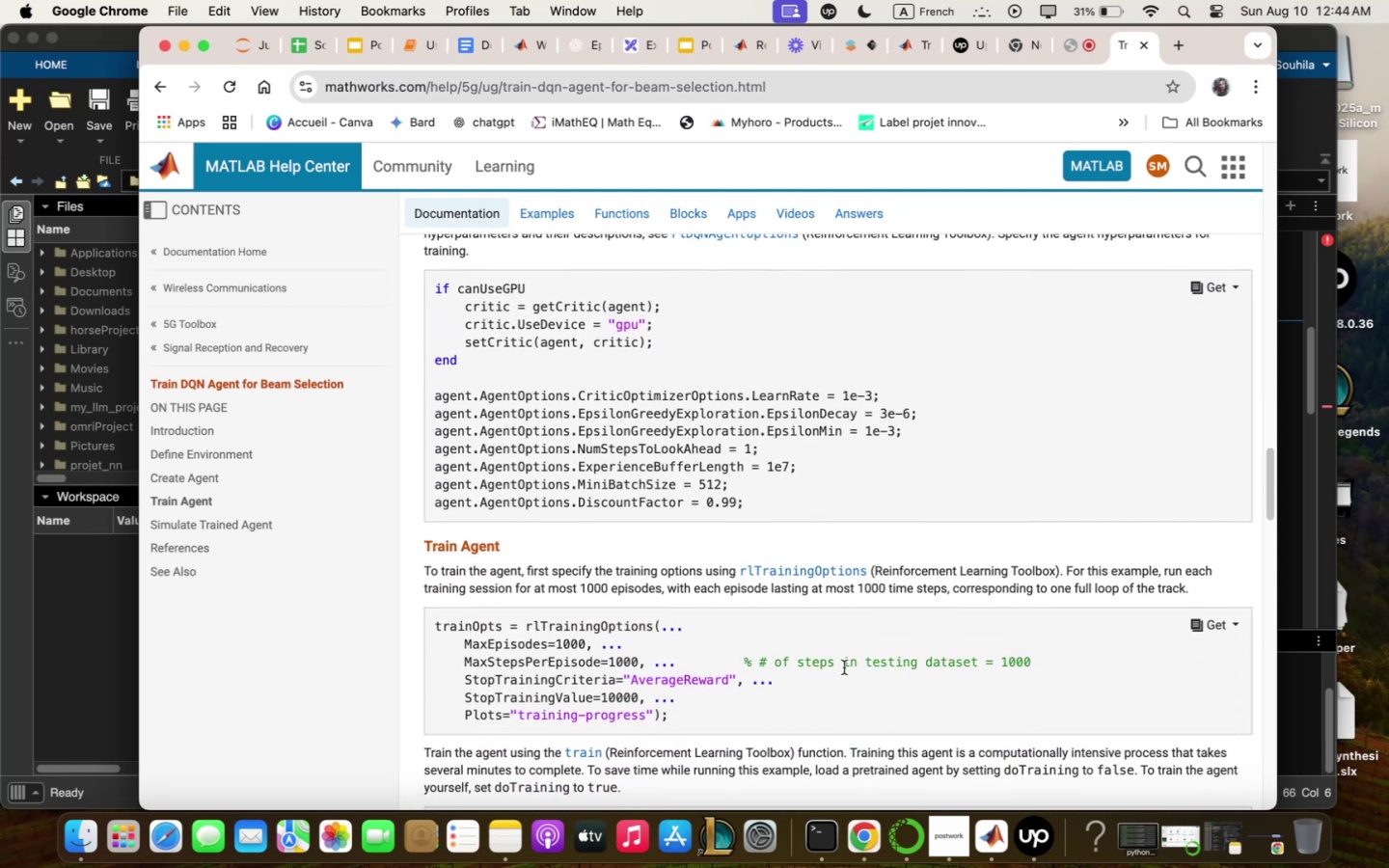 
scroll: coordinate [844, 667], scroll_direction: down, amount: 2.0
 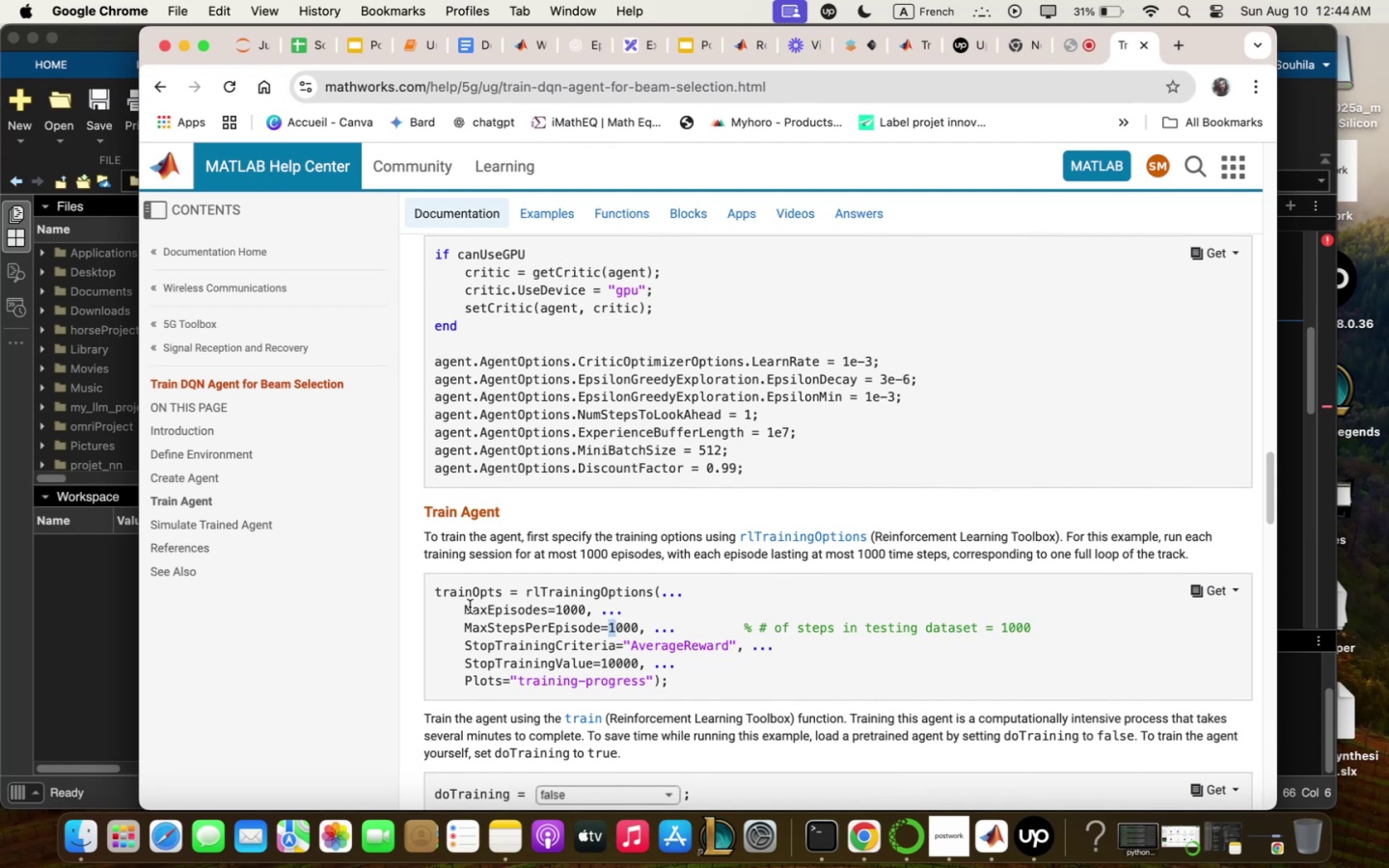 
left_click_drag(start_coordinate=[434, 591], to_coordinate=[723, 692])
 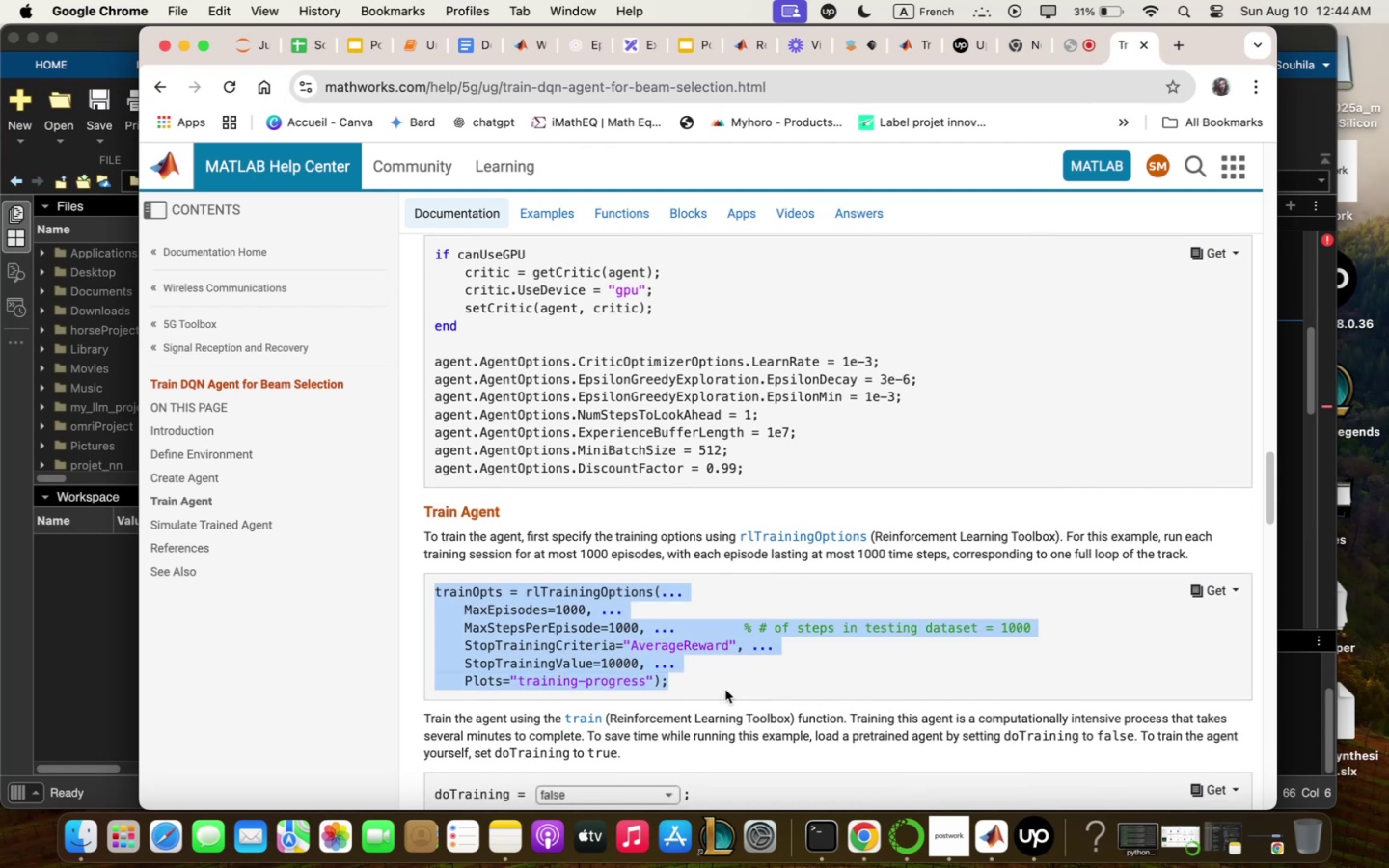 
left_click([755, 683])
 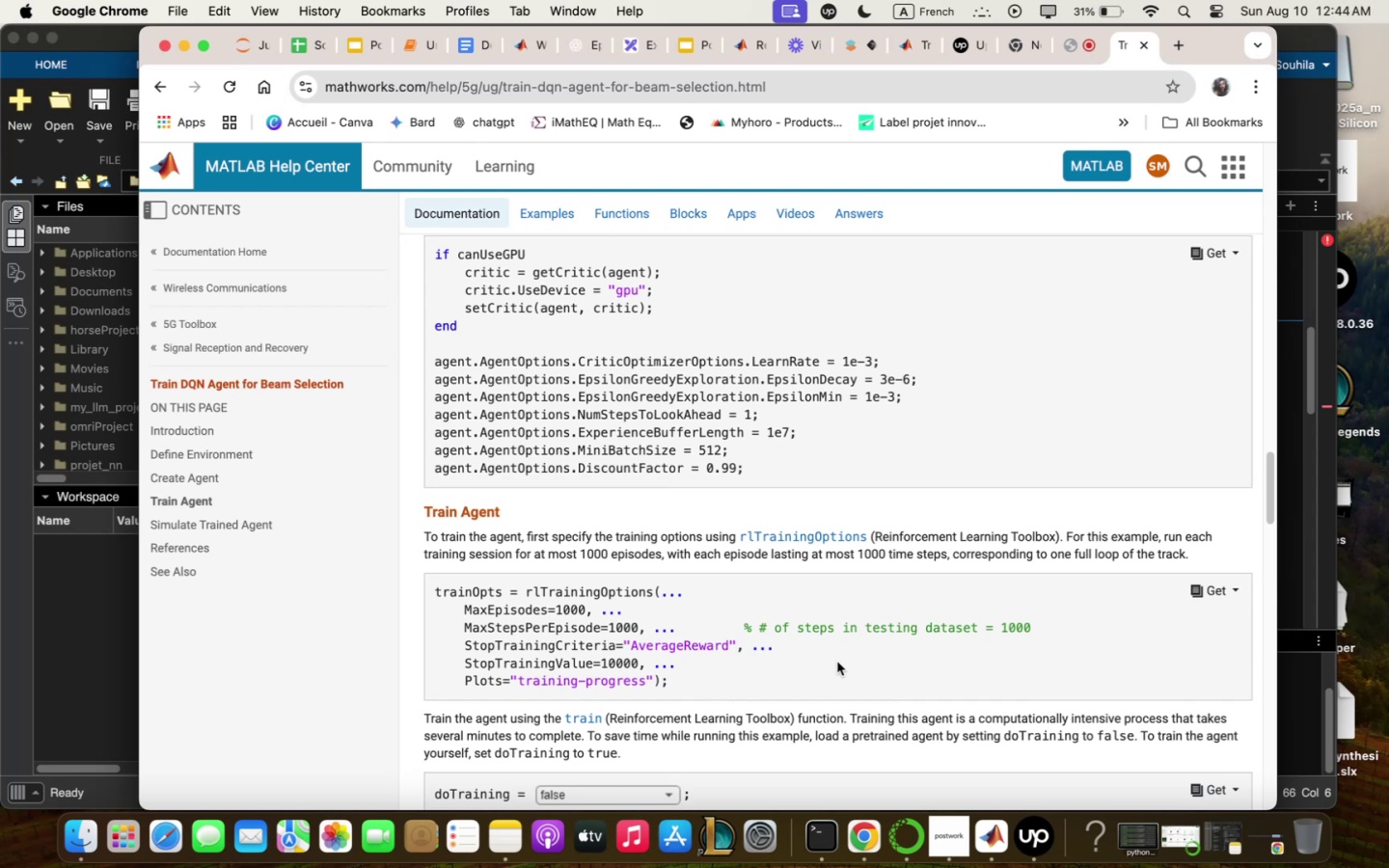 
wait(20.61)
 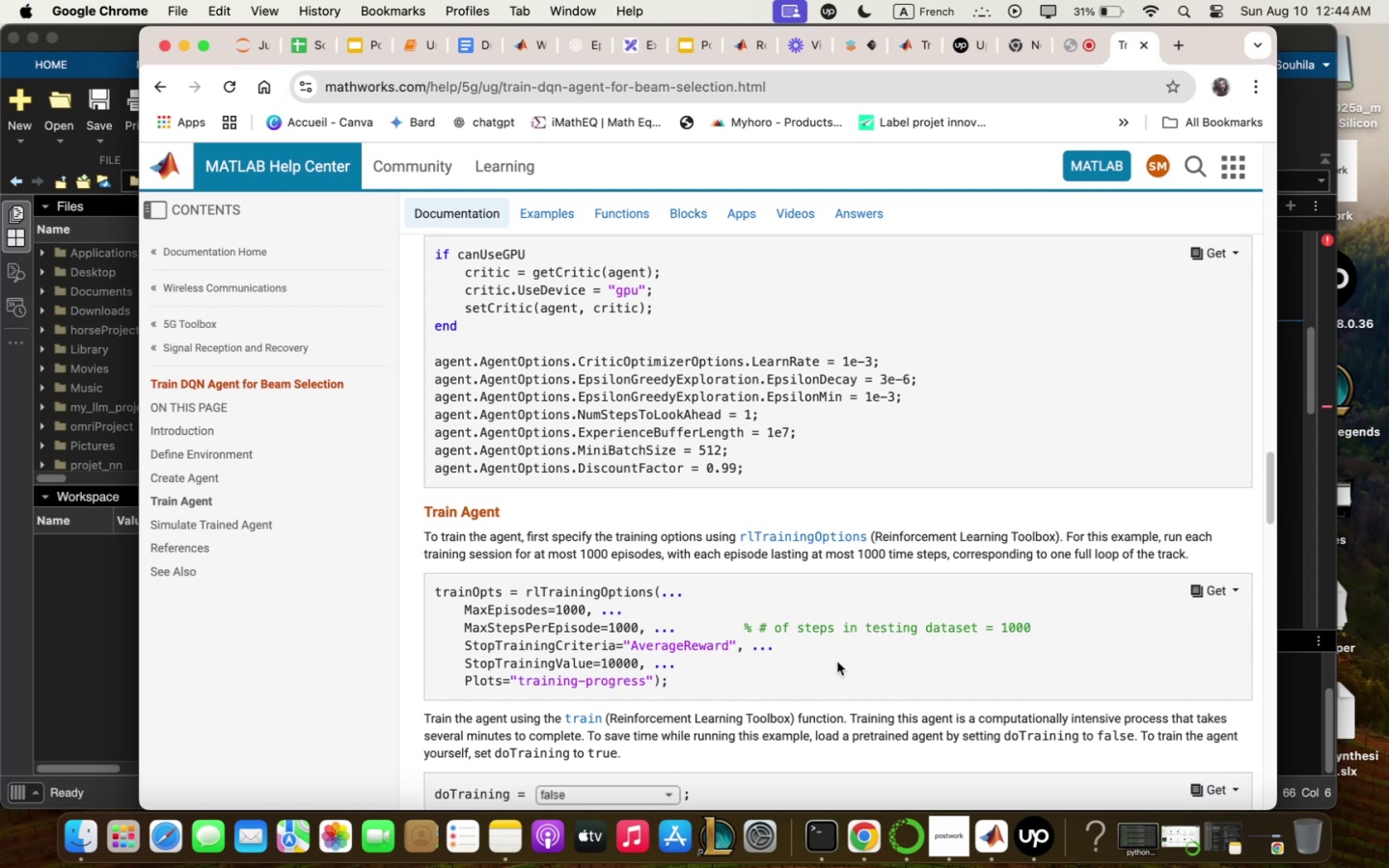 
scroll: coordinate [845, 646], scroll_direction: down, amount: 5.0
 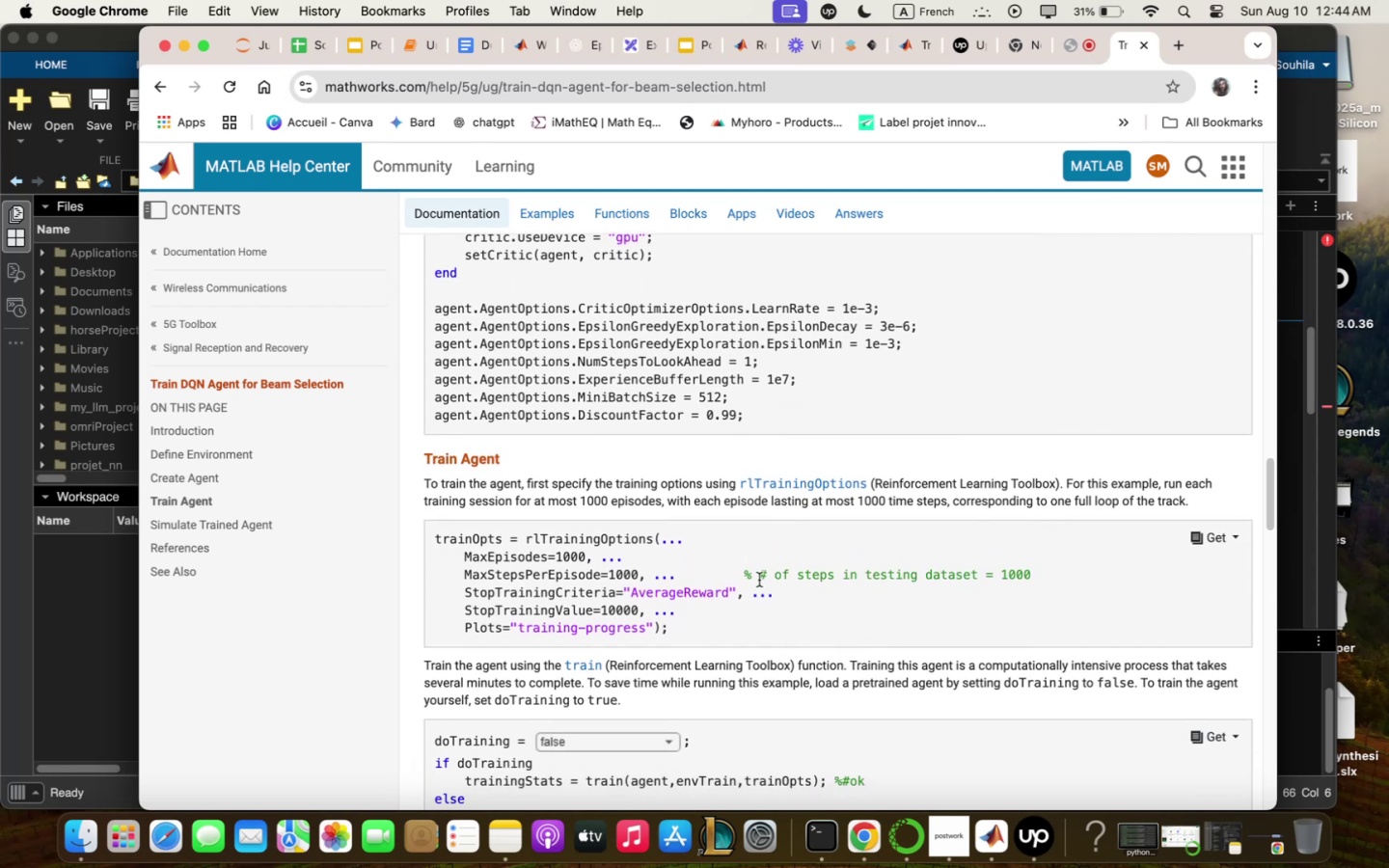 
mouse_move([662, 727])
 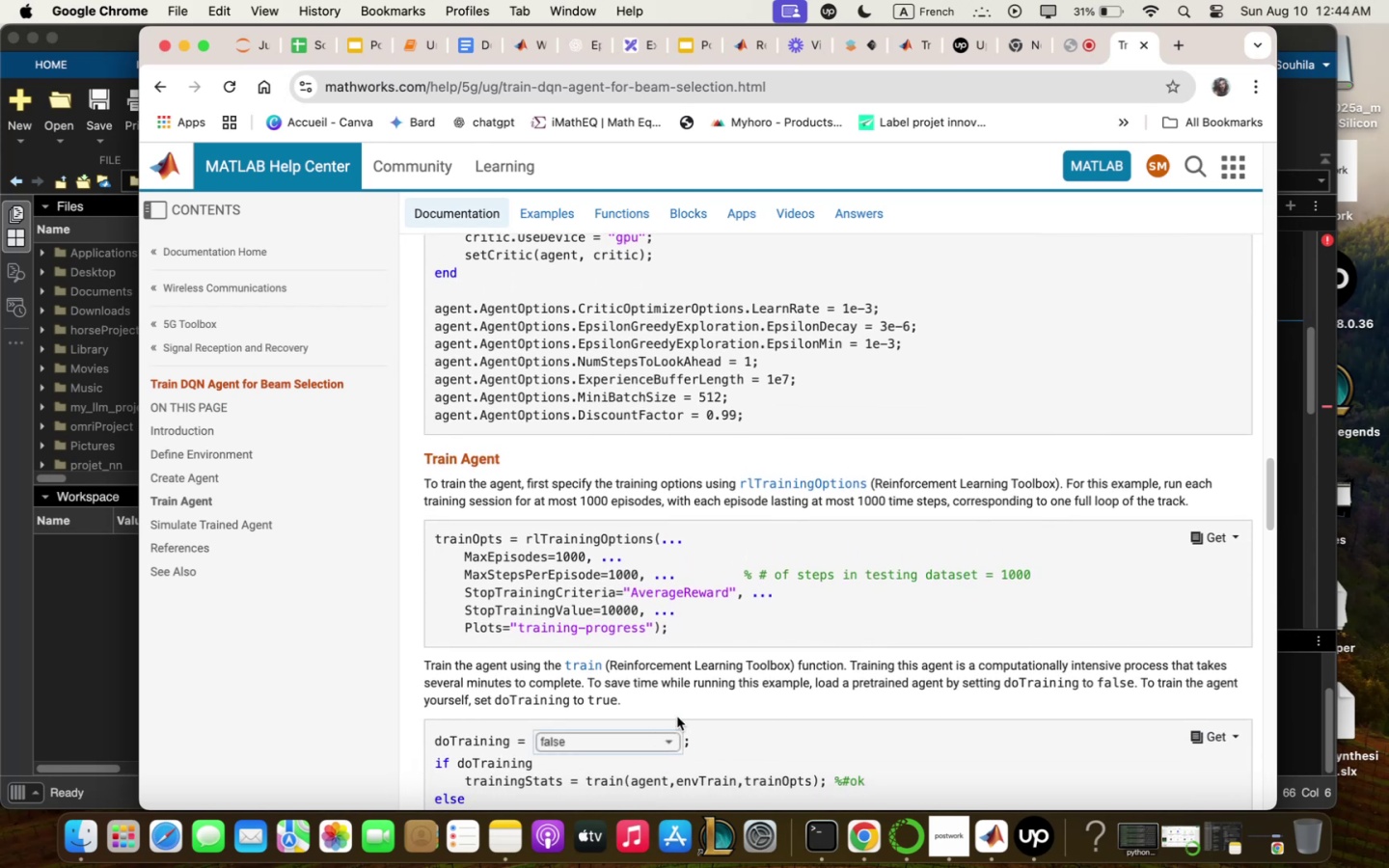 
scroll: coordinate [697, 675], scroll_direction: down, amount: 27.0
 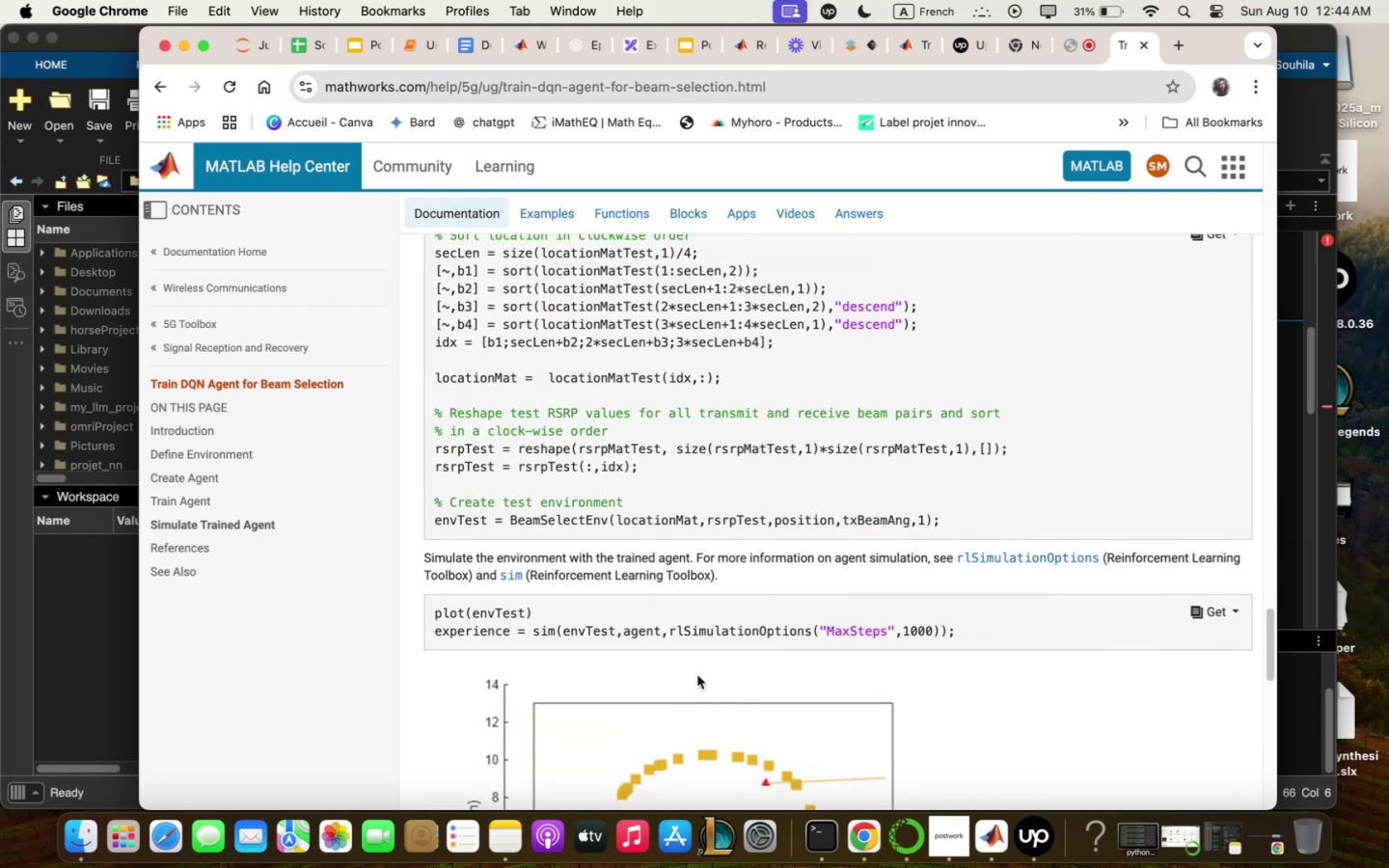 
scroll: coordinate [697, 675], scroll_direction: up, amount: 4.0
 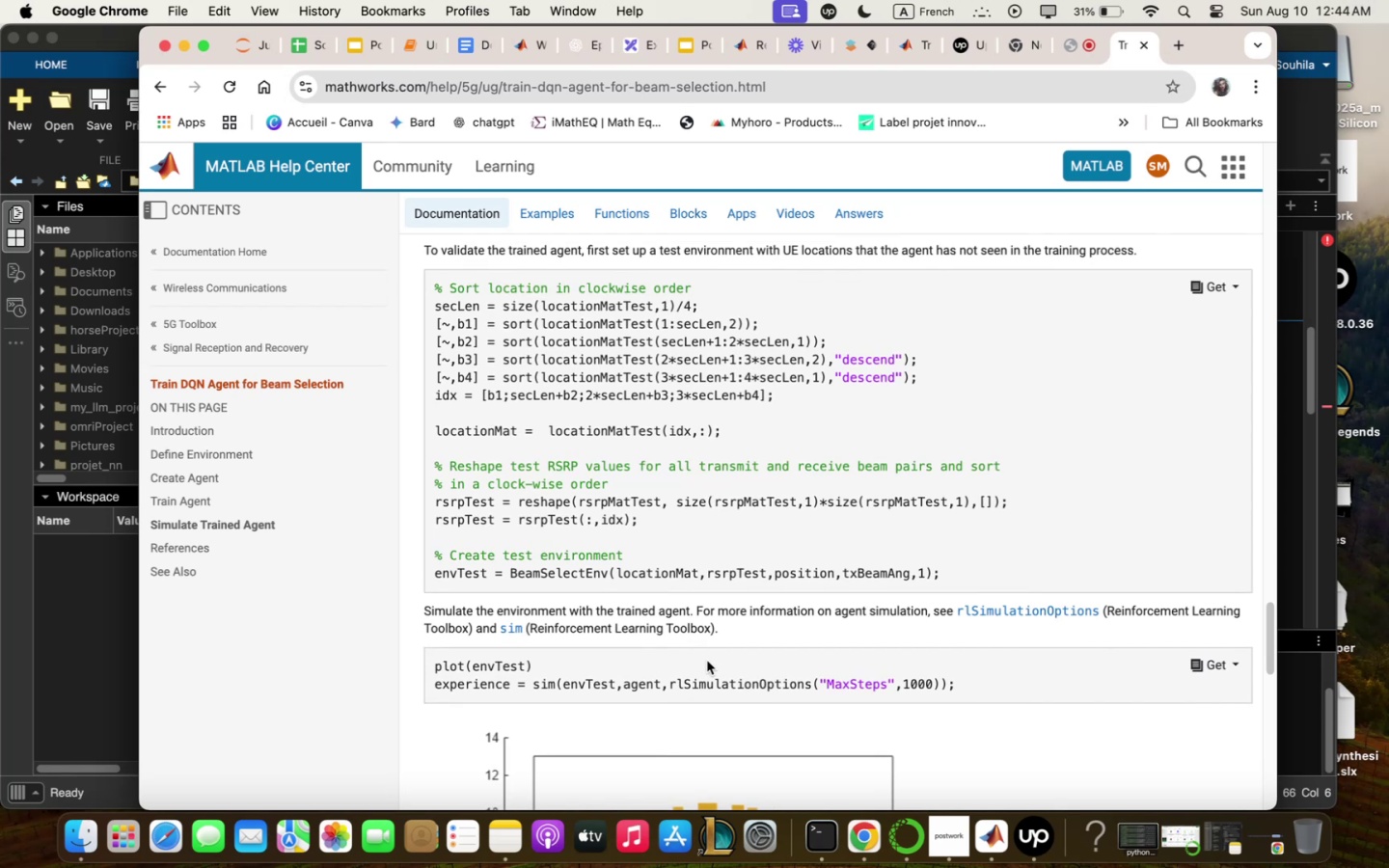 
wait(13.95)
 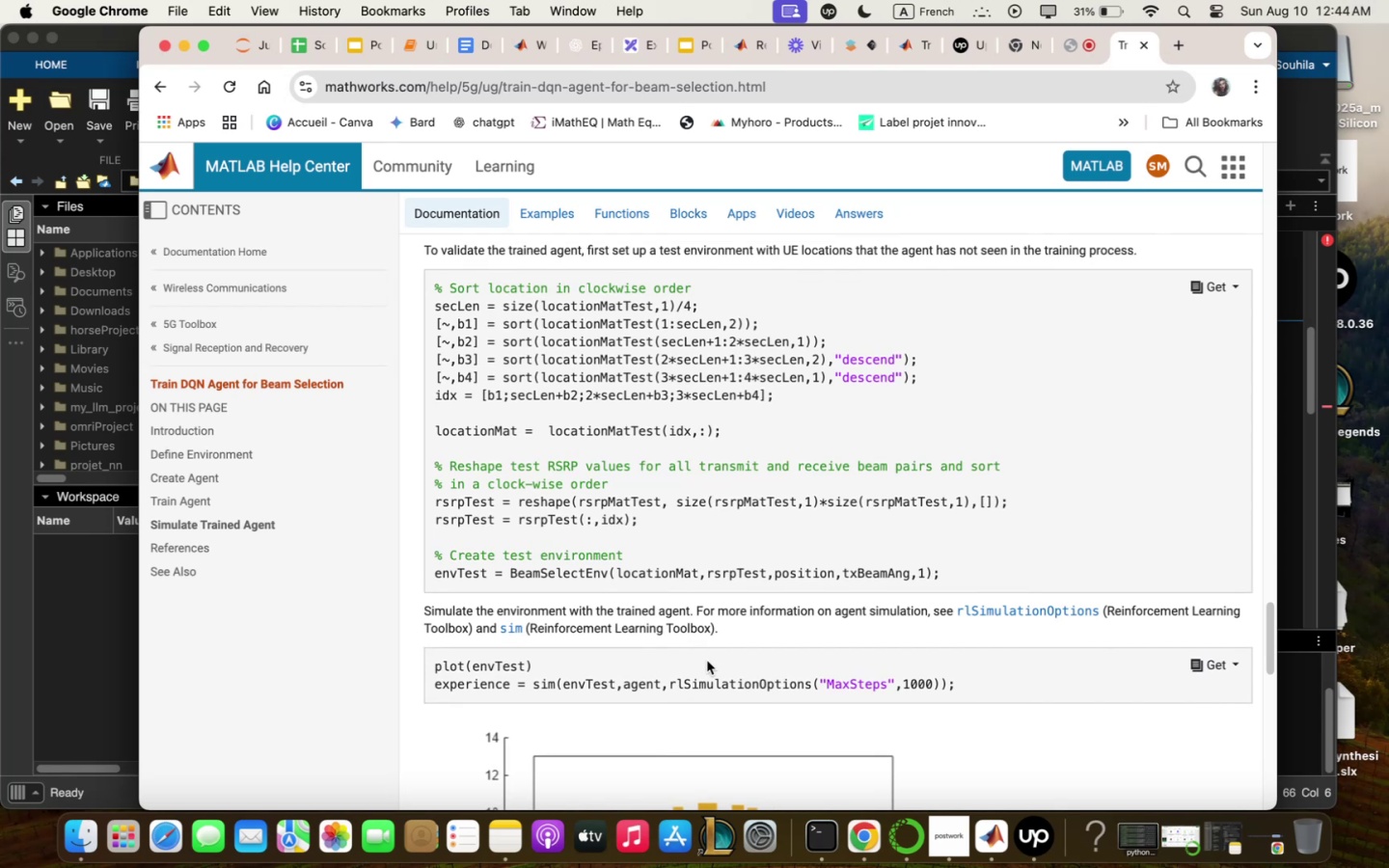 
scroll: coordinate [1130, 699], scroll_direction: down, amount: 23.0
 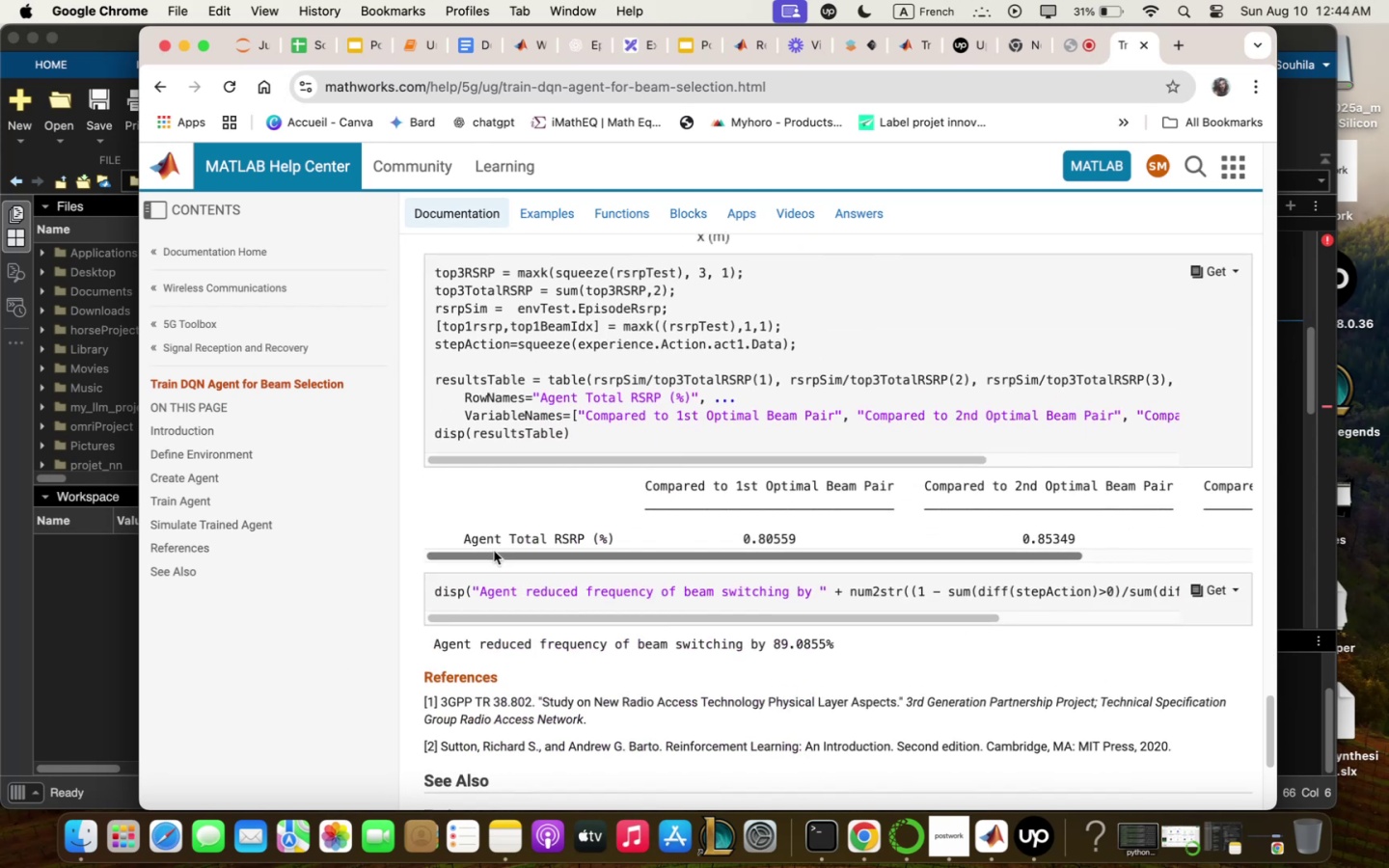 
scroll: coordinate [523, 548], scroll_direction: up, amount: 4.0
 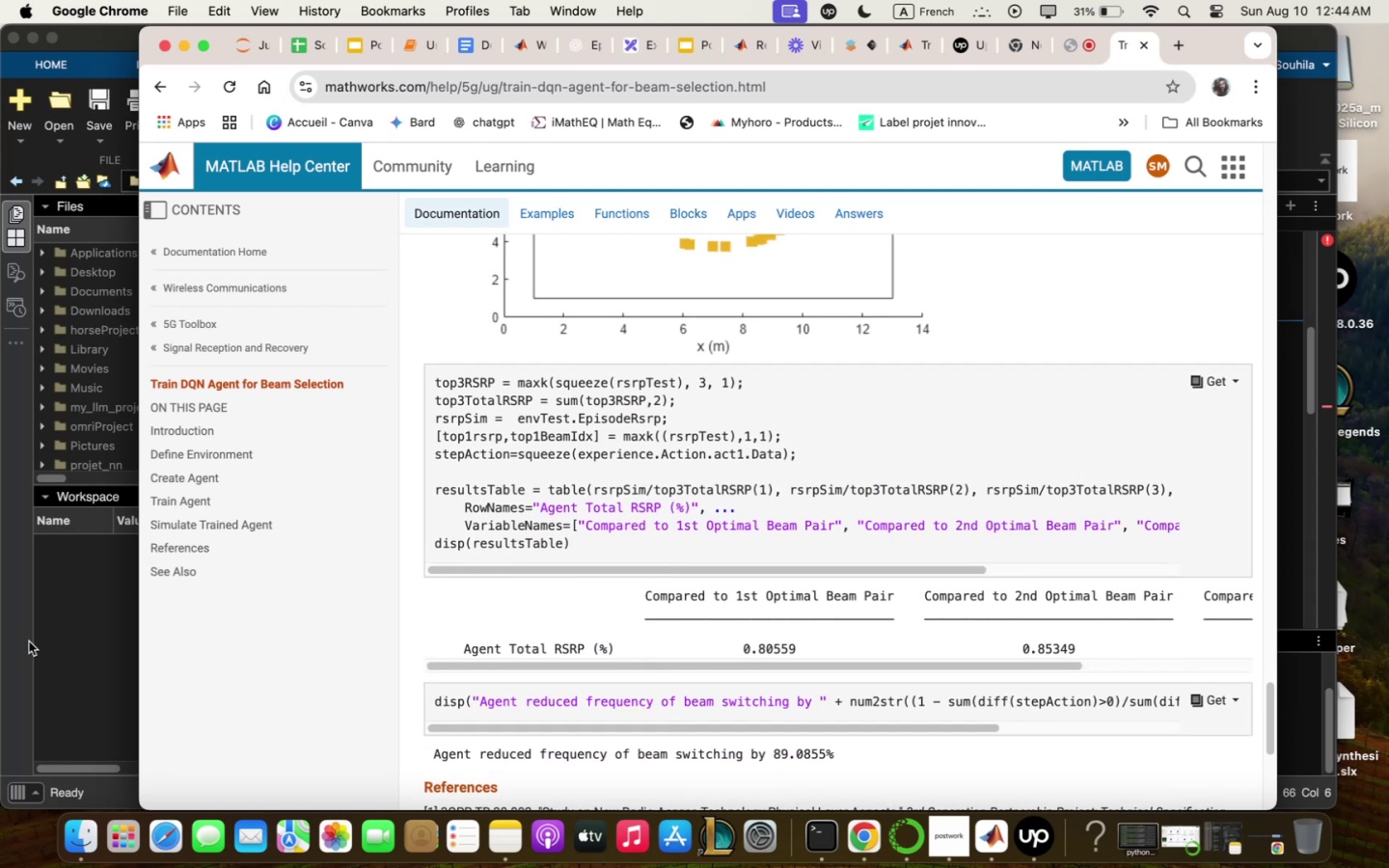 
left_click([139, 625])
 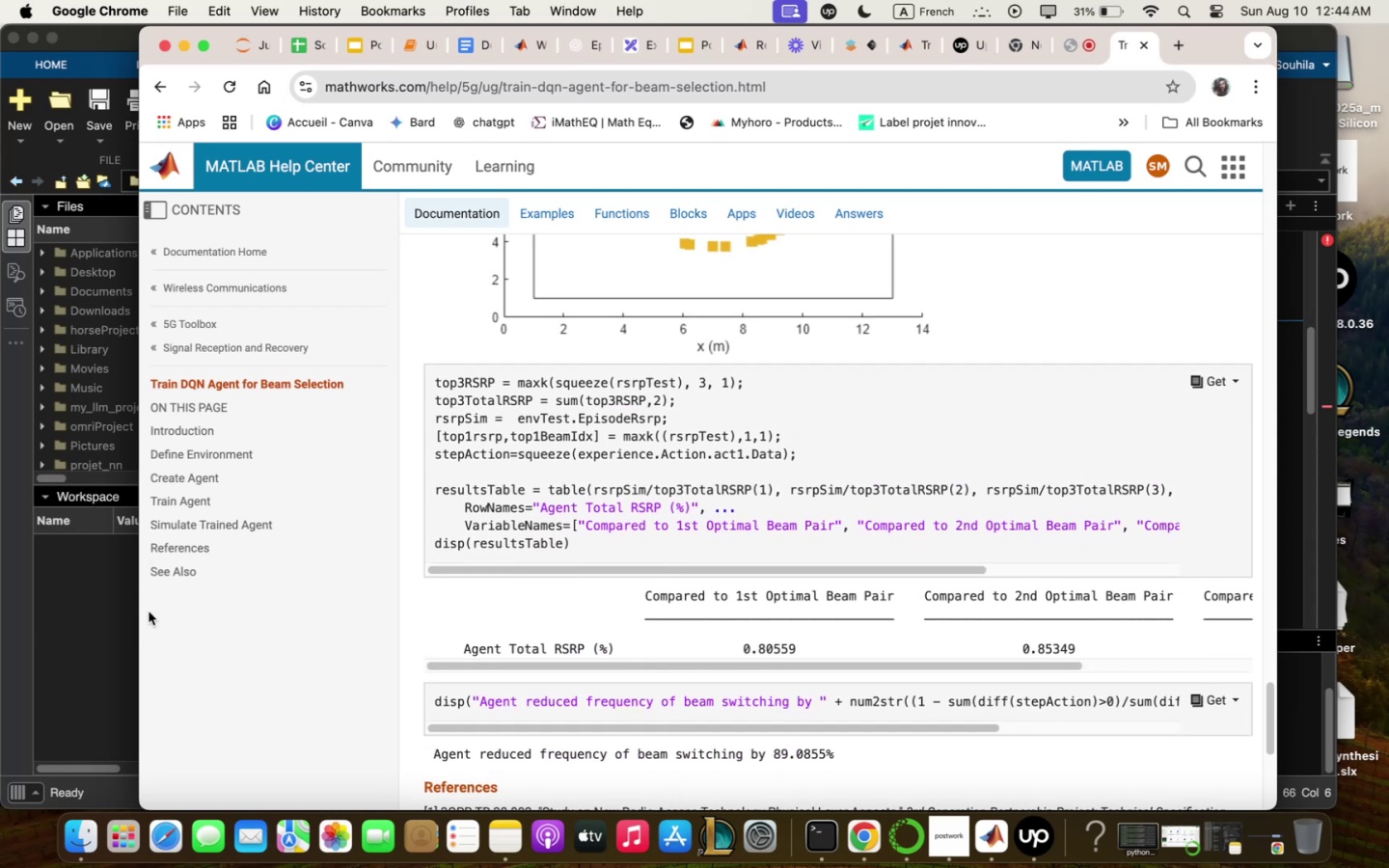 
left_click([41, 612])
 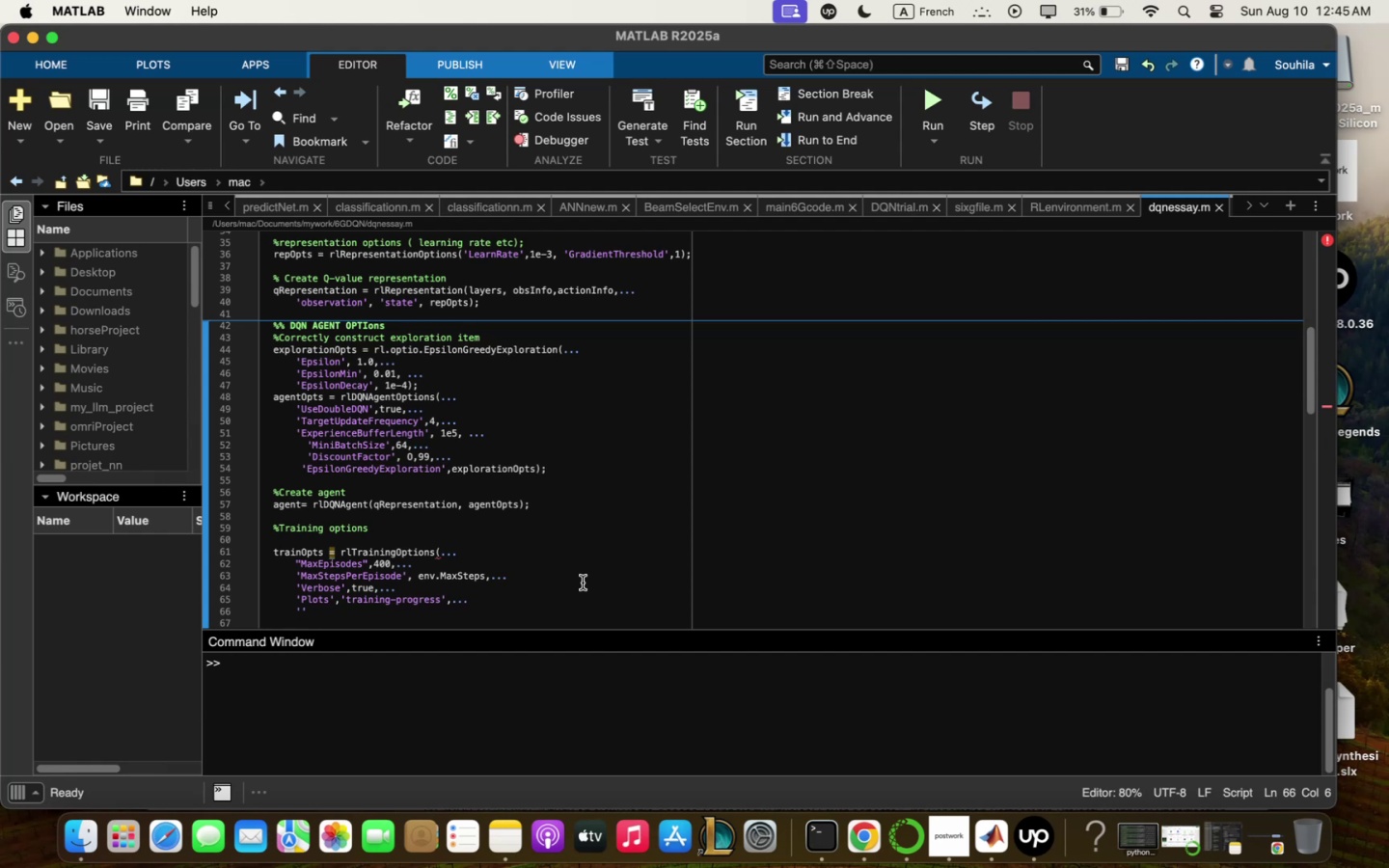 
wait(17.27)
 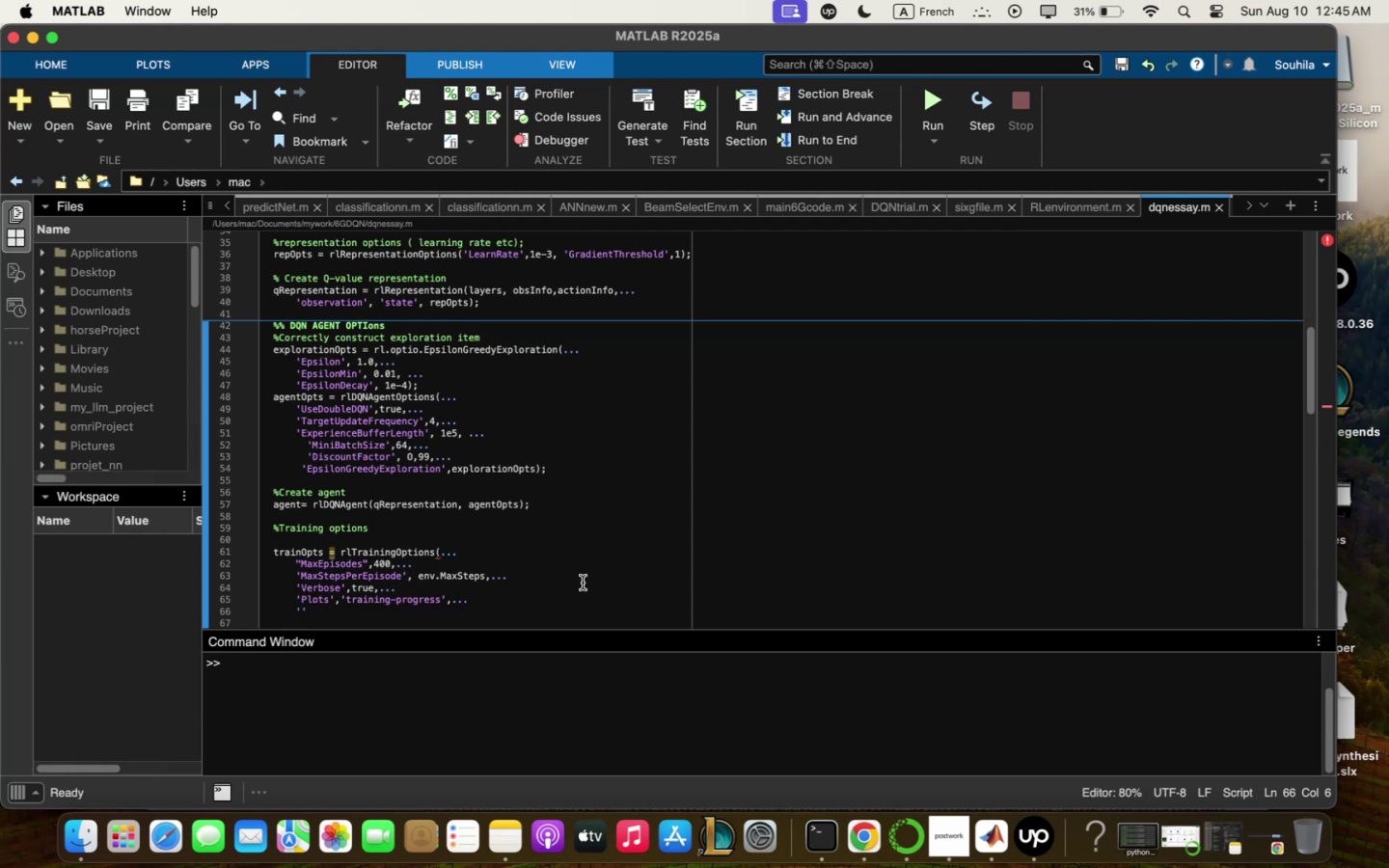 
type(StopTre)
key(Backspace)
type(qin)
 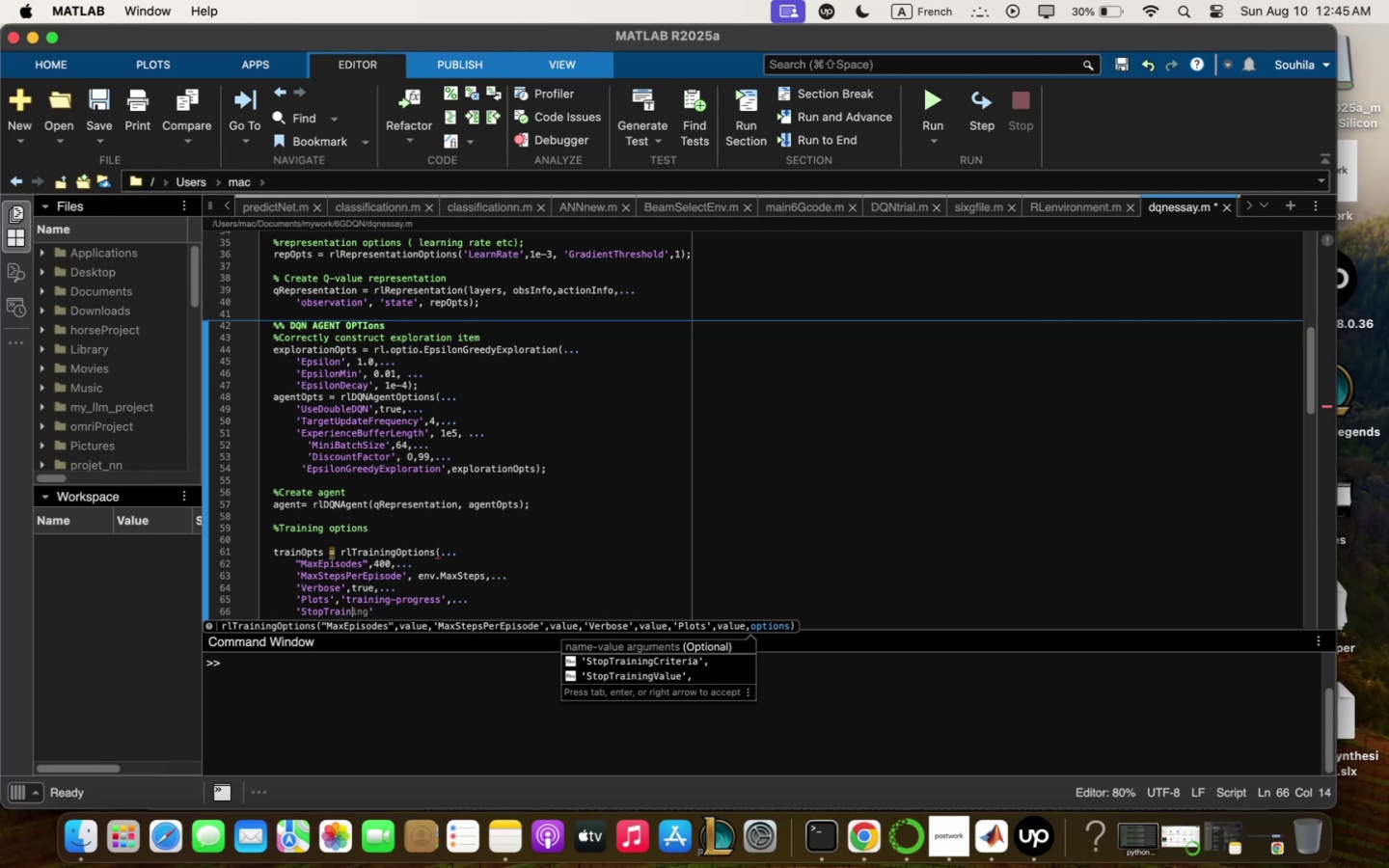 
key(ArrowDown)
 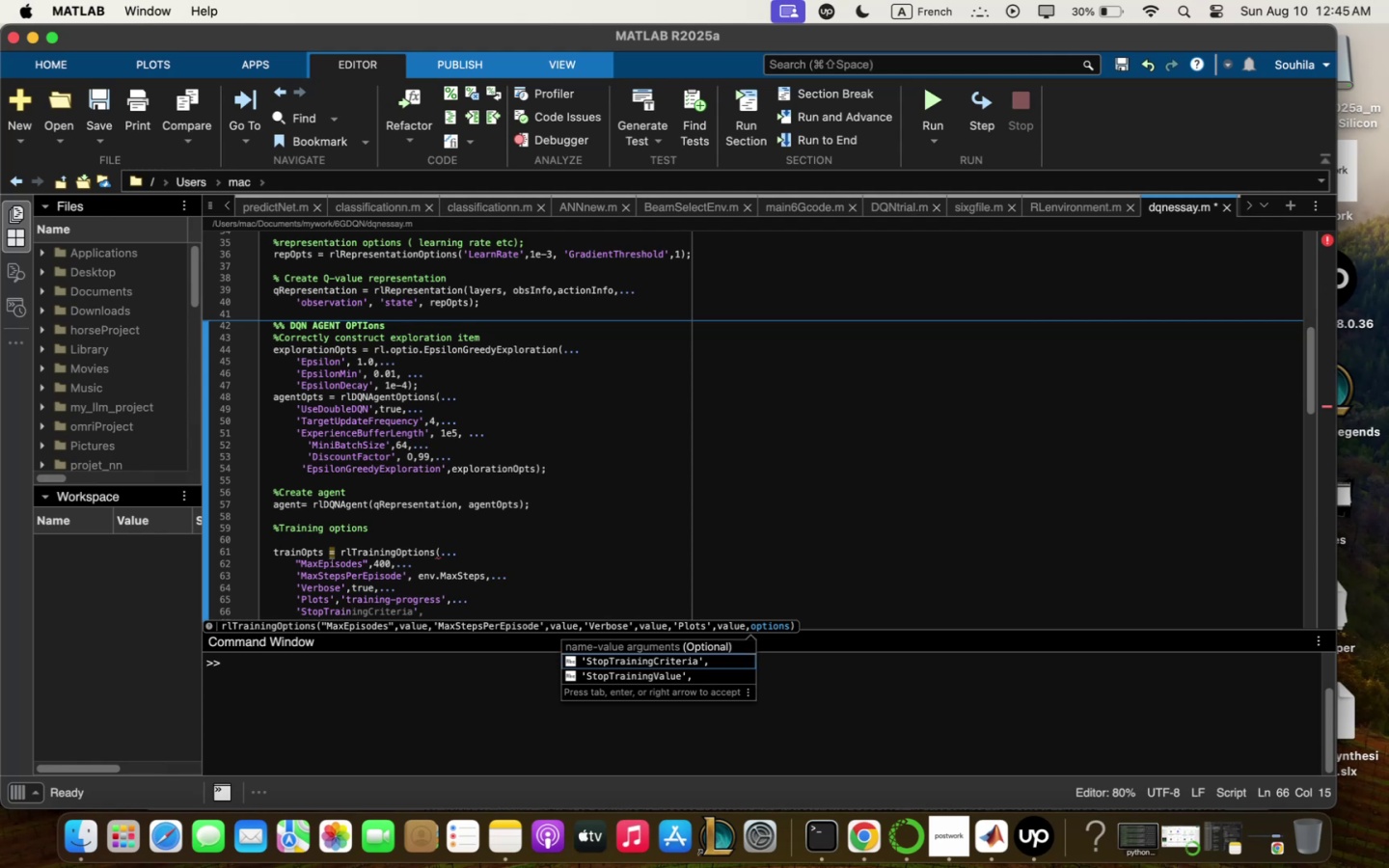 
key(Enter)
 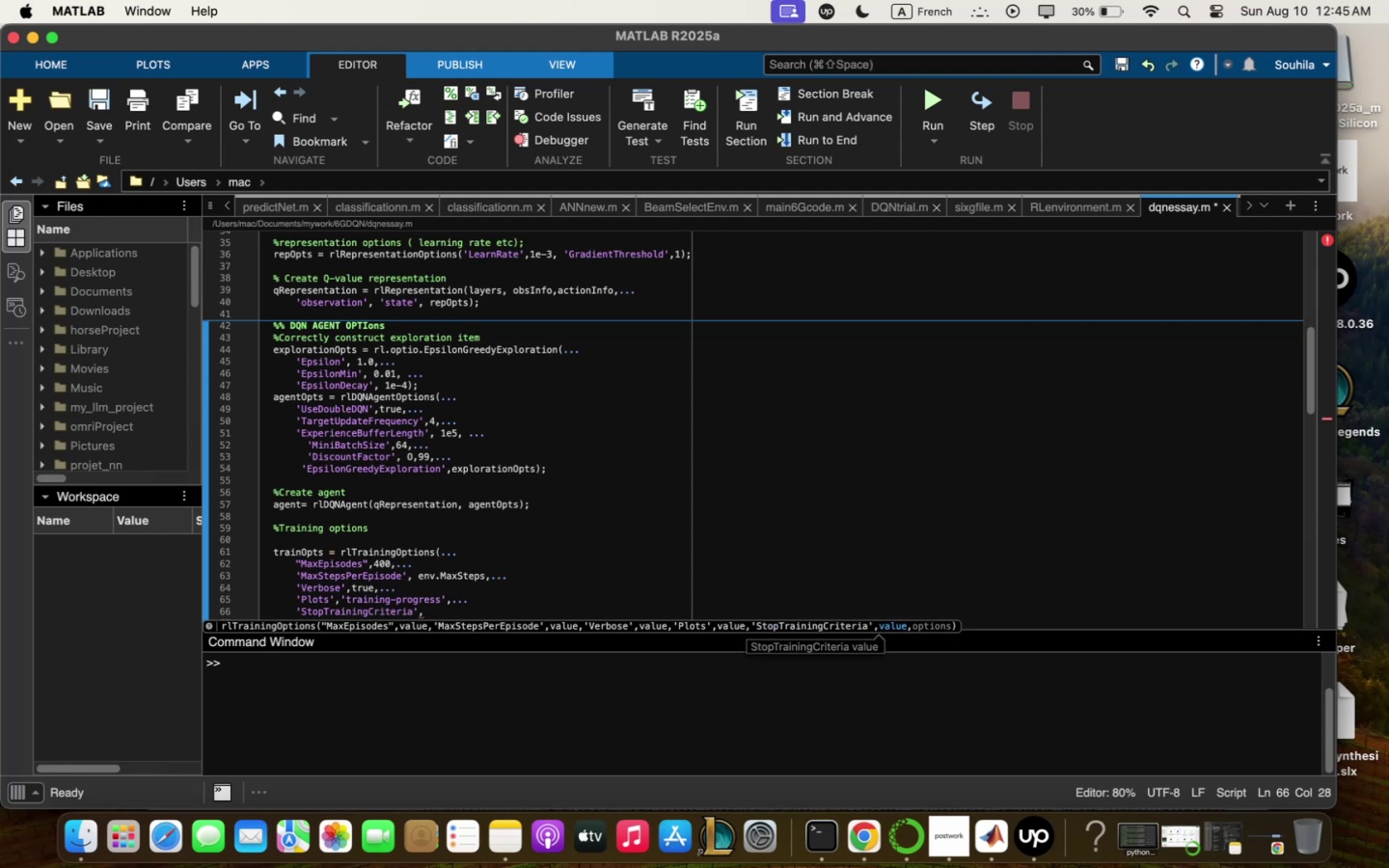 
type(4qverqge)
key(Backspace)
key(Backspace)
key(Backspace)
key(Backspace)
key(Backspace)
key(Backspace)
key(Backspace)
type(Qverqge)
 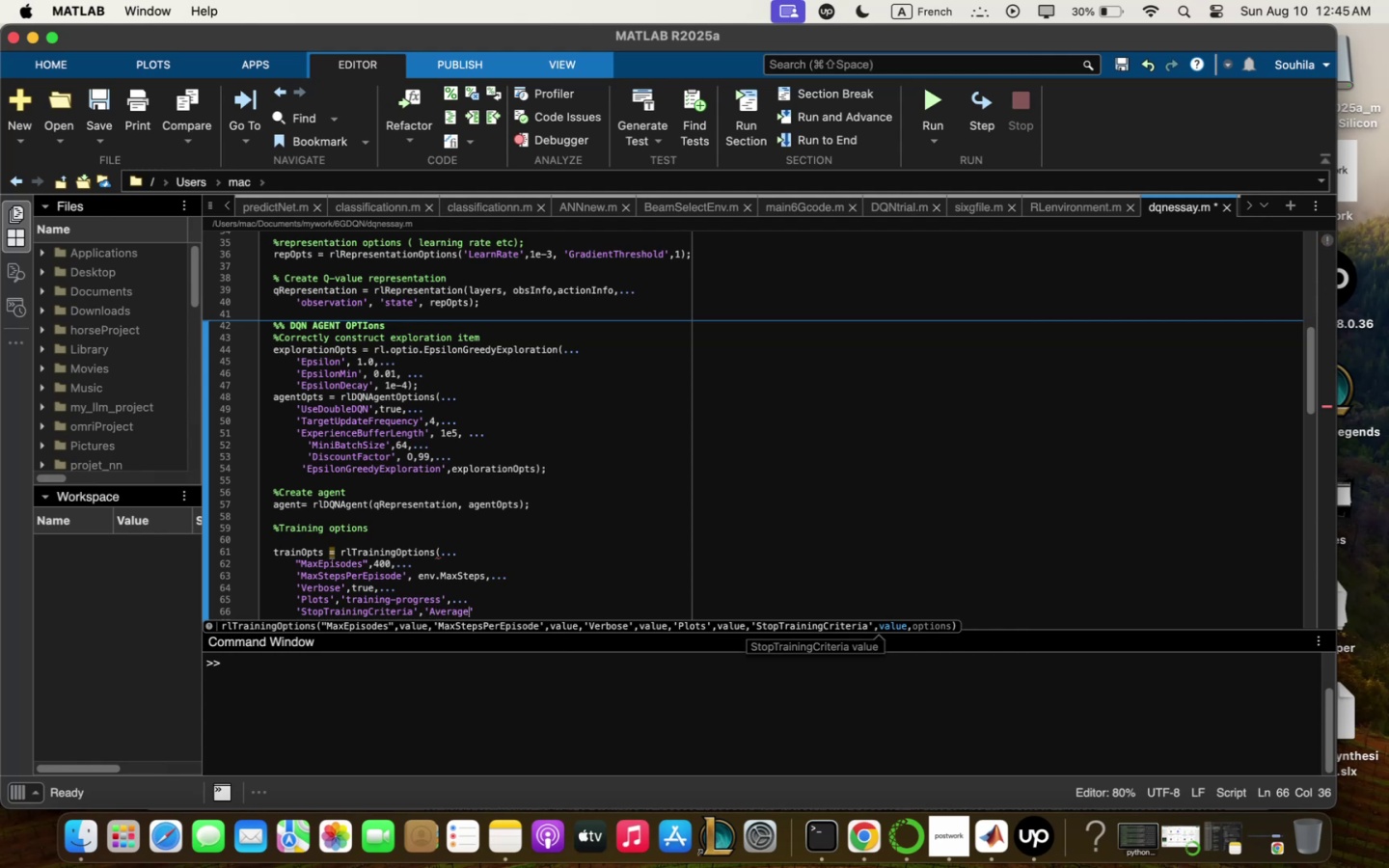 
hold_key(key=ShiftLeft, duration=1.68)
 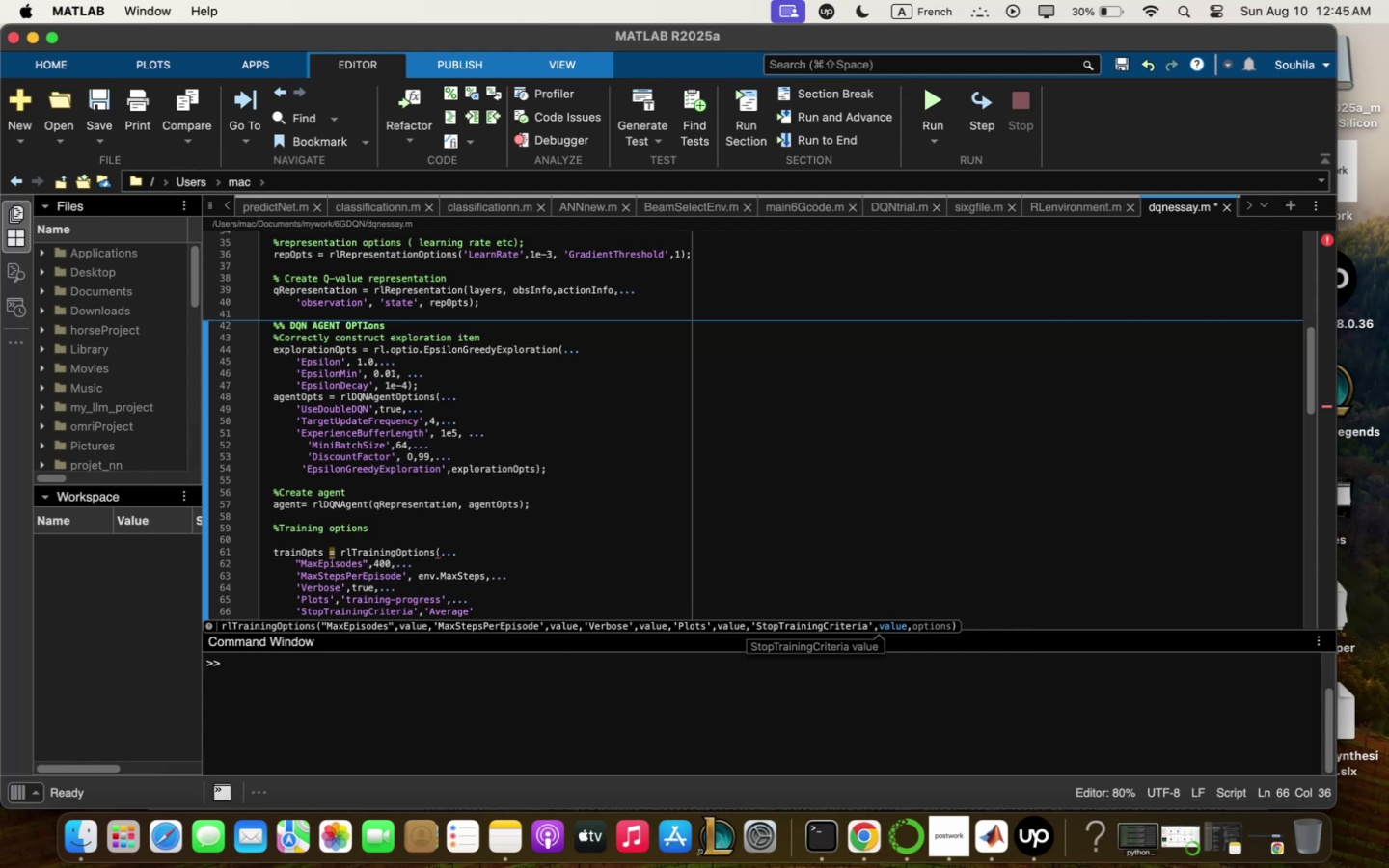 
type(Rezqrd)
 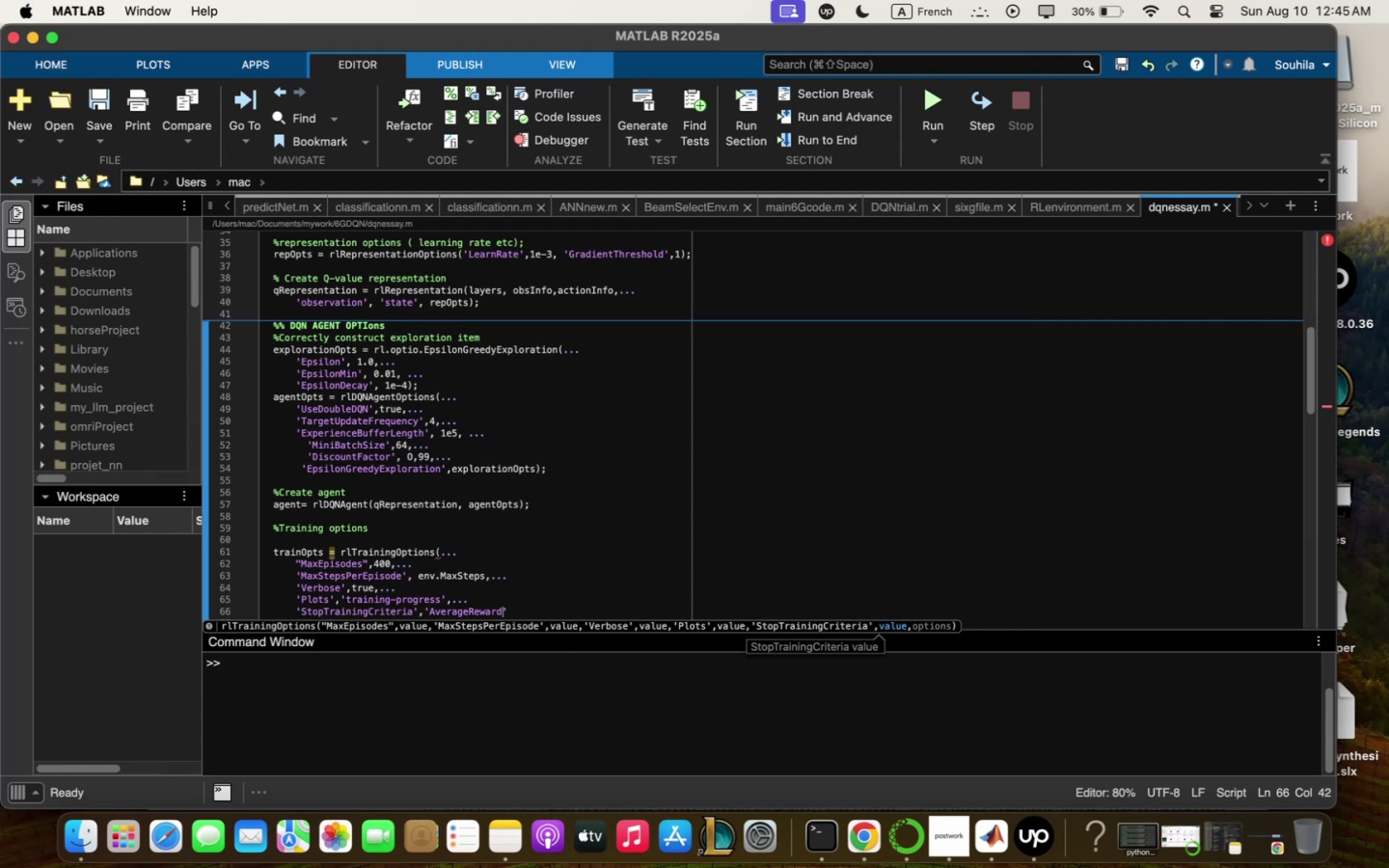 
key(ArrowRight)
 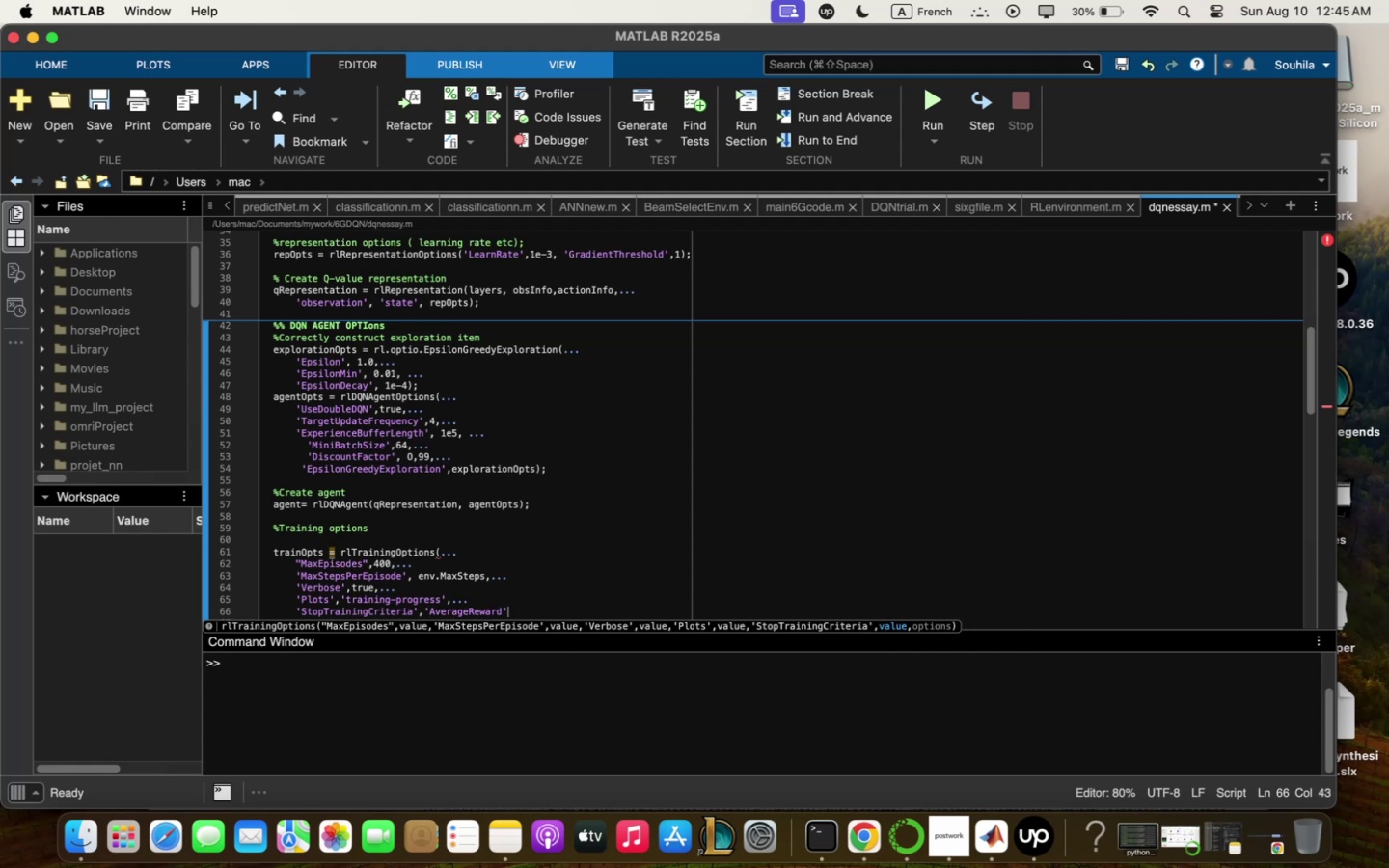 
key(M)
 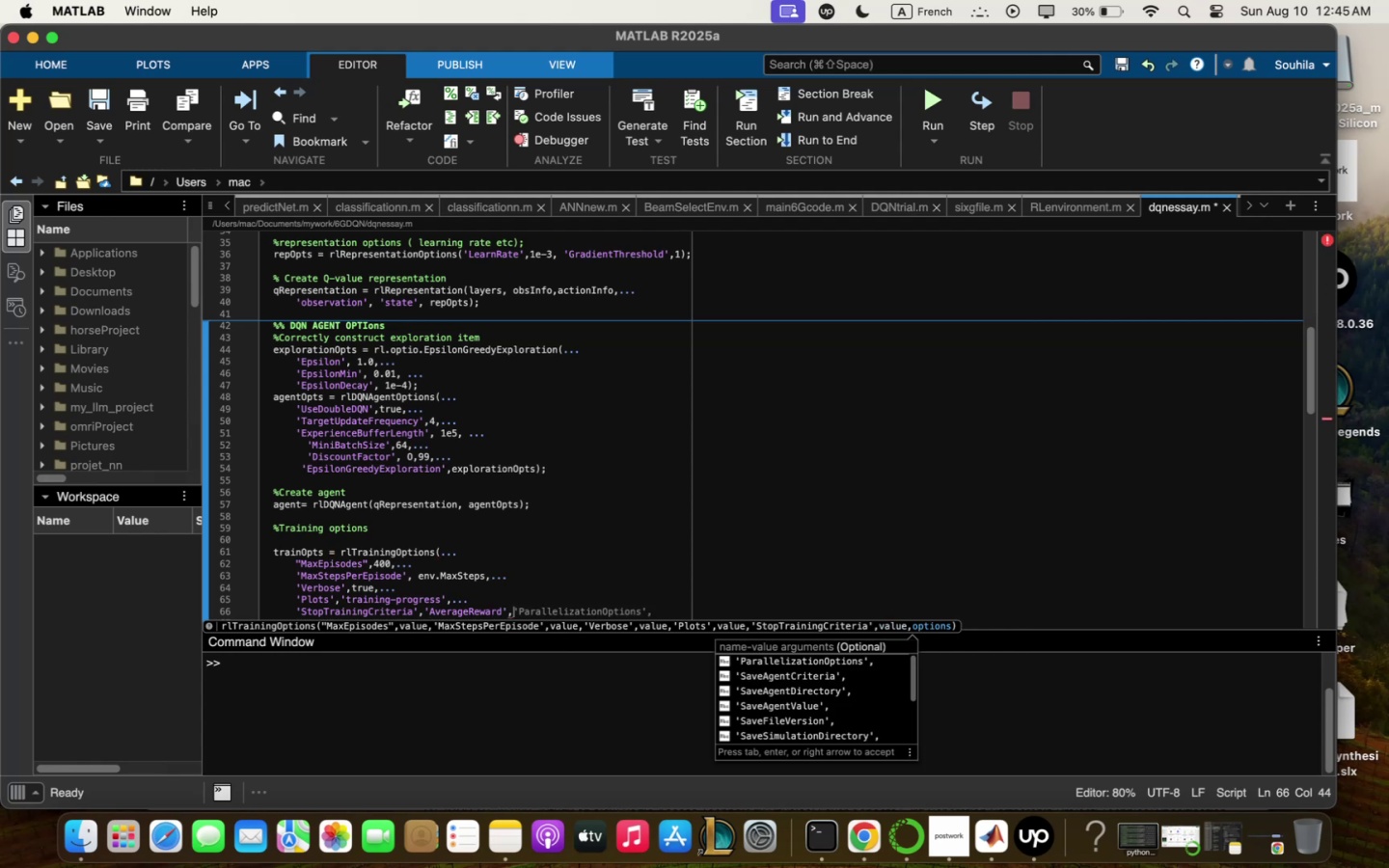 
key(Space)
 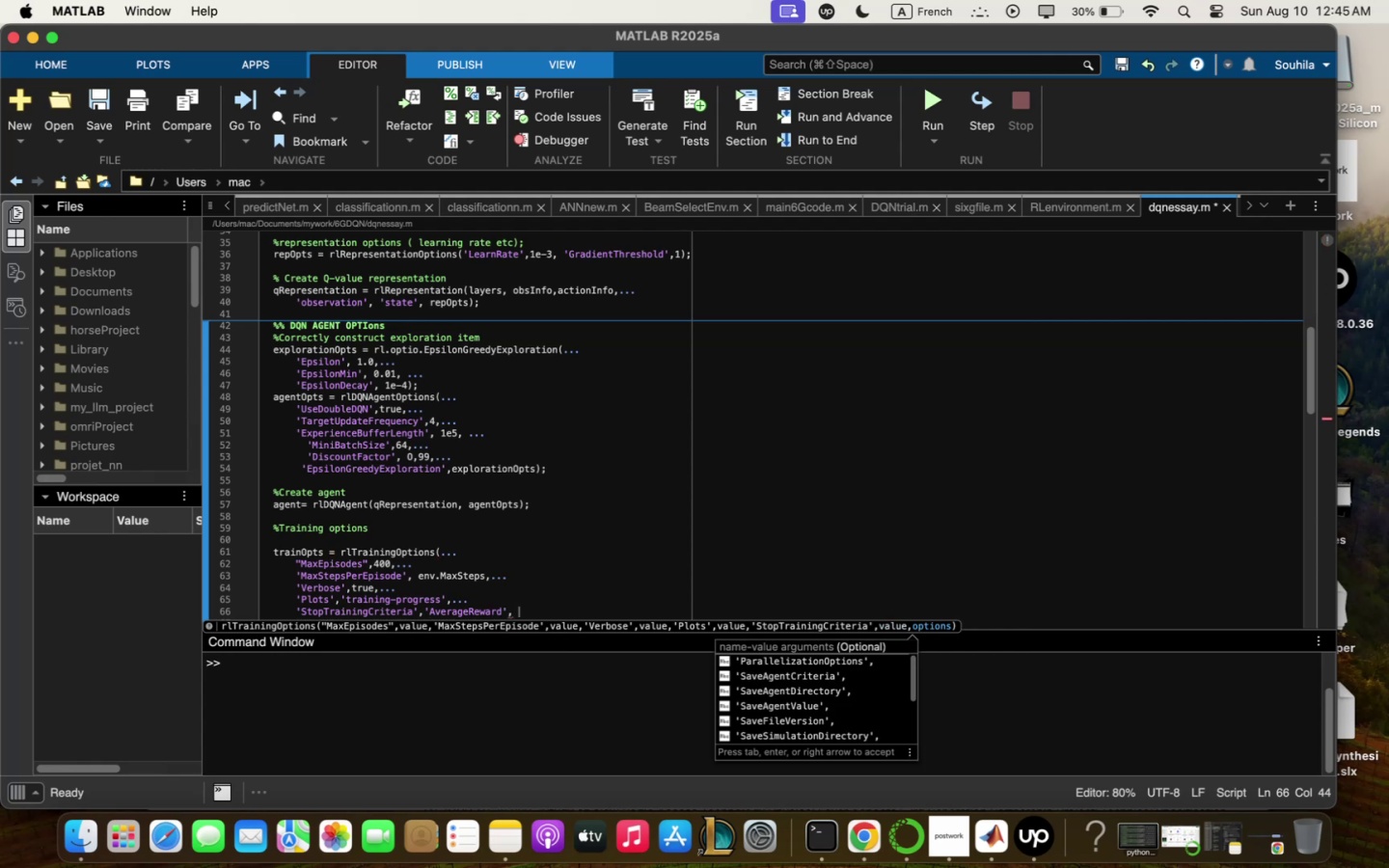 
key(Shift+Comma)
 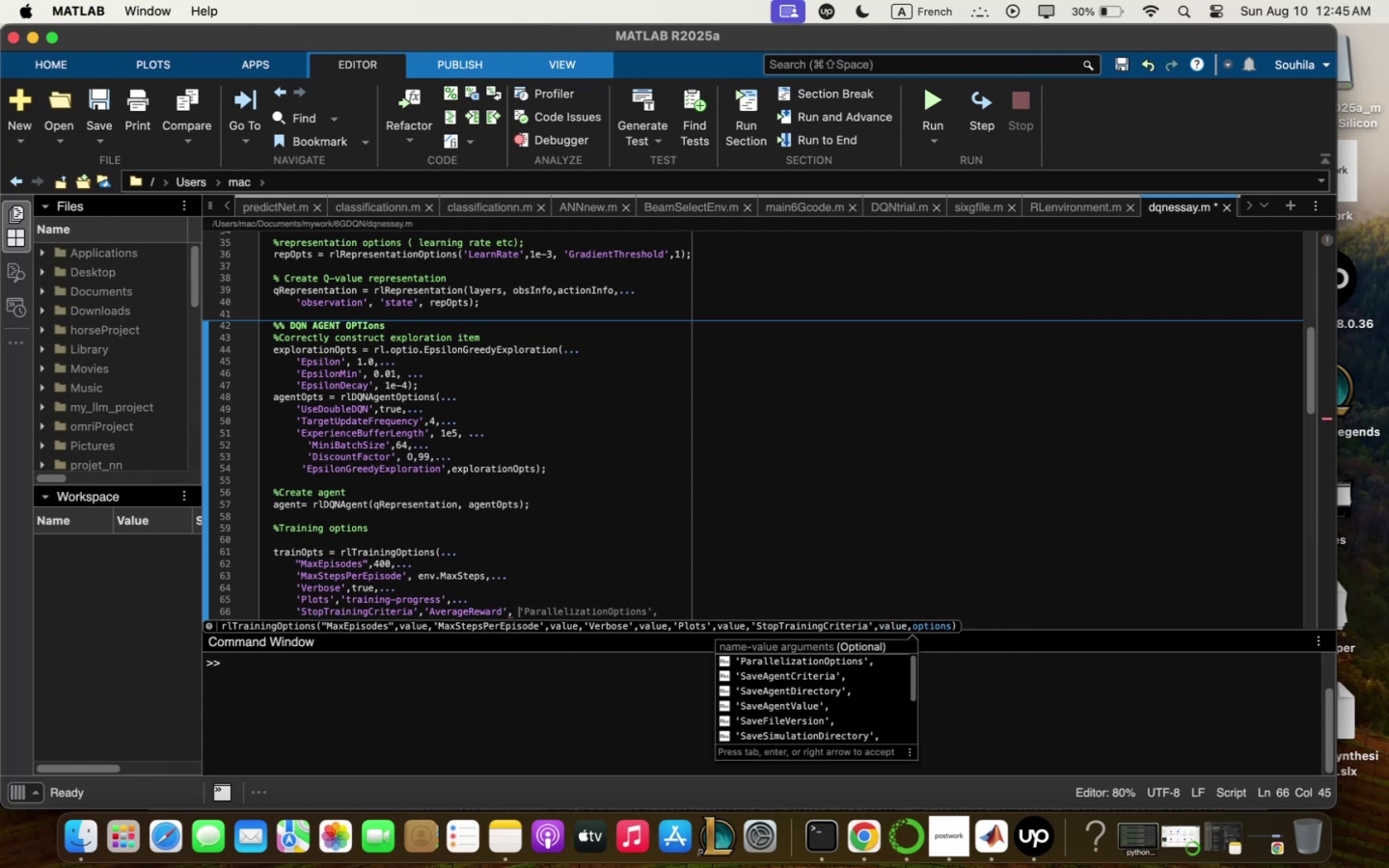 
key(Shift+Comma)
 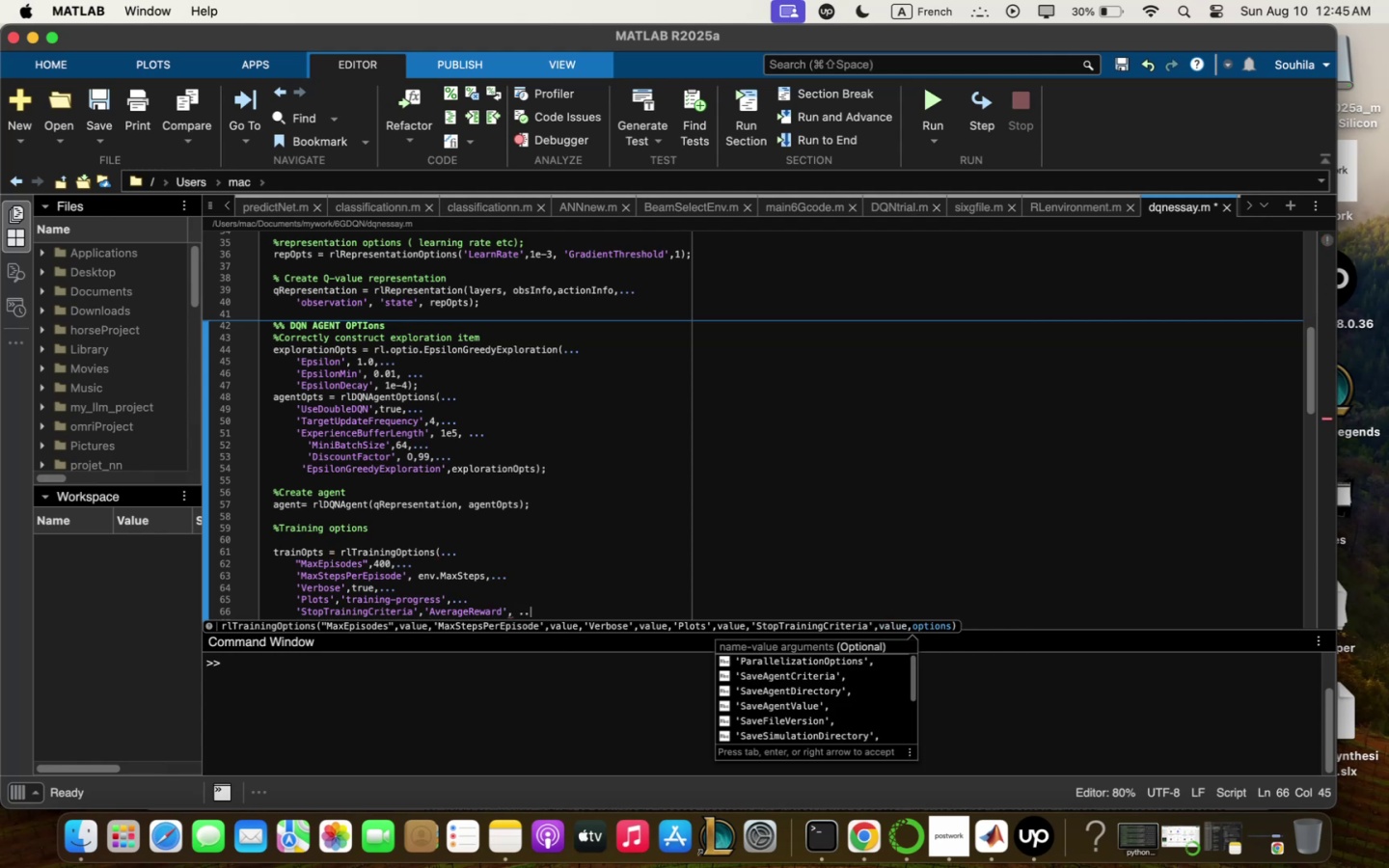 
key(Shift+Comma)
 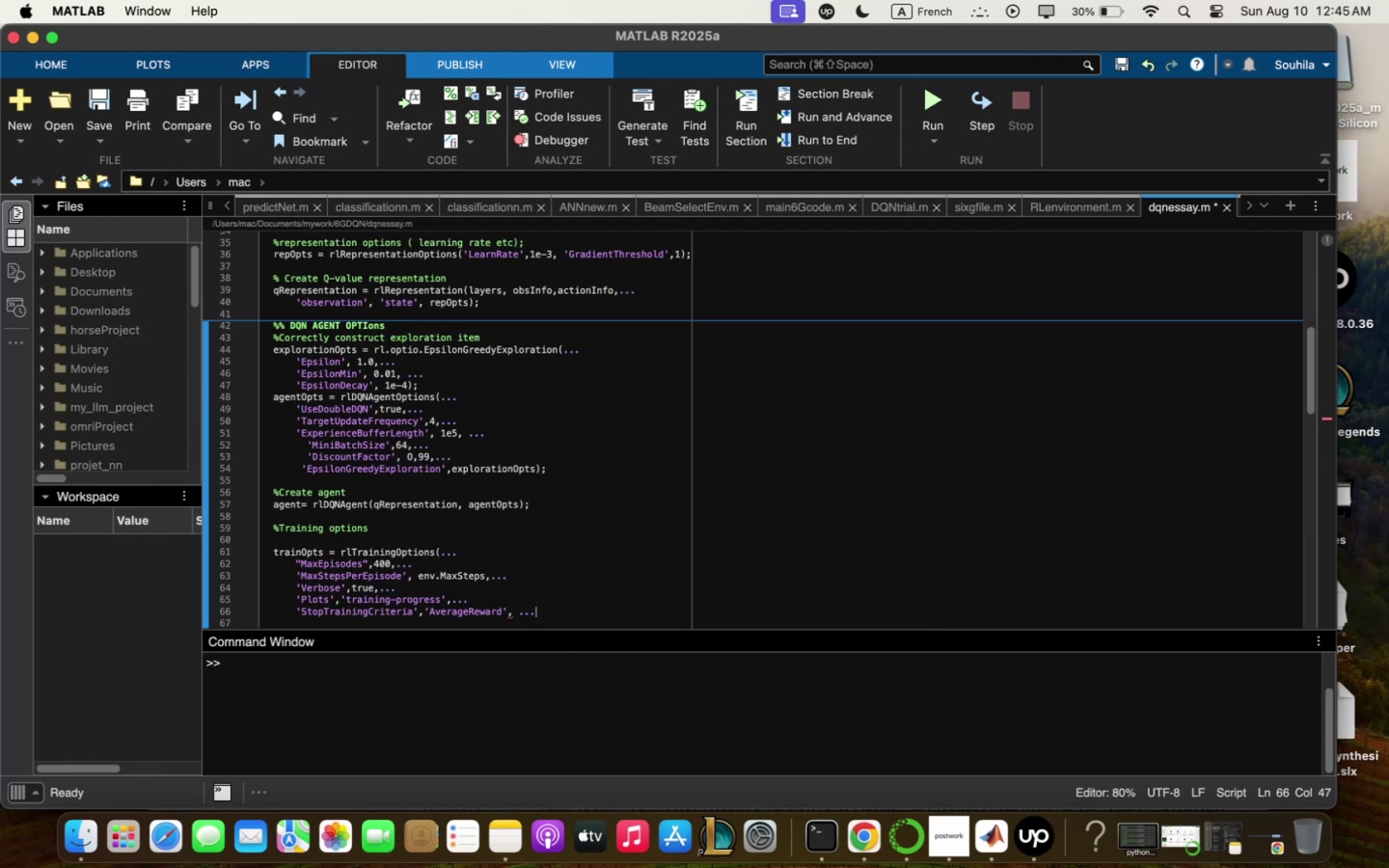 
key(Enter)
 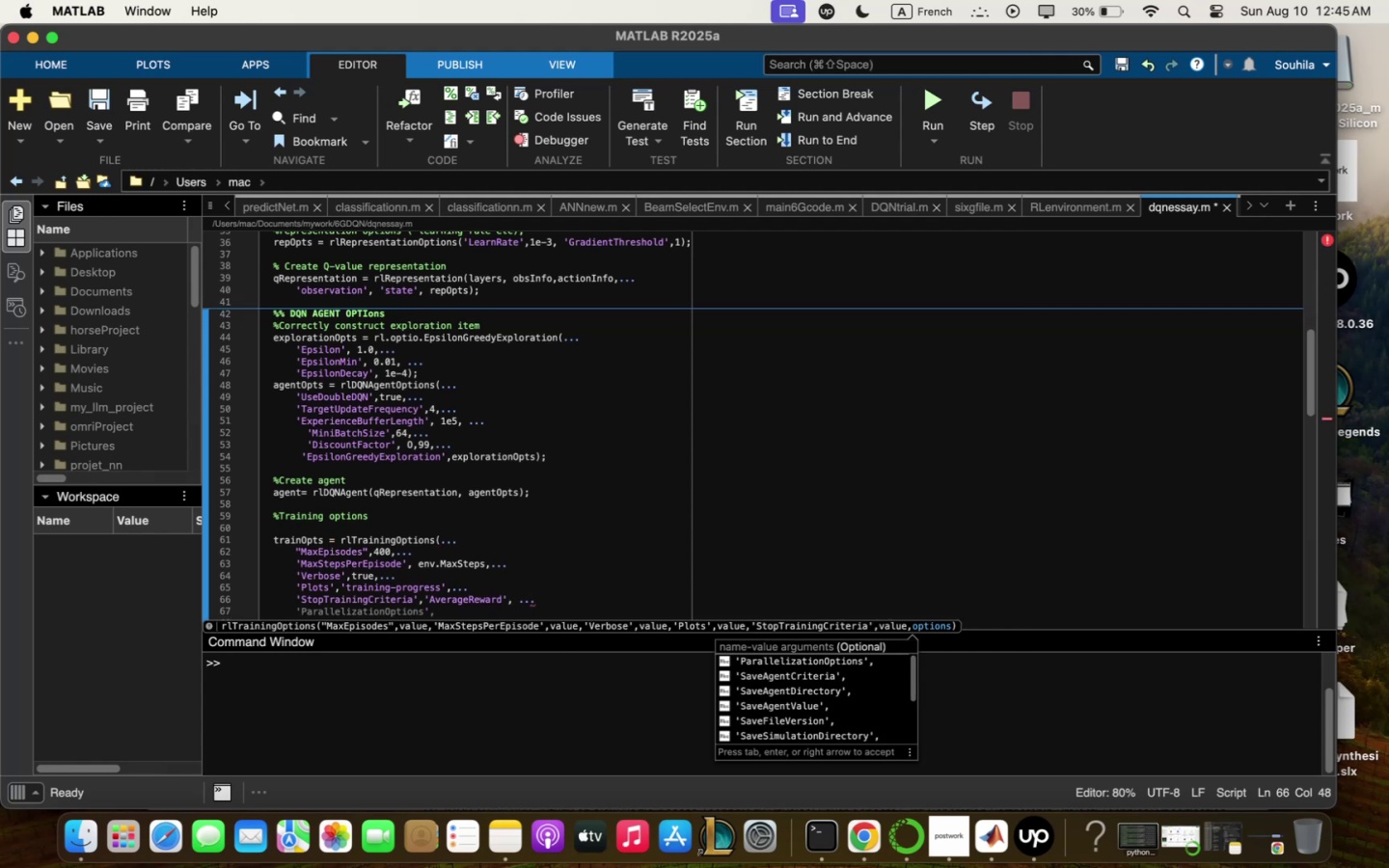 
key(ArrowUp)
 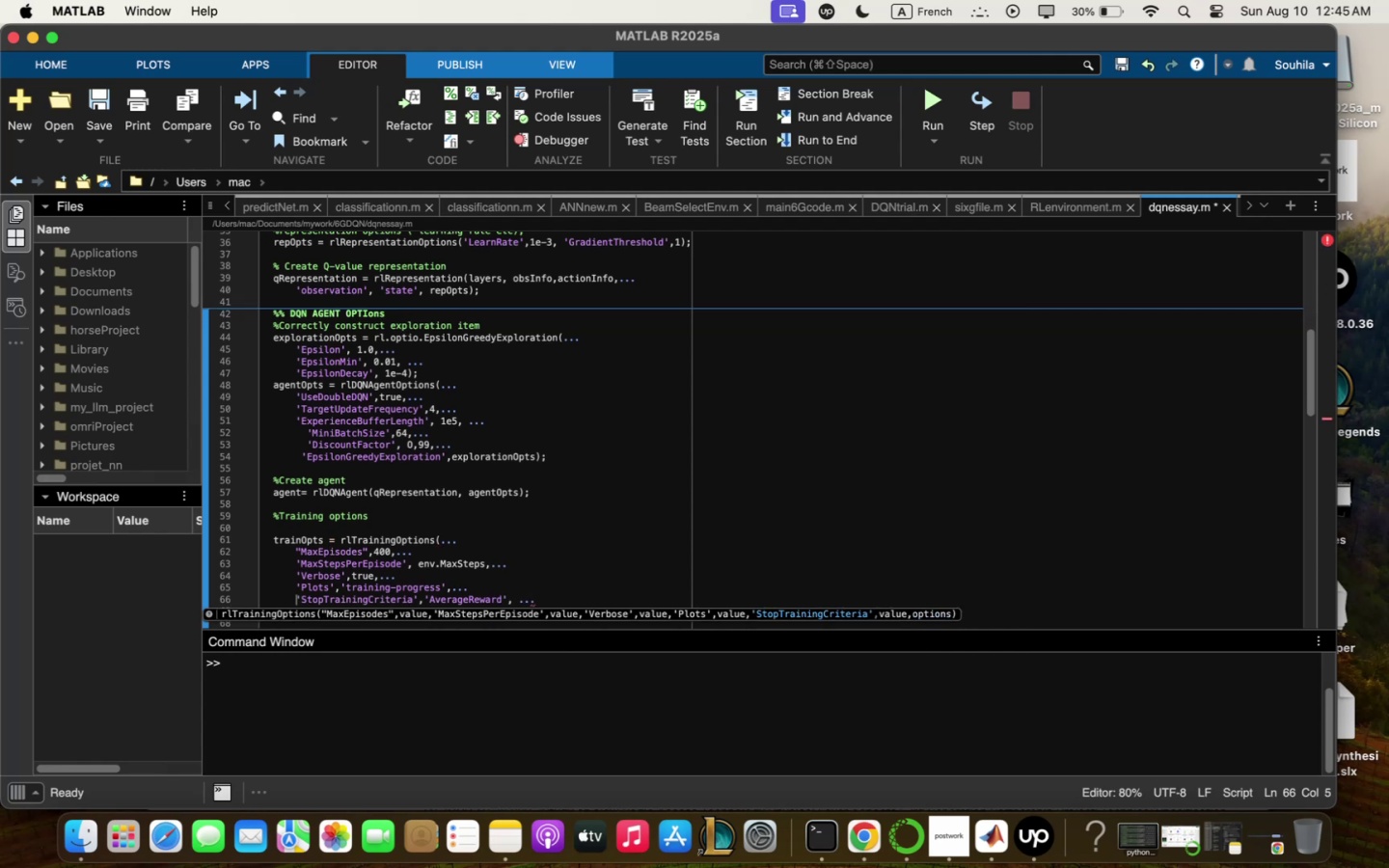 
hold_key(key=ArrowRight, duration=1.5)
 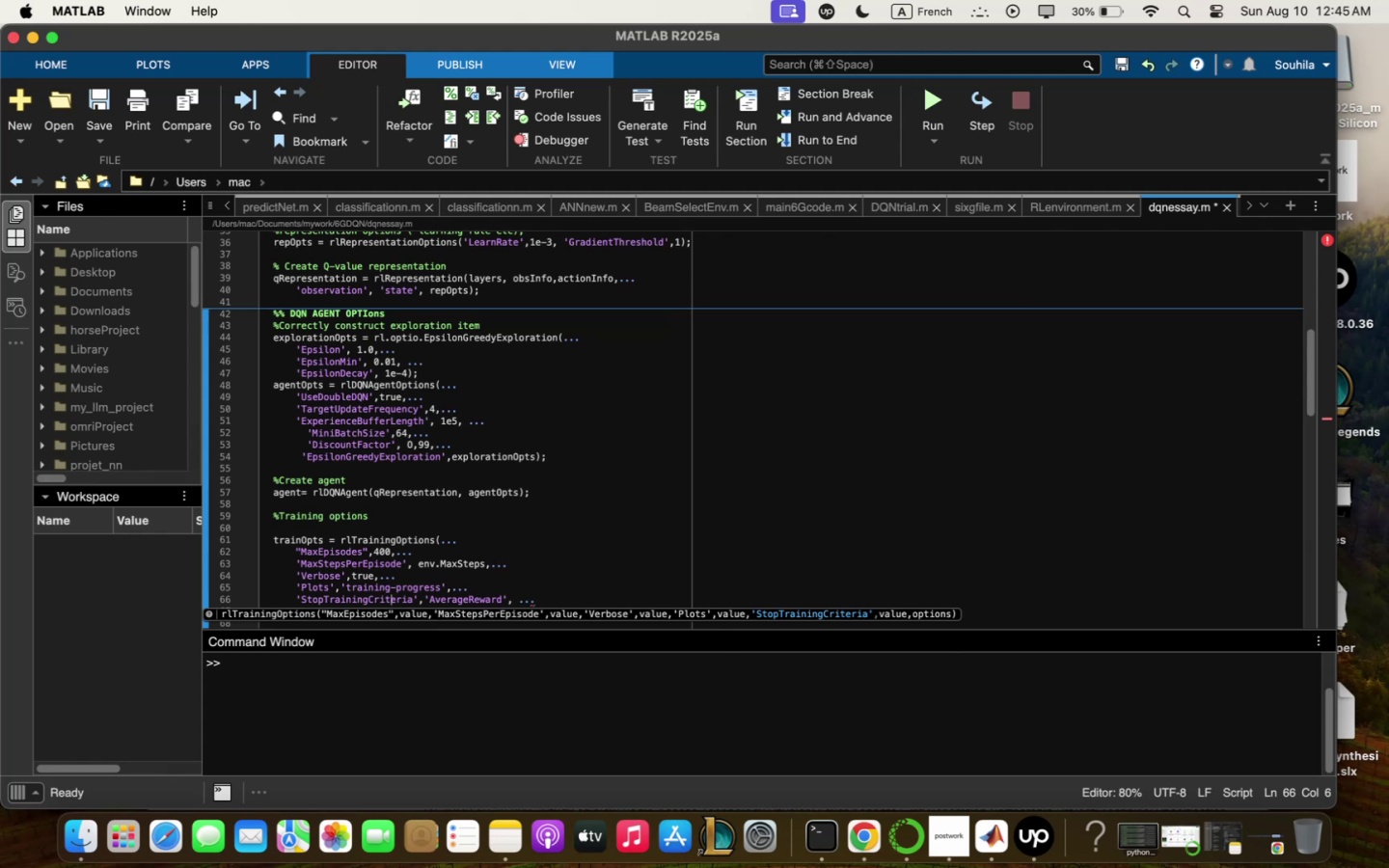 
hold_key(key=ArrowRight, duration=1.5)
 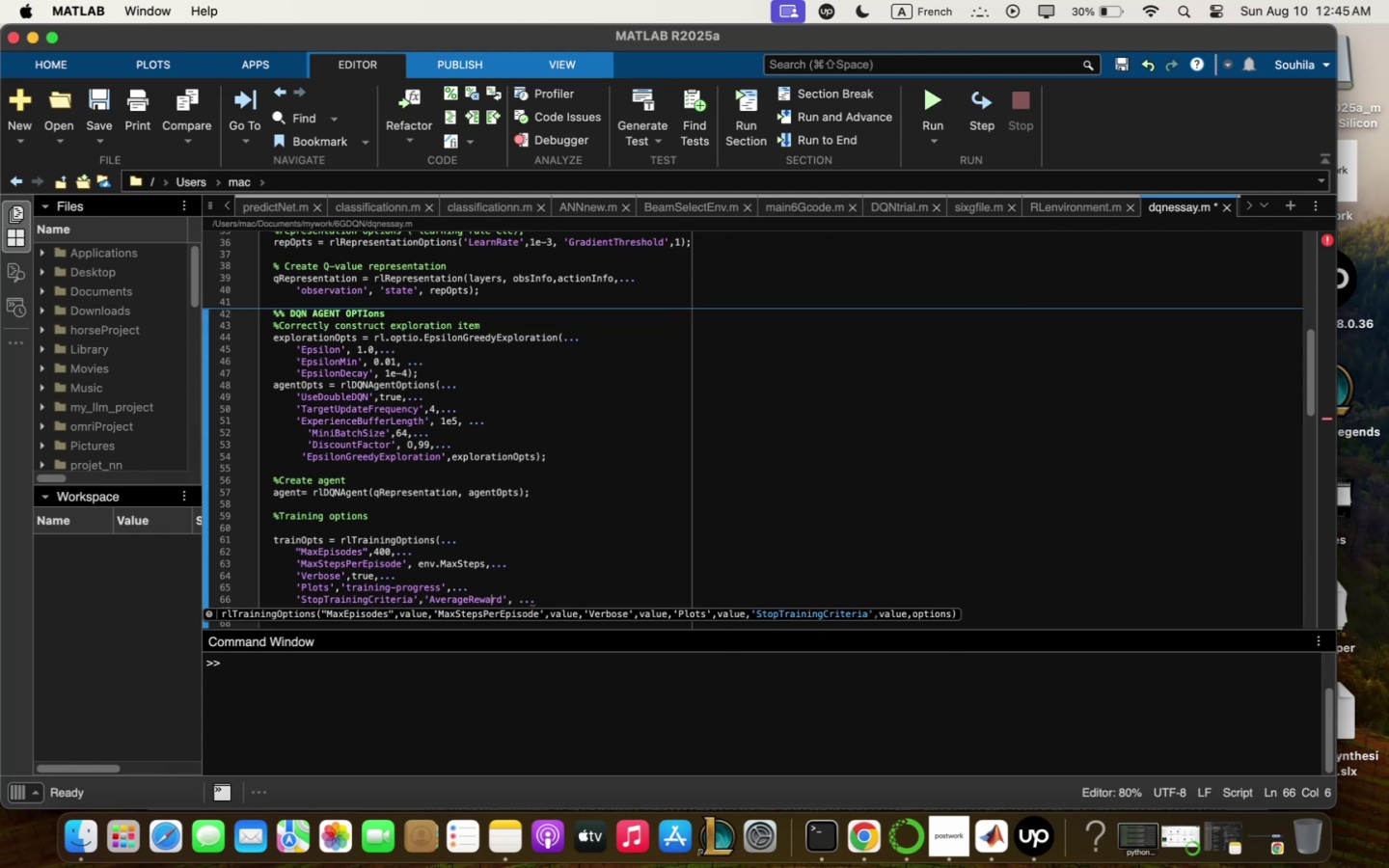 
hold_key(key=ArrowRight, duration=0.65)
 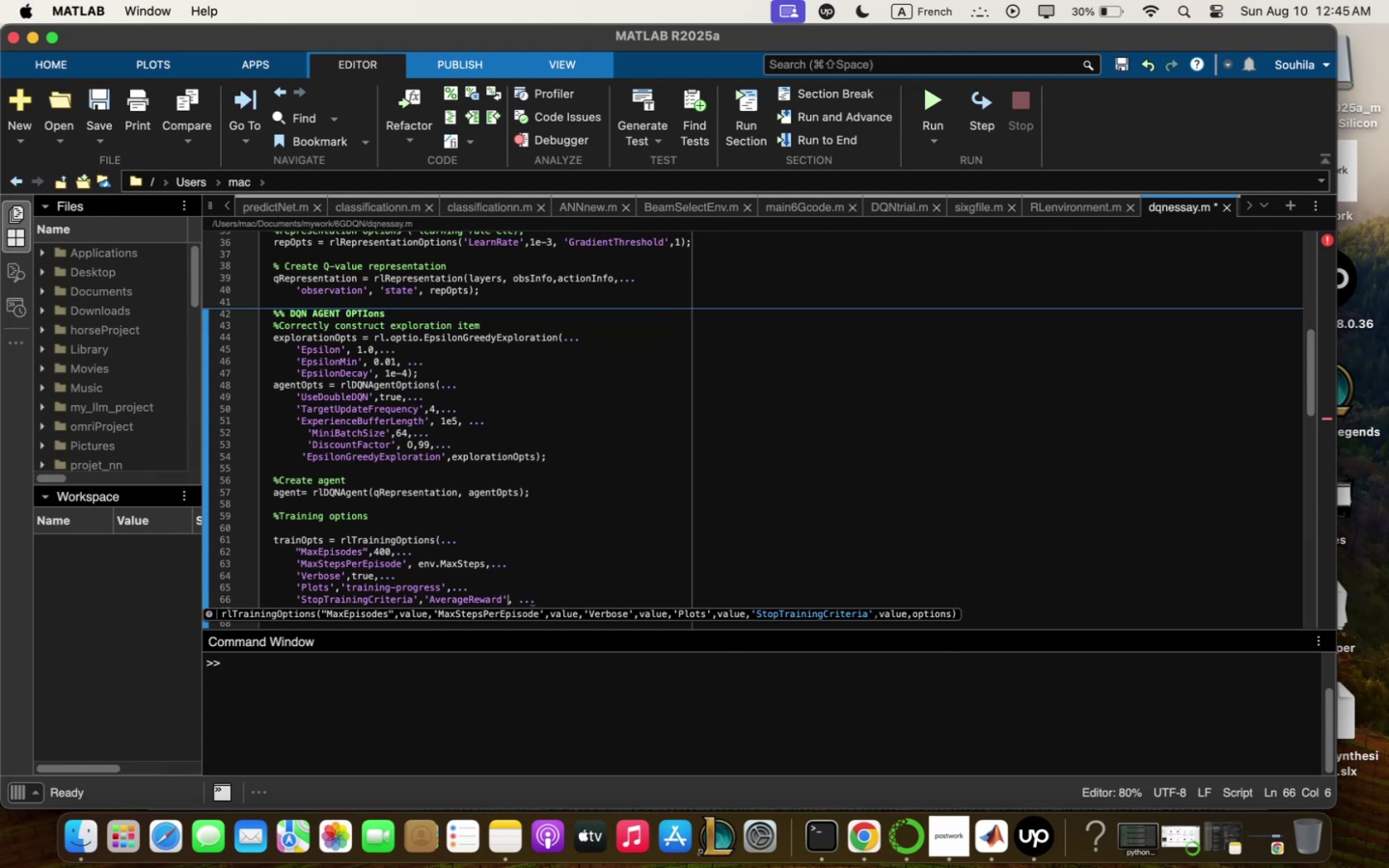 
key(ArrowRight)
 